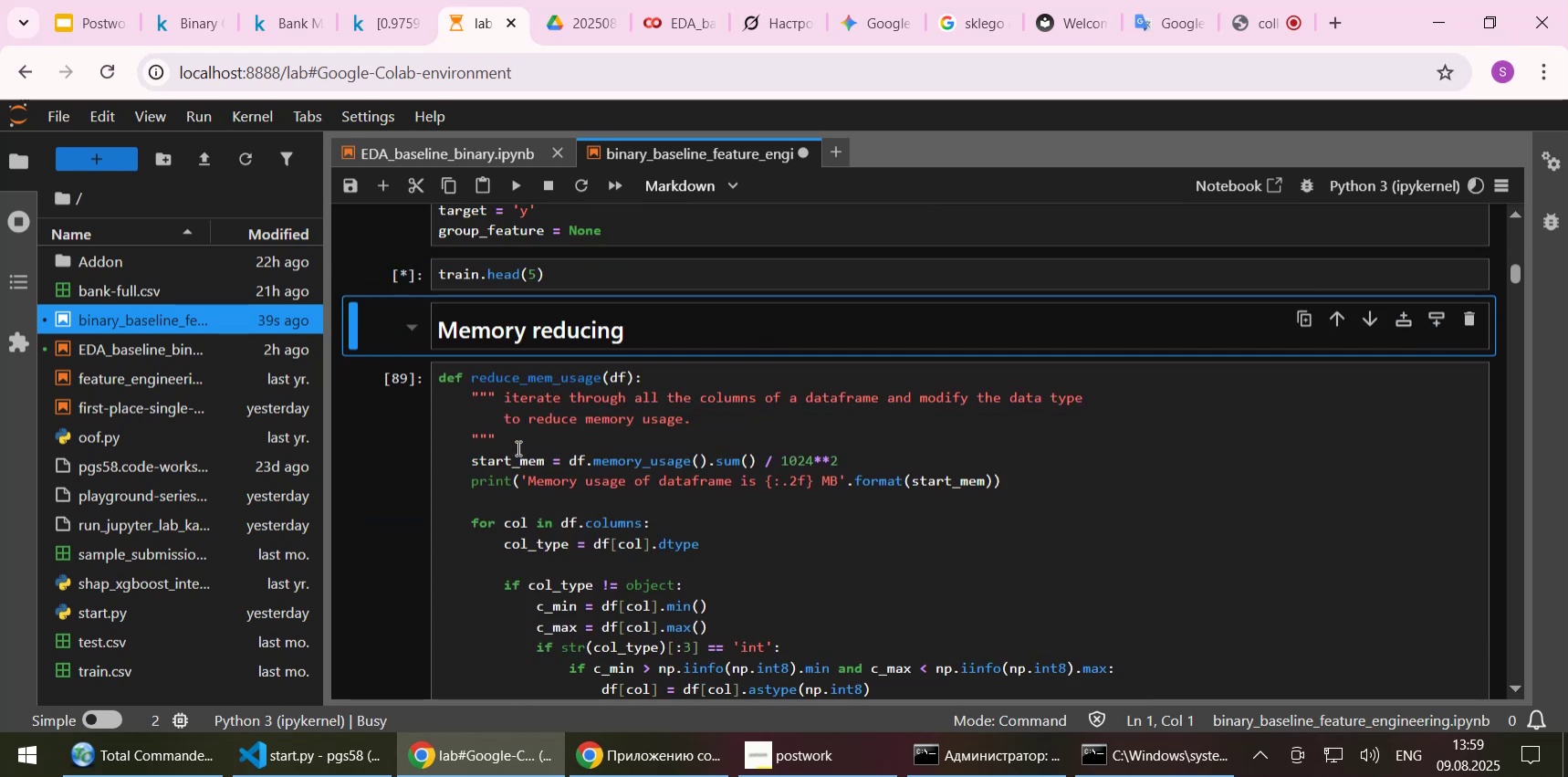 
key(Shift+Enter)
 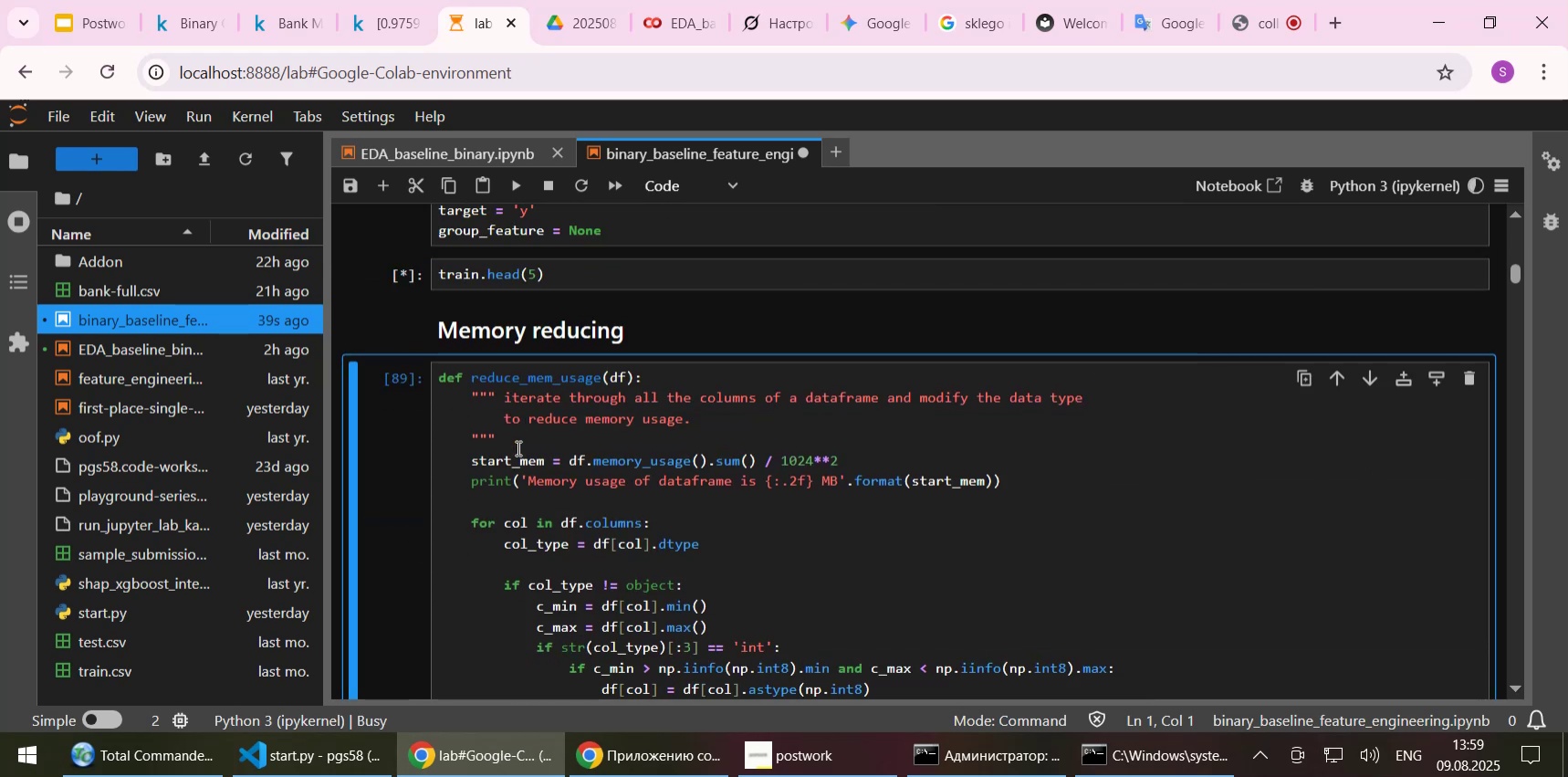 
key(Shift+Enter)
 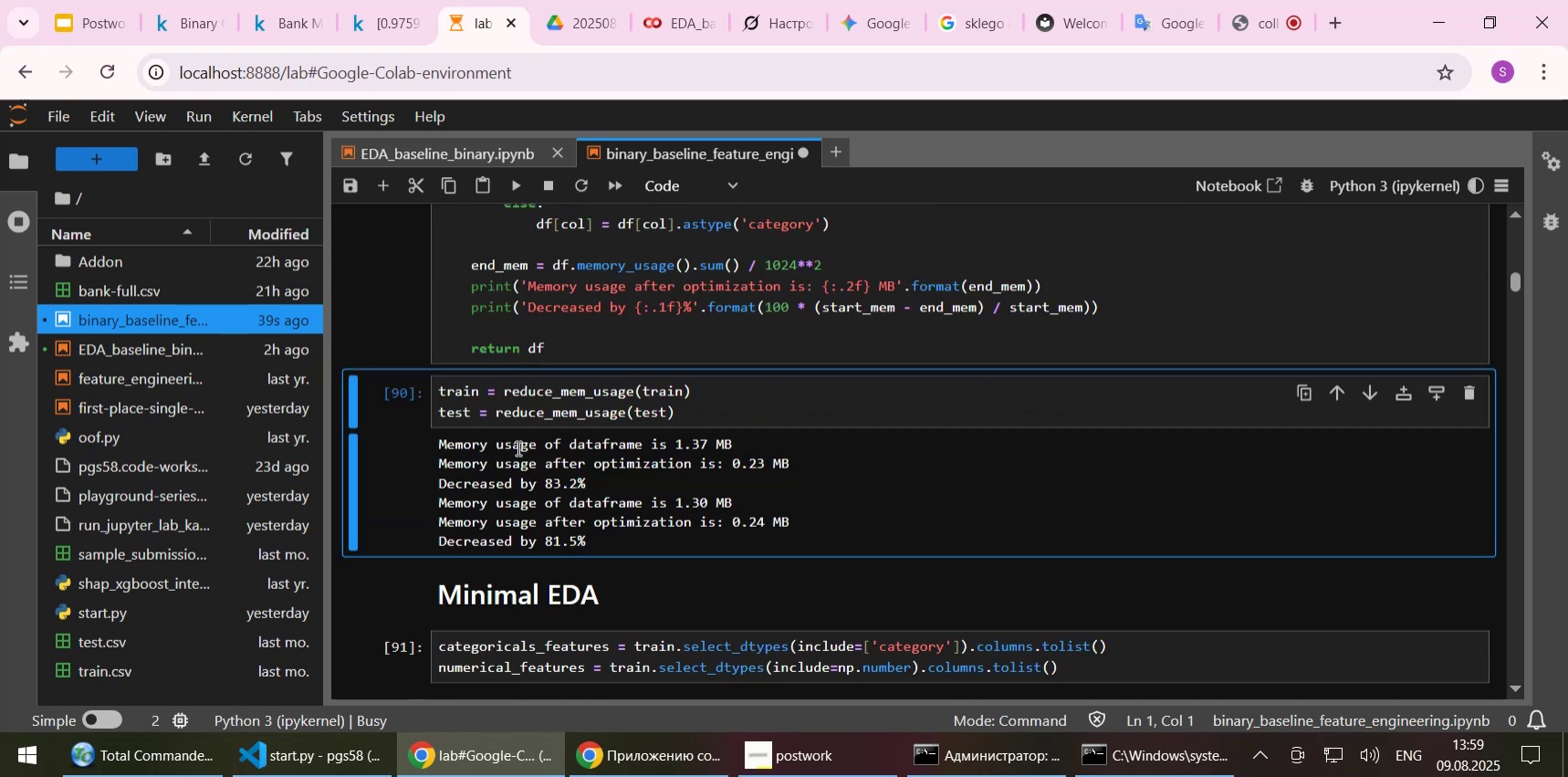 
key(Shift+Enter)
 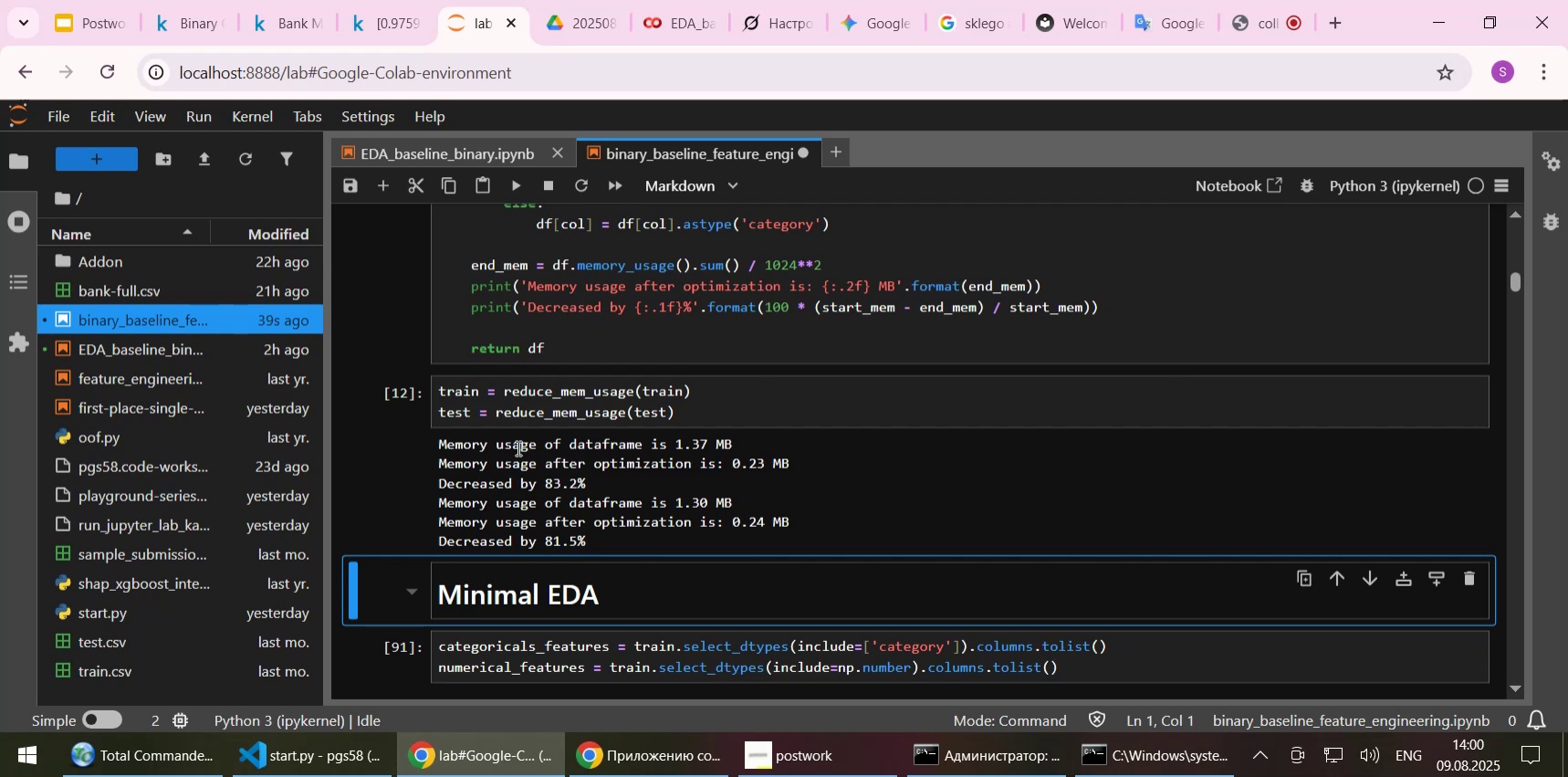 
wait(18.29)
 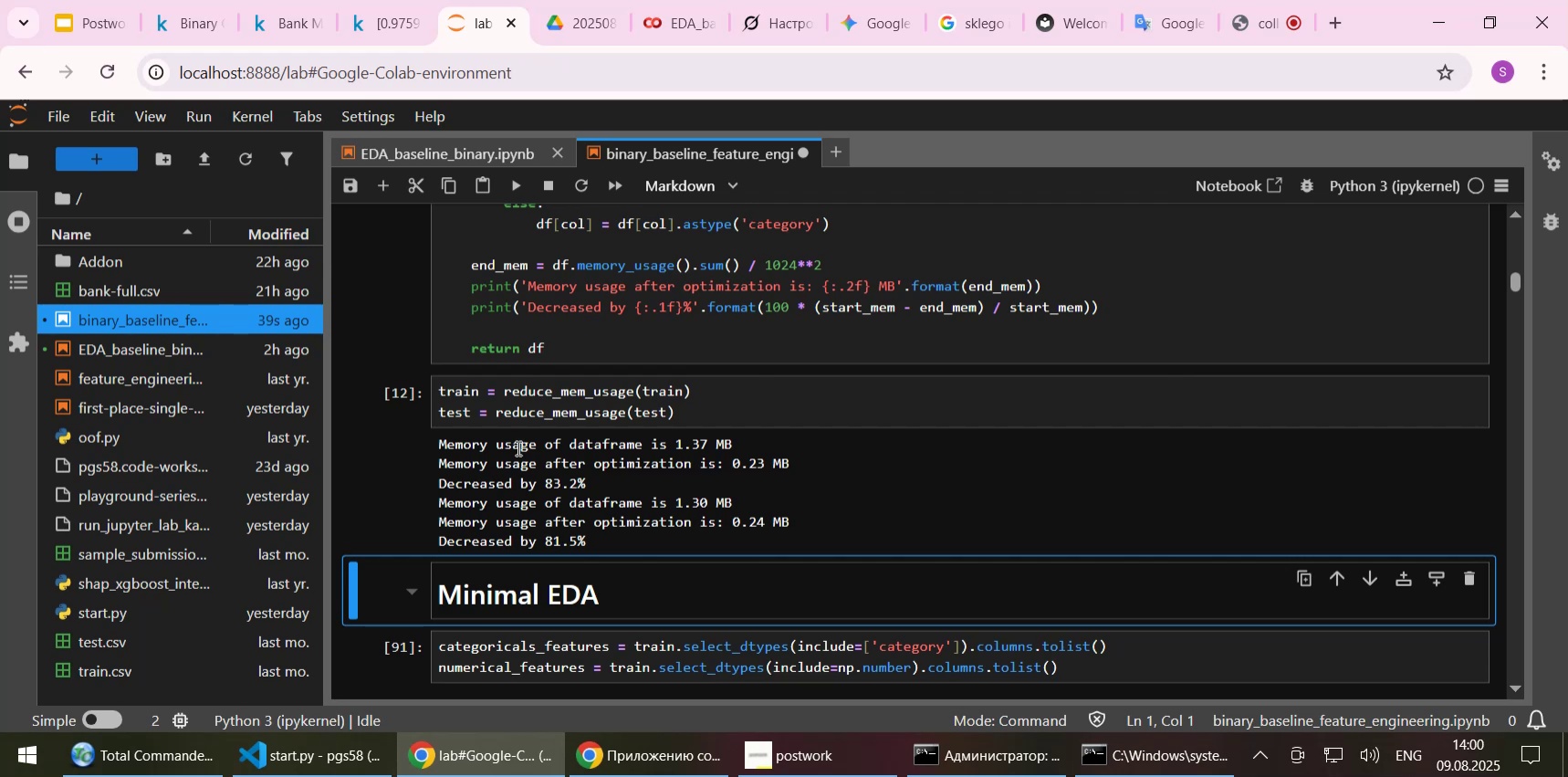 
key(Shift+Enter)
 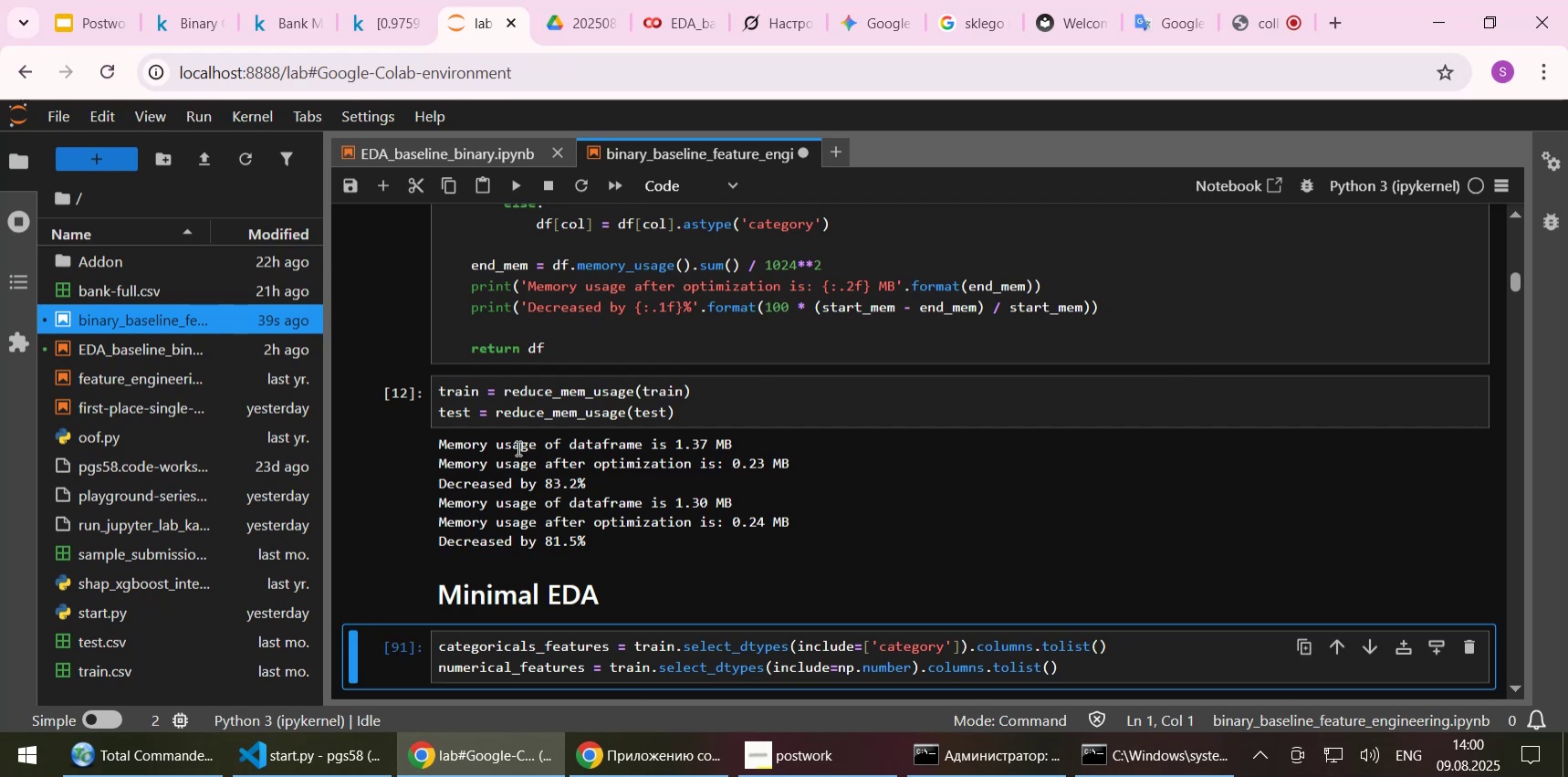 
key(Shift+Enter)
 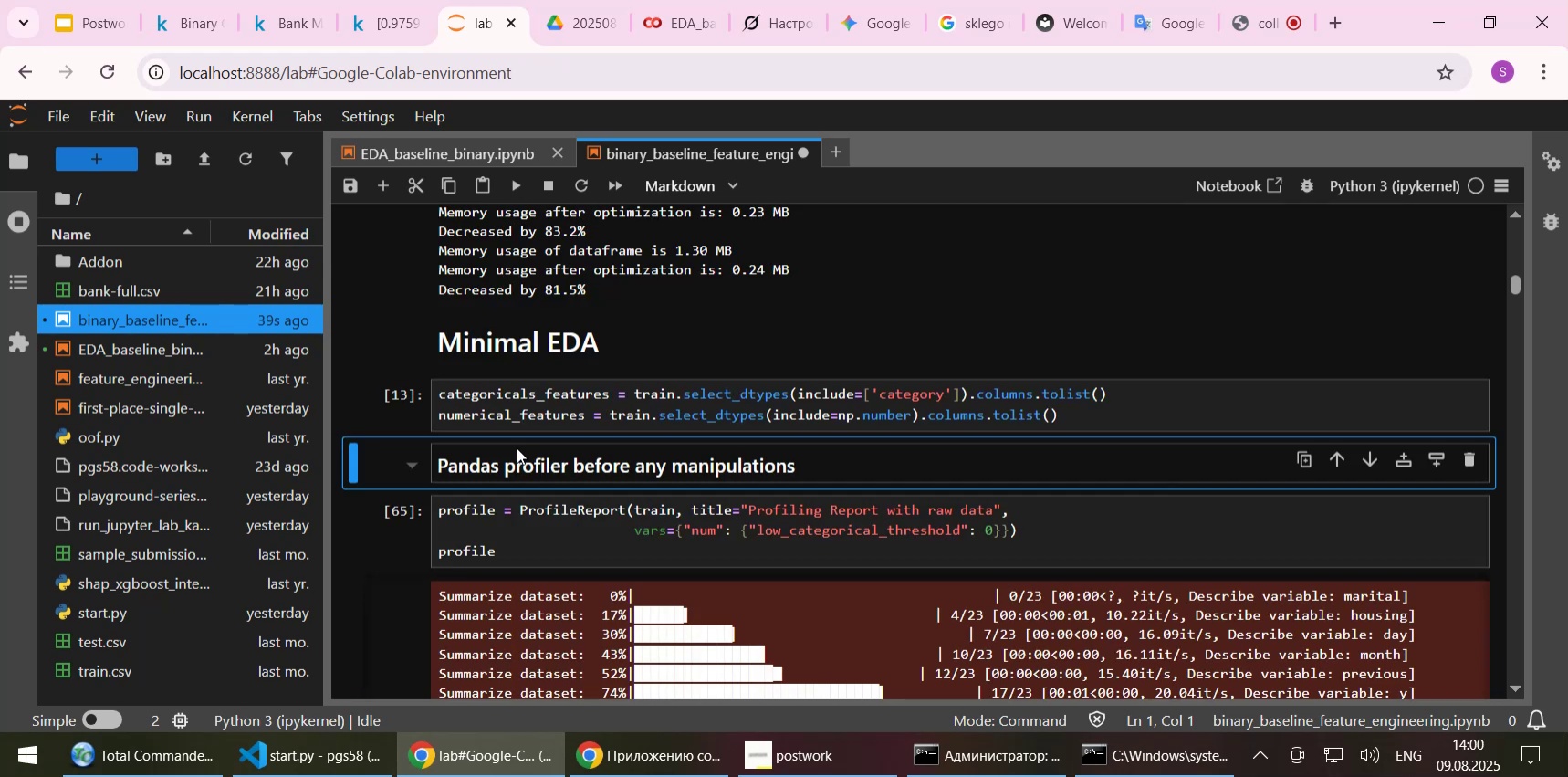 
key(Shift+Enter)
 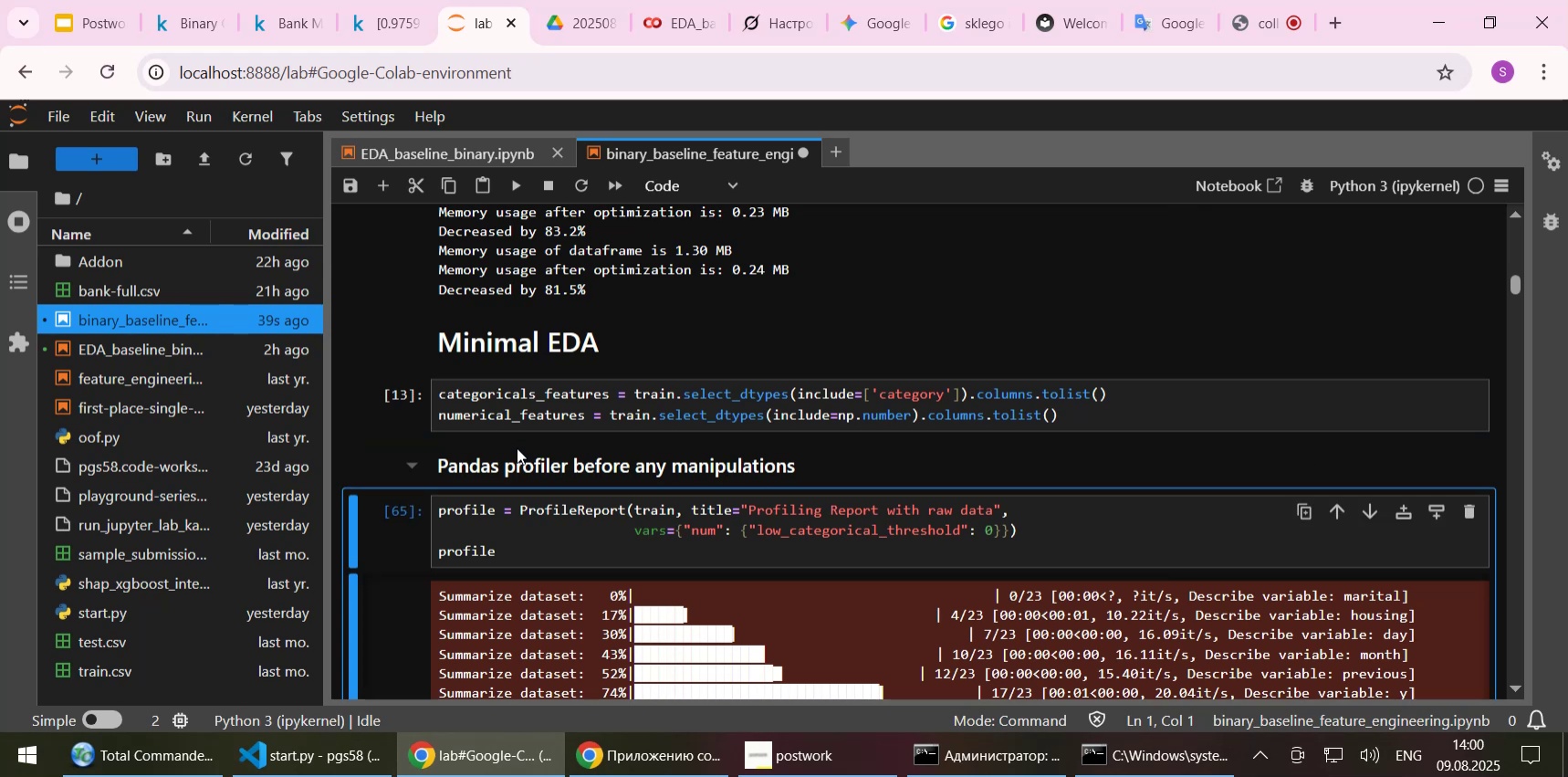 
scroll: coordinate [534, 449], scroll_direction: down, amount: 4.0
 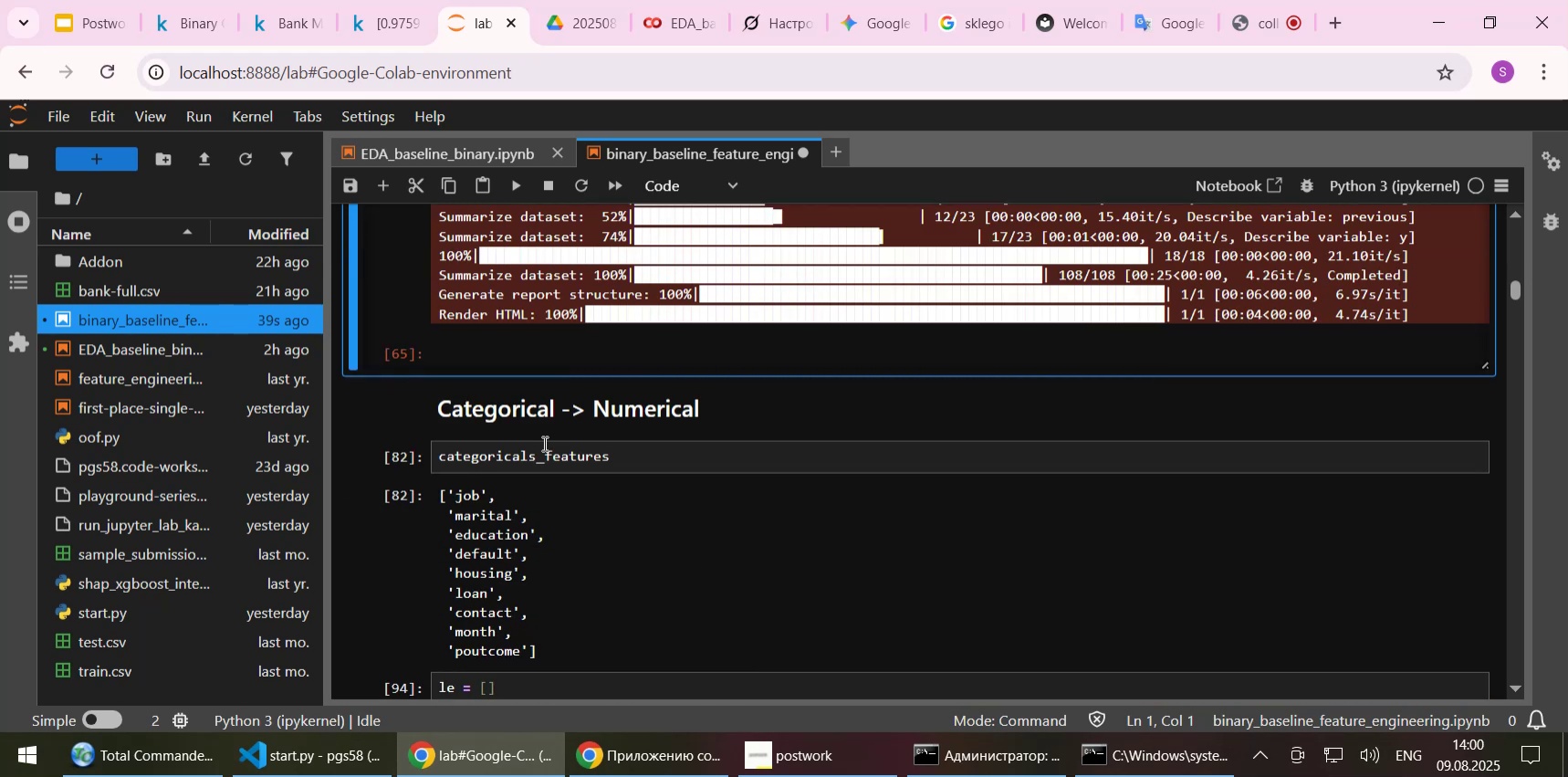 
left_click([545, 454])
 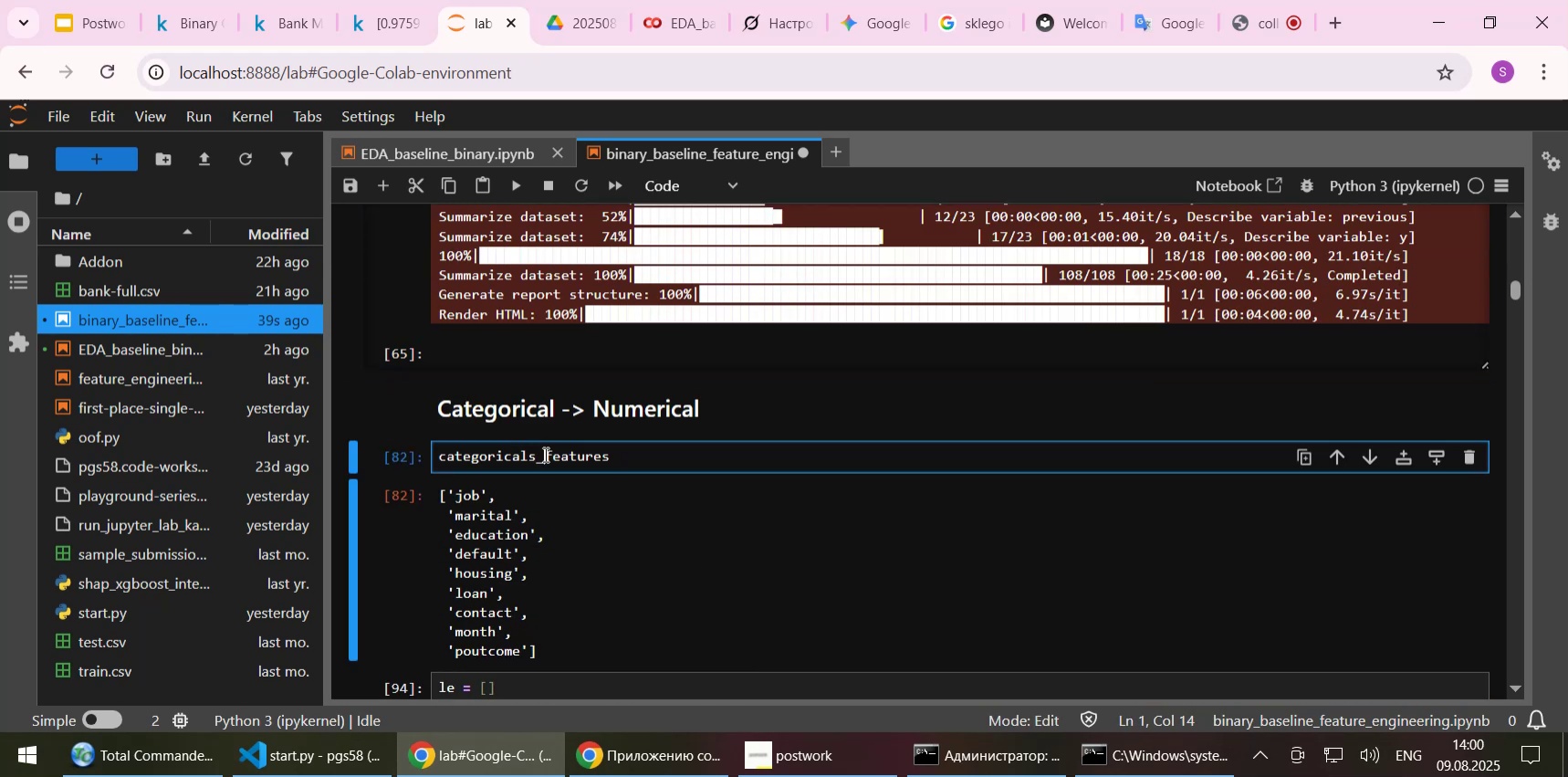 
key(Shift+Enter)
 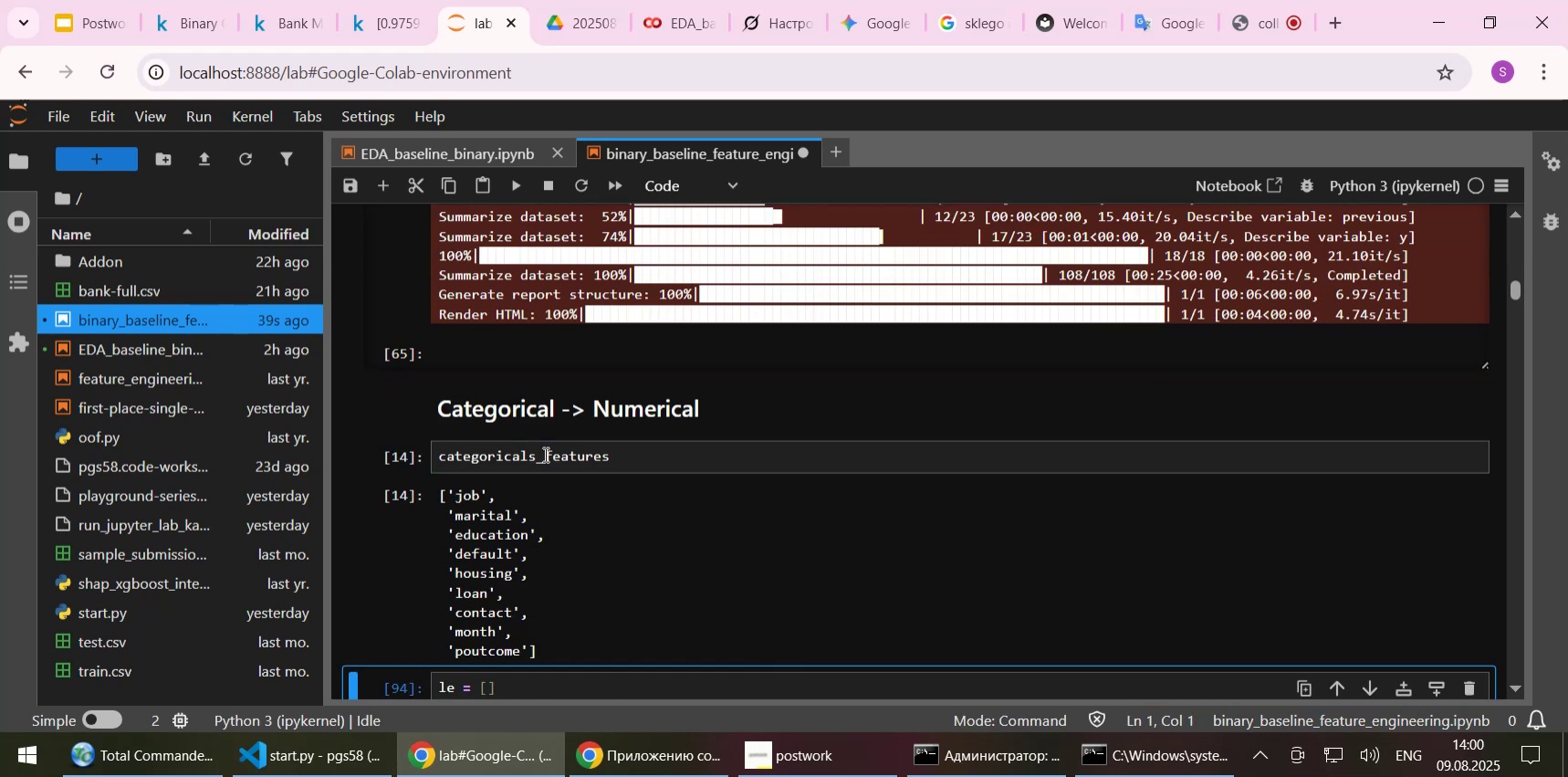 
key(Shift+Enter)
 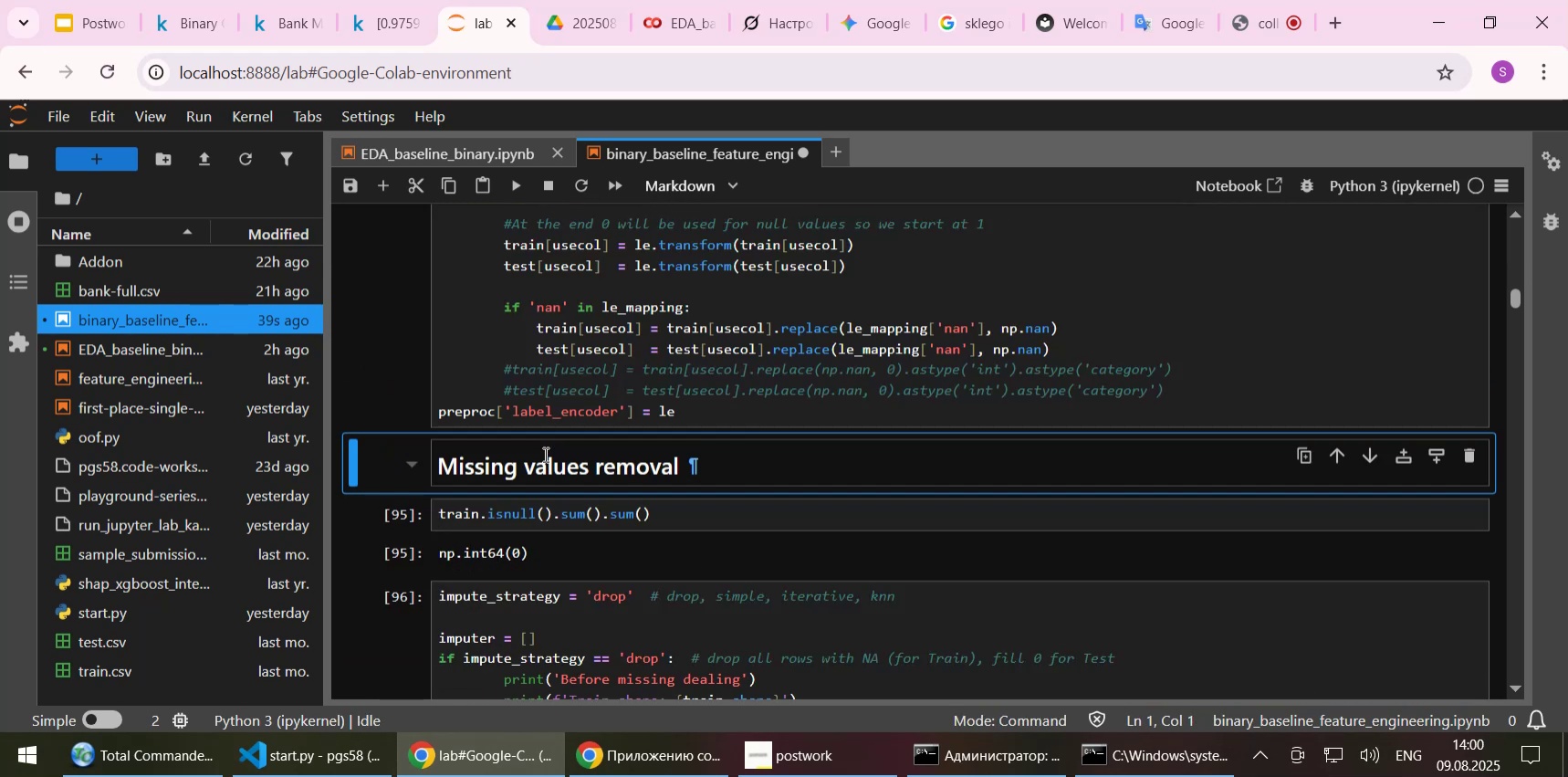 
key(Shift+Enter)
 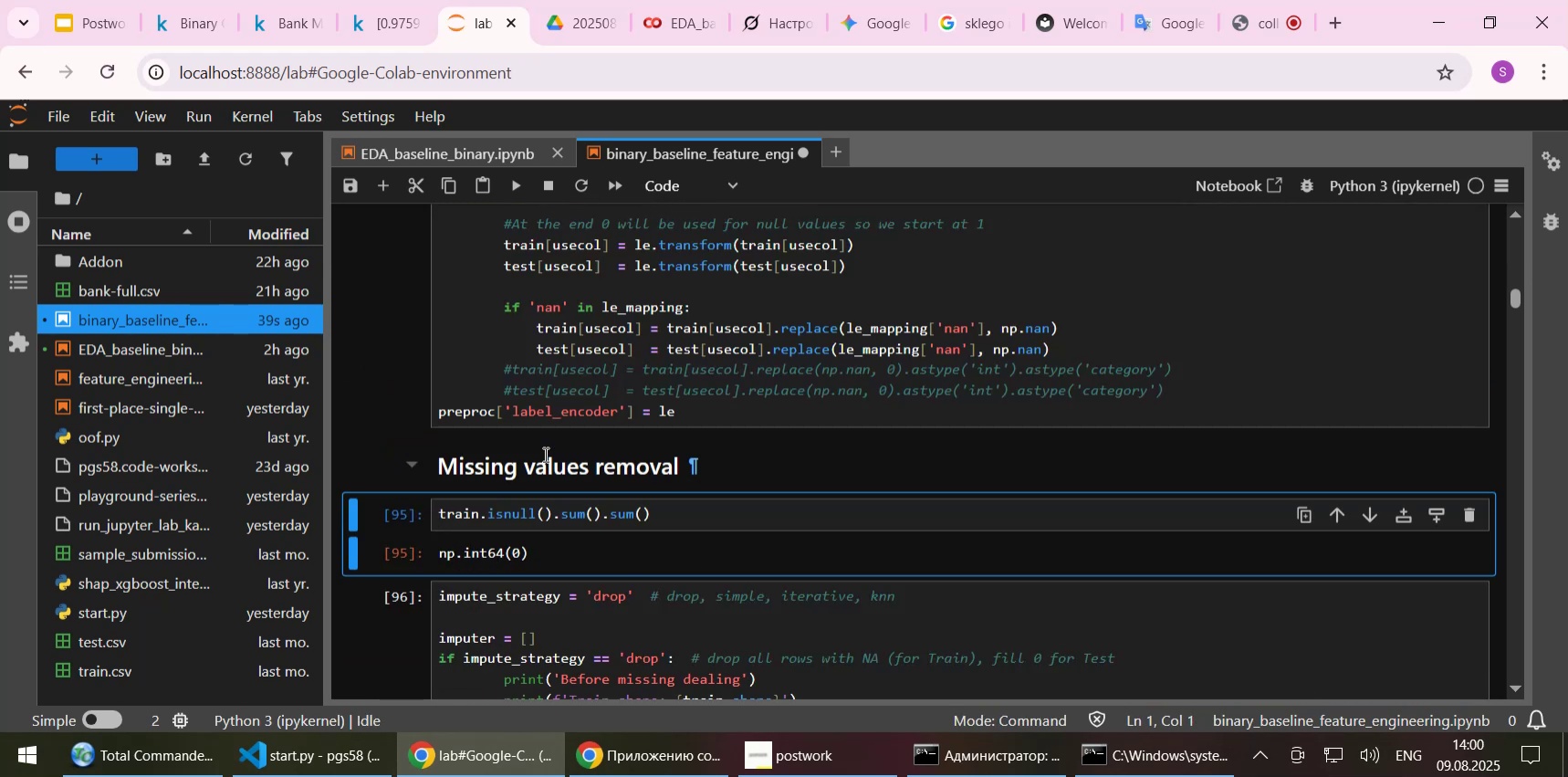 
key(Shift+Enter)
 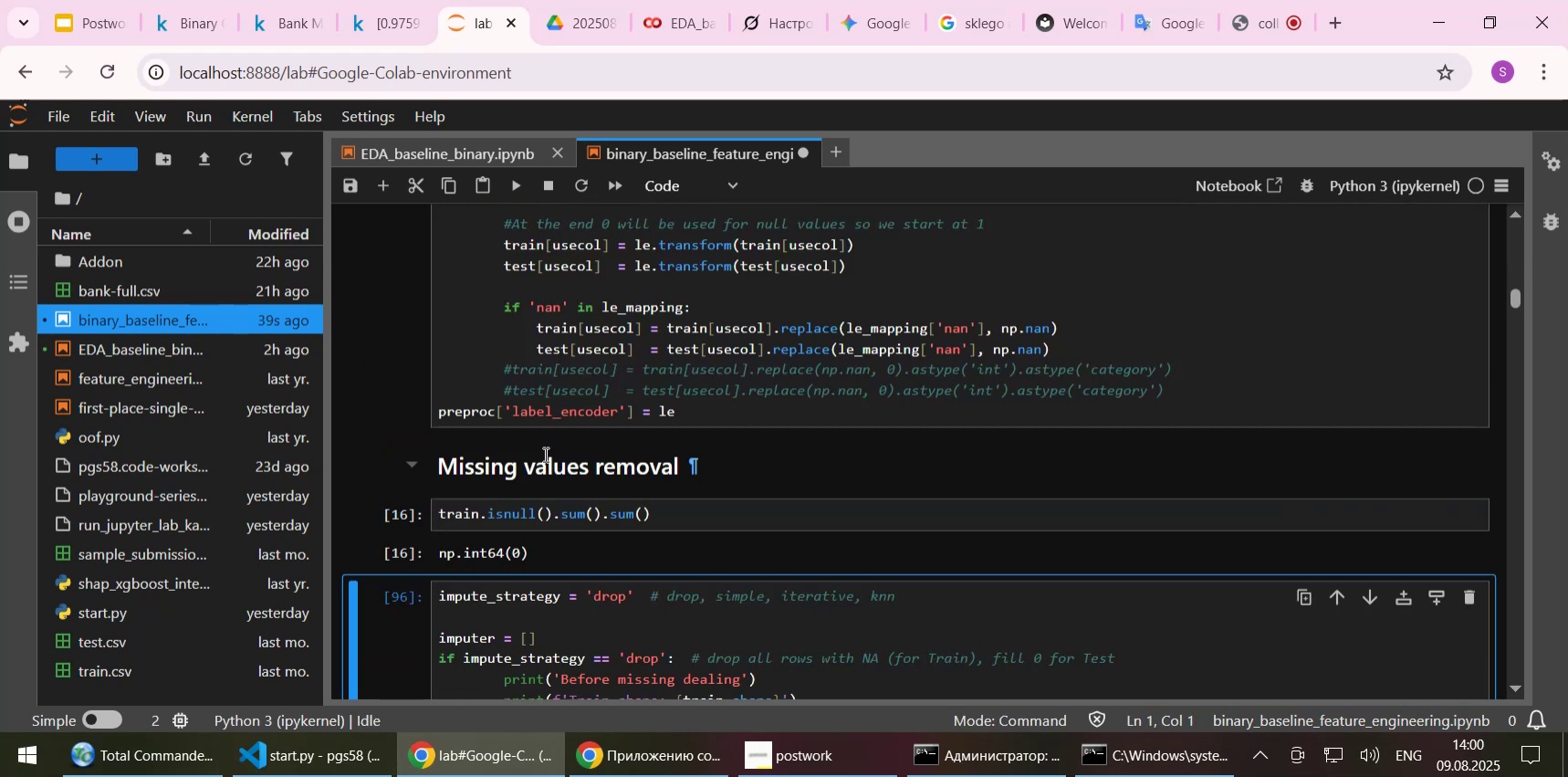 
key(Shift+Enter)
 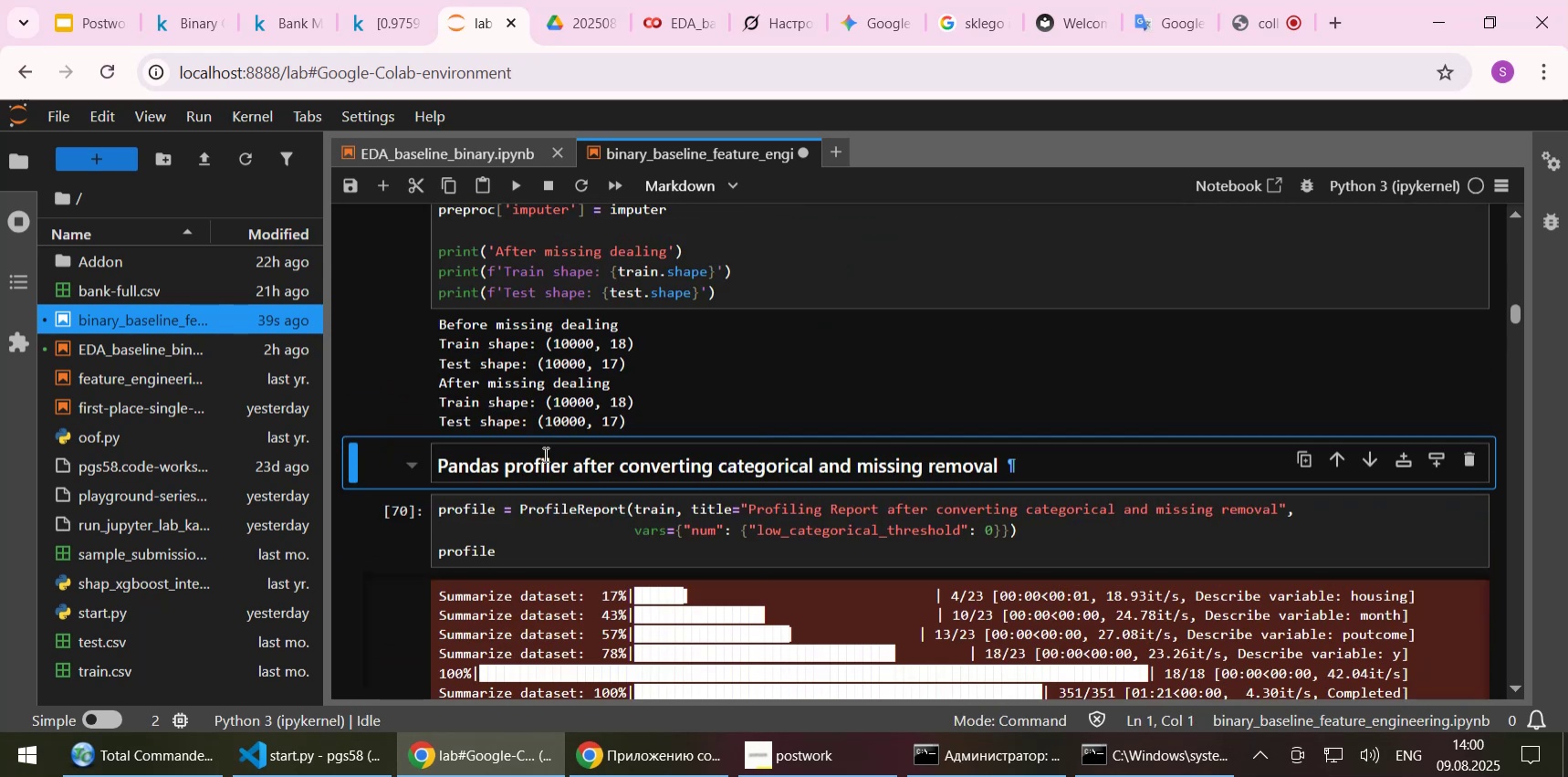 
key(Shift+Enter)
 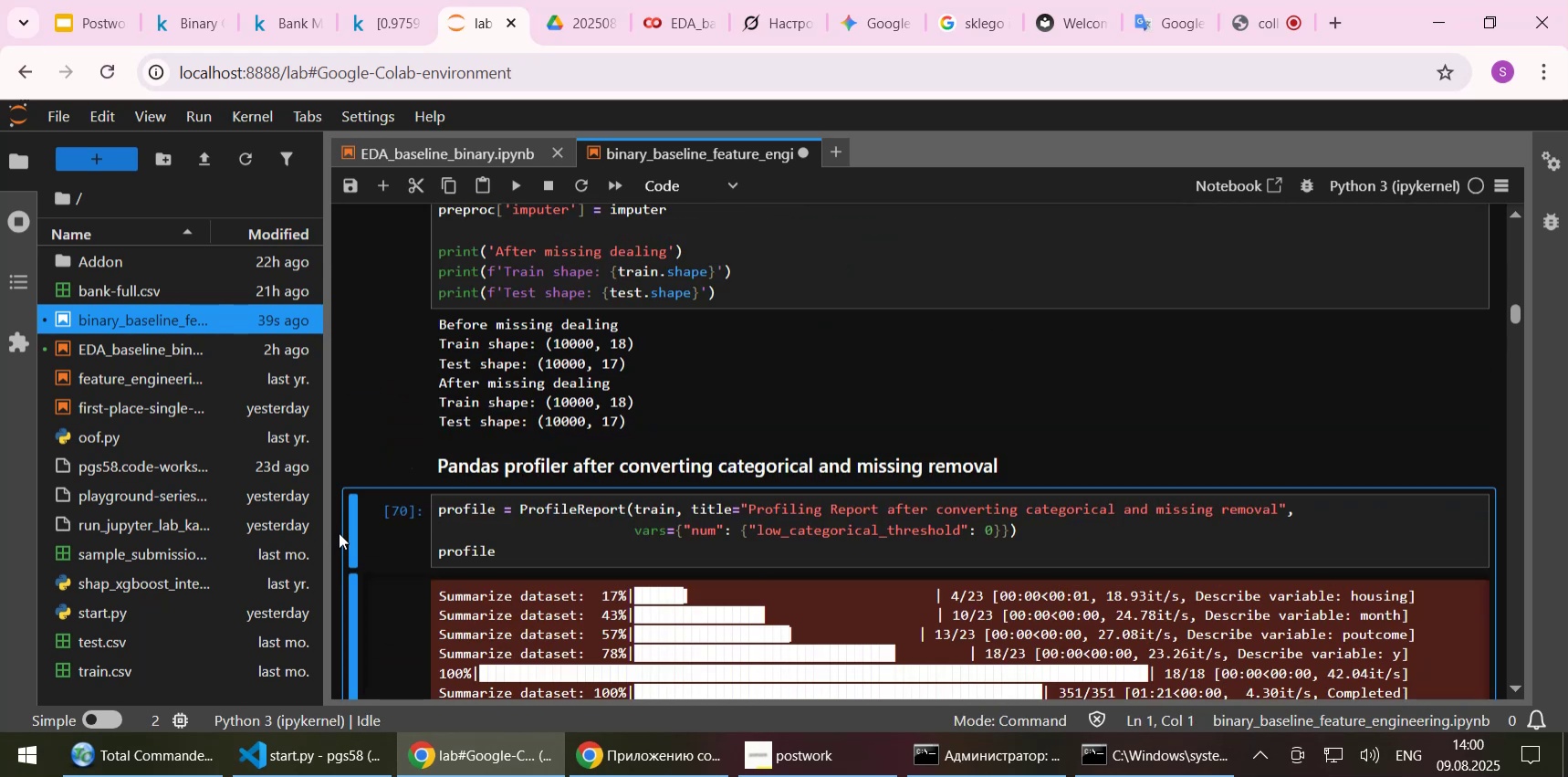 
scroll: coordinate [361, 556], scroll_direction: down, amount: 6.0
 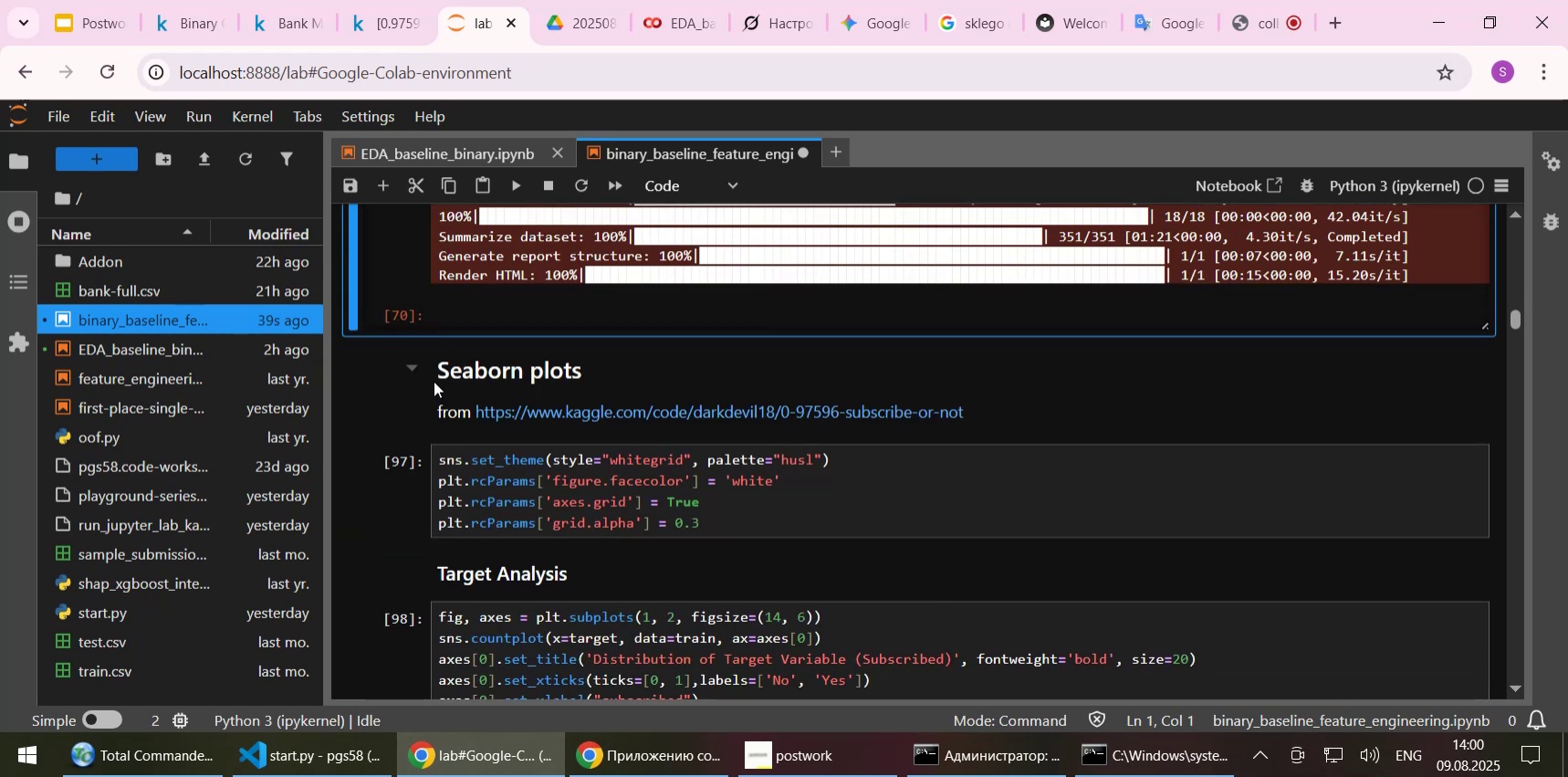 
left_click([434, 379])
 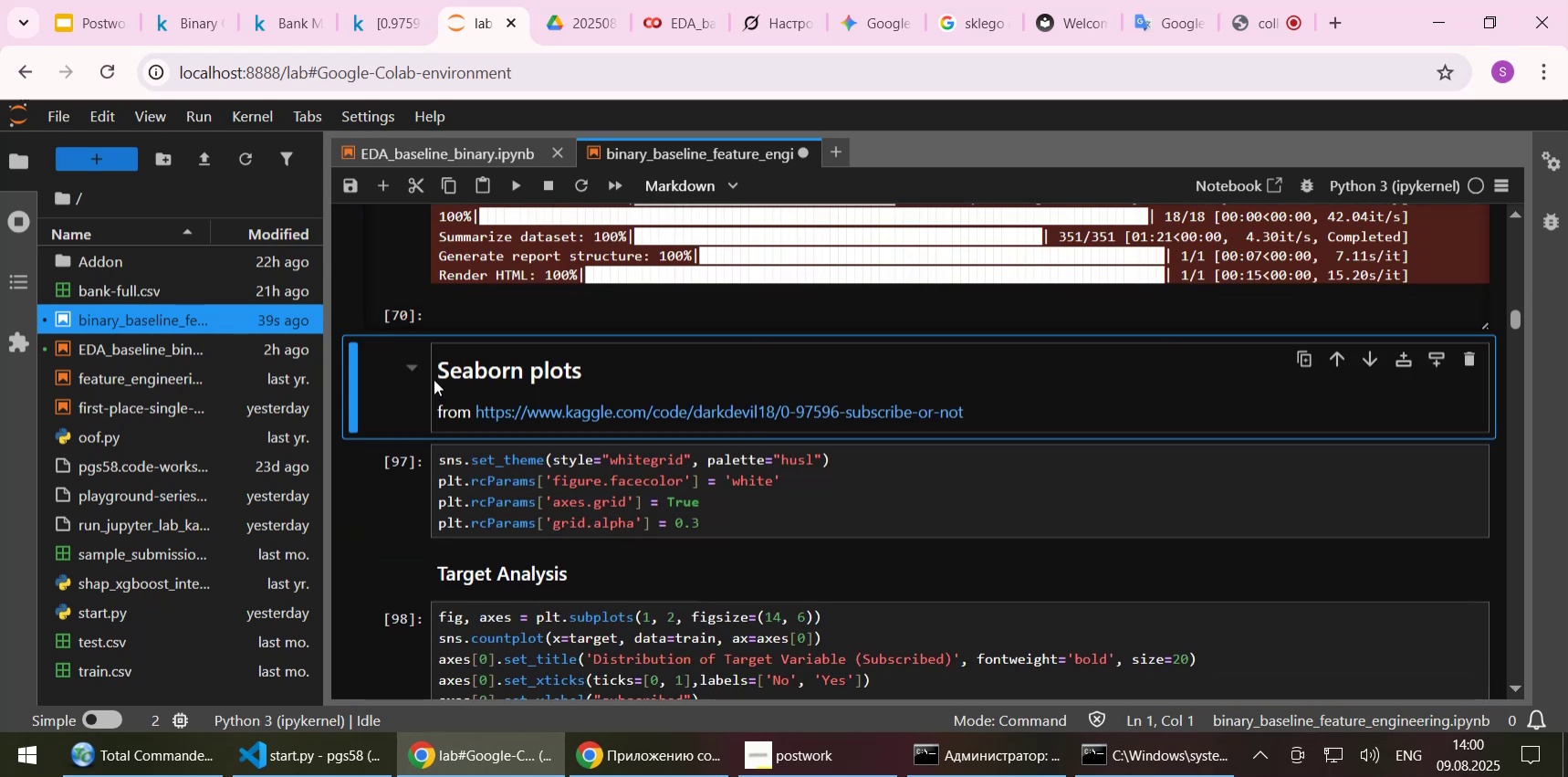 
key(Shift+Enter)
 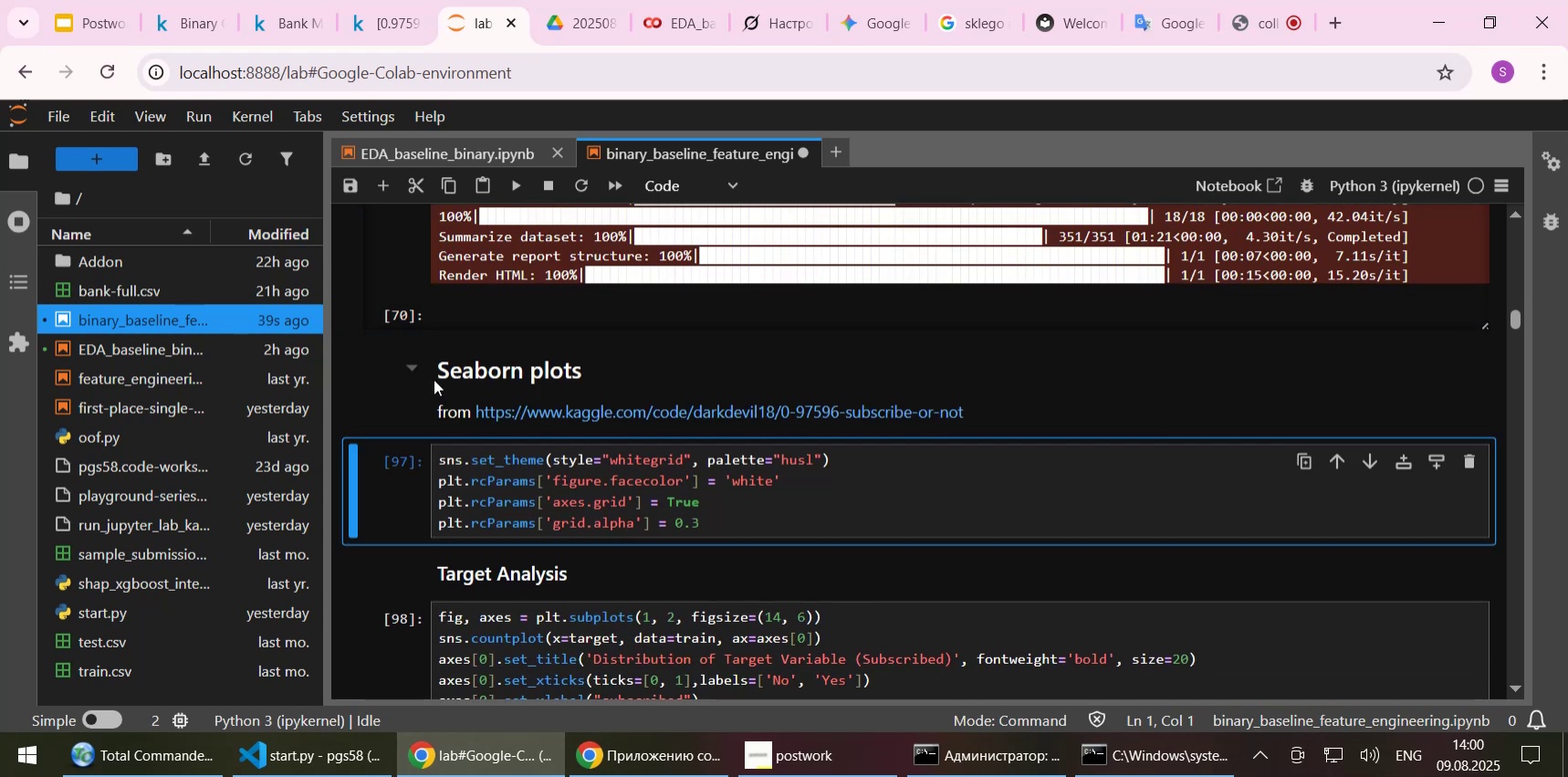 
key(Shift+Enter)
 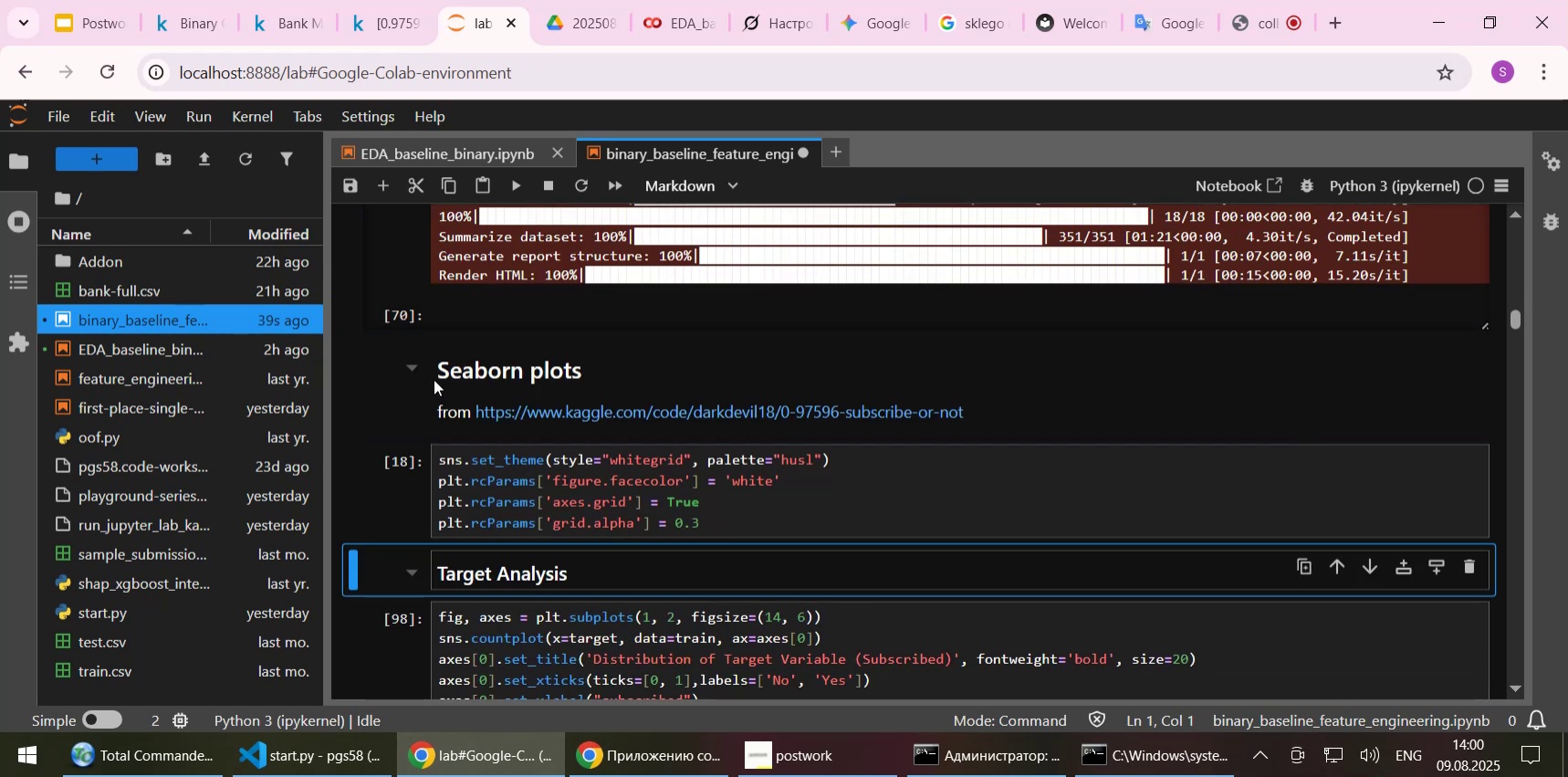 
key(Shift+Enter)
 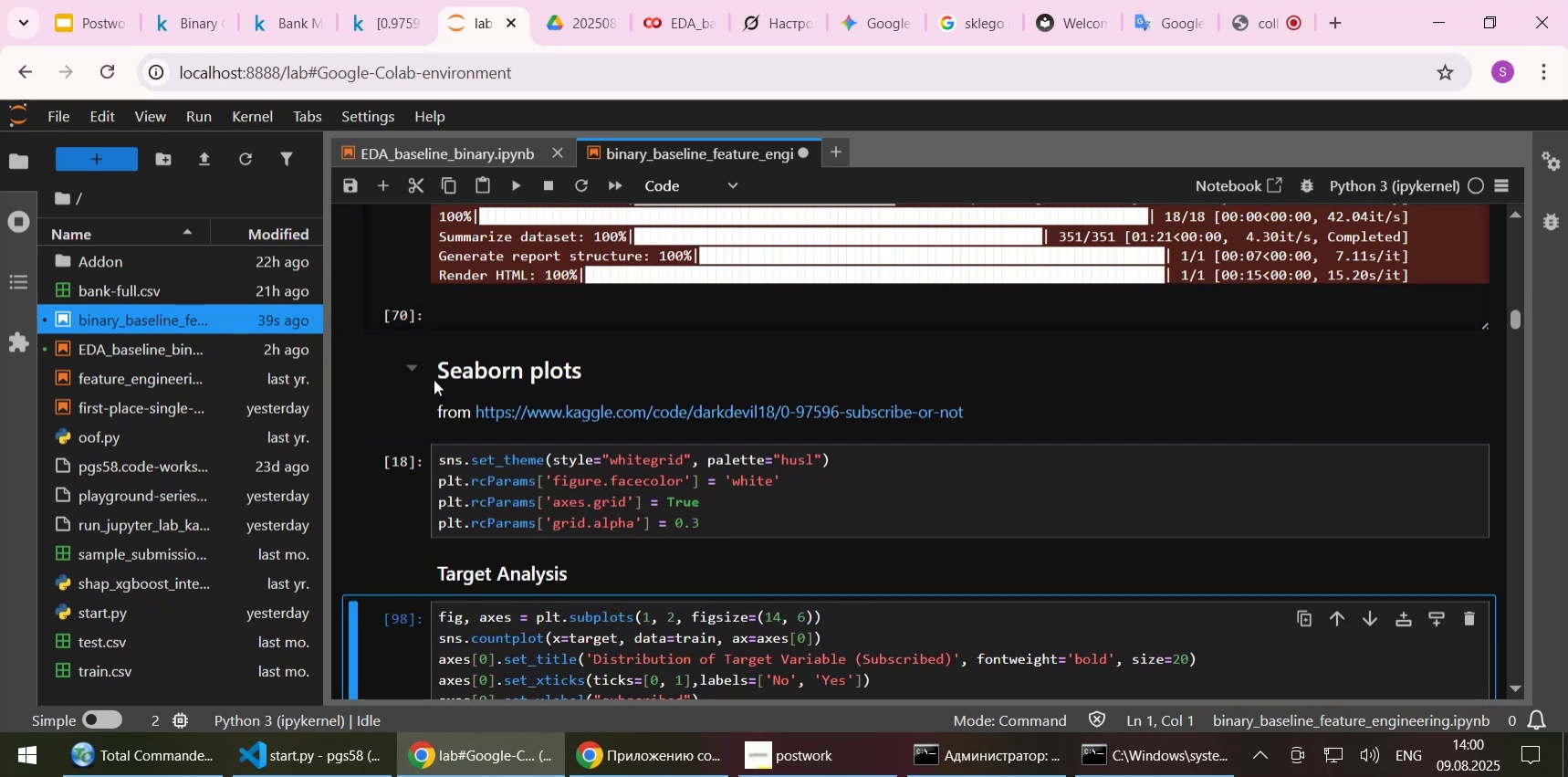 
key(Shift+Enter)
 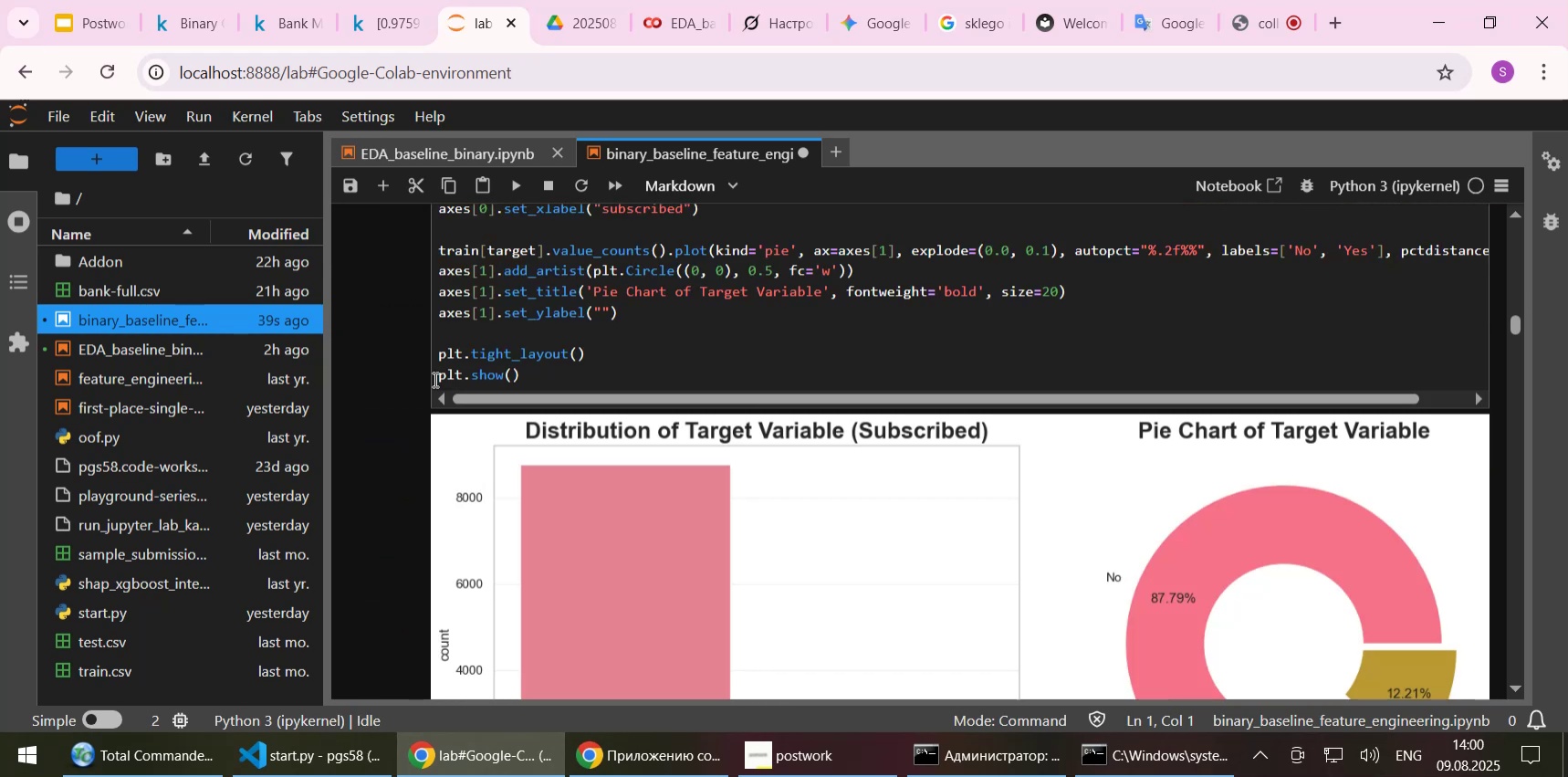 
scroll: coordinate [422, 428], scroll_direction: down, amount: 4.0
 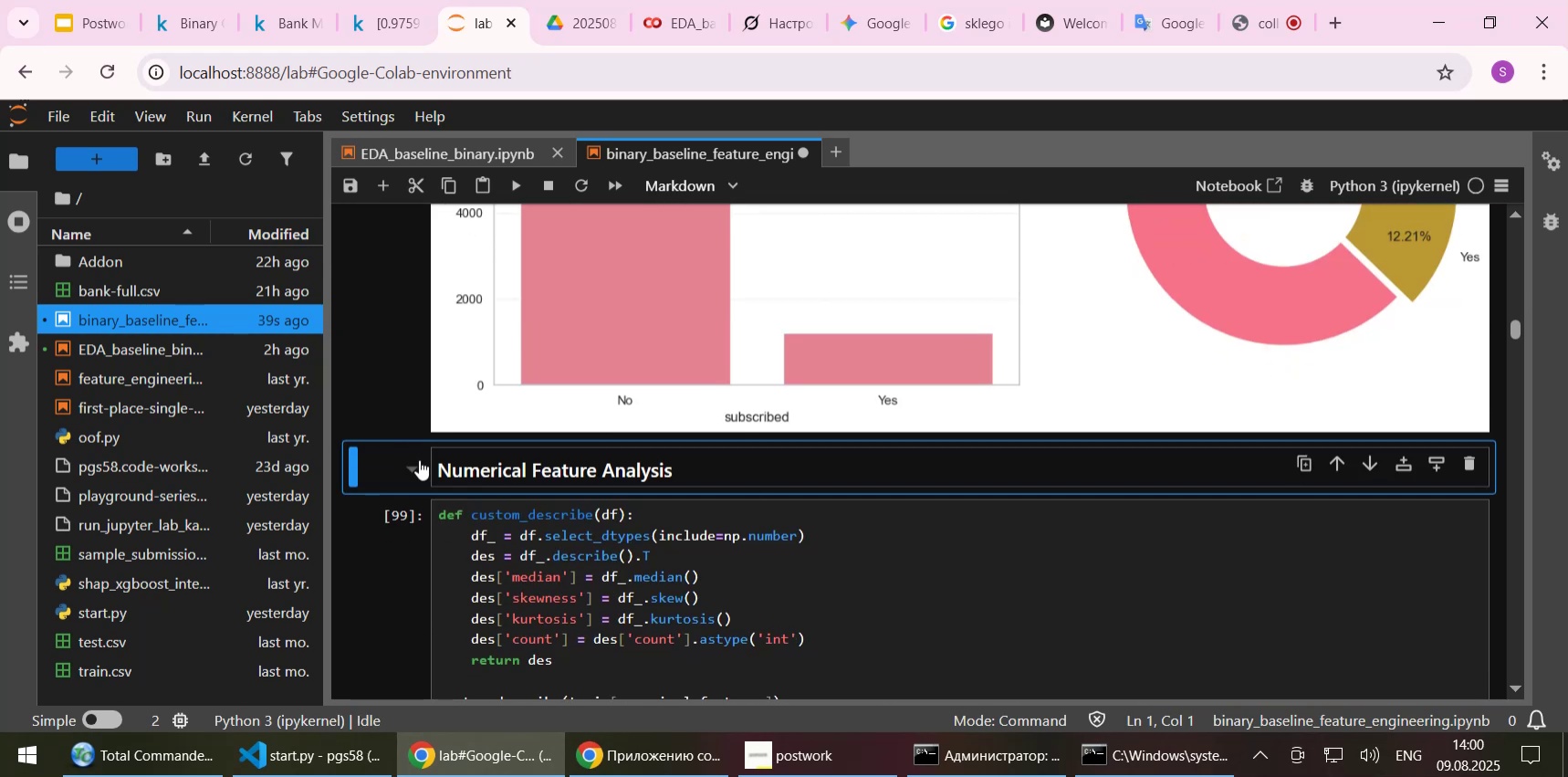 
key(Shift+Enter)
 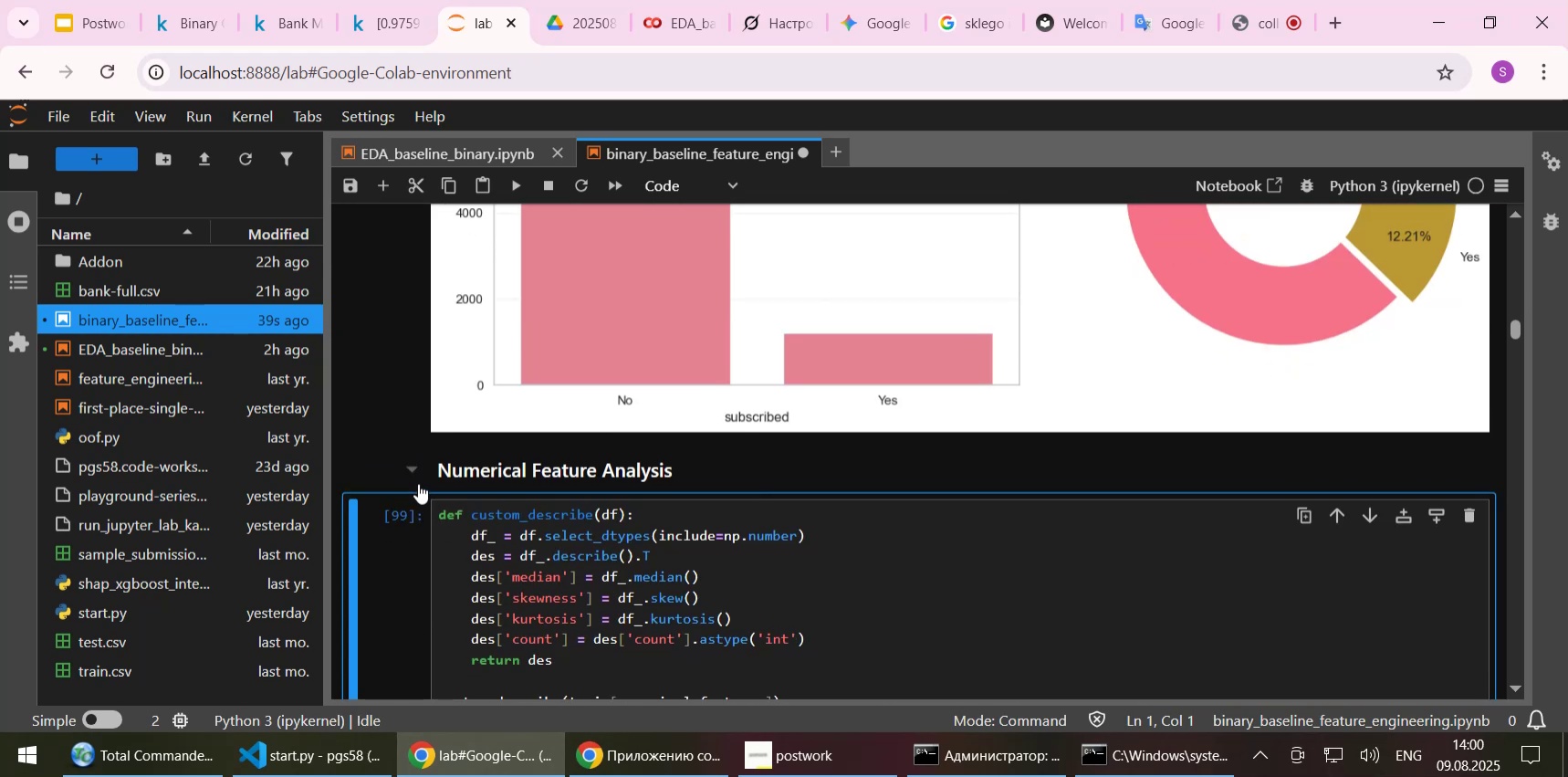 
key(Shift+Enter)
 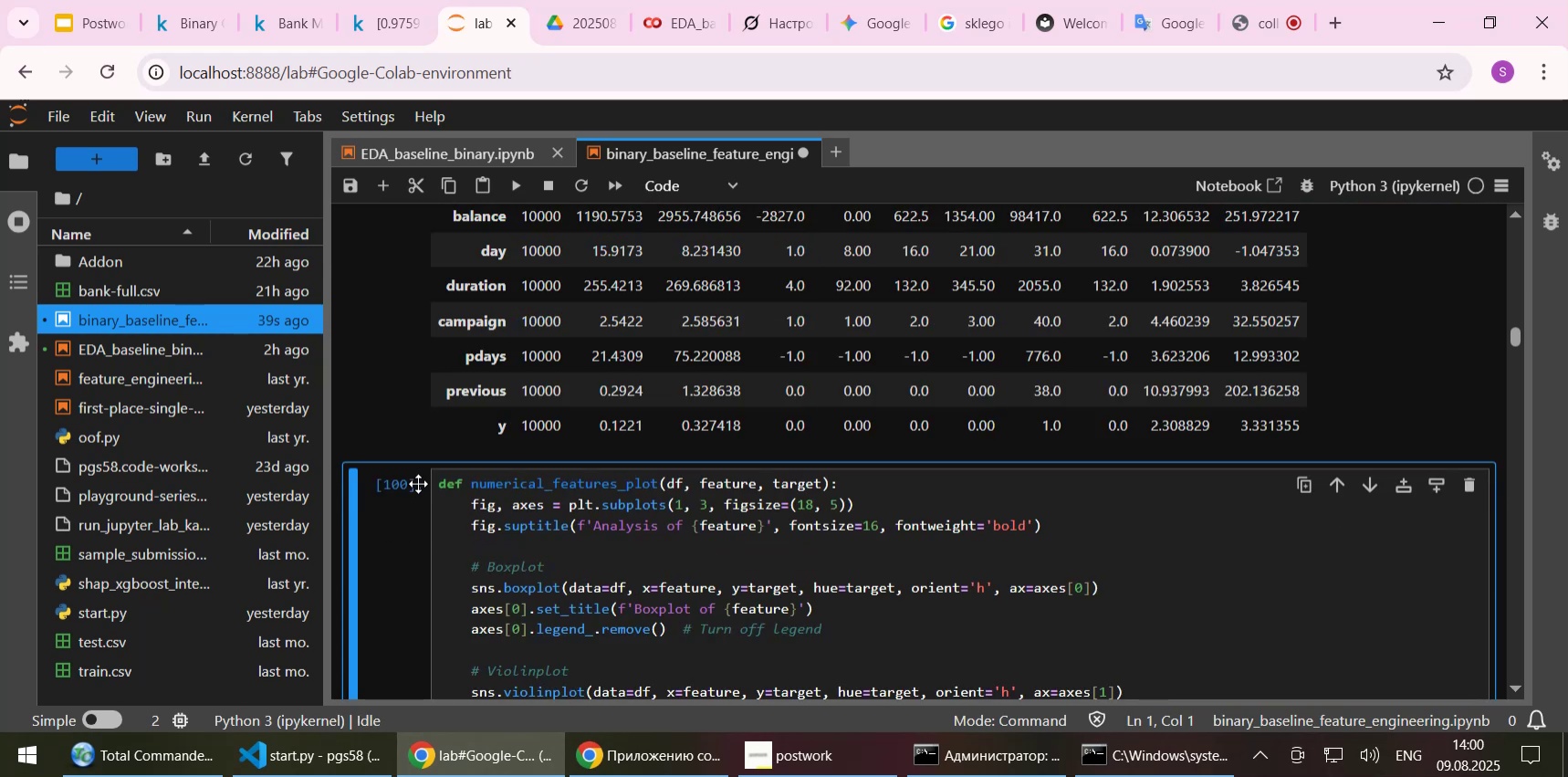 
key(Shift+Enter)
 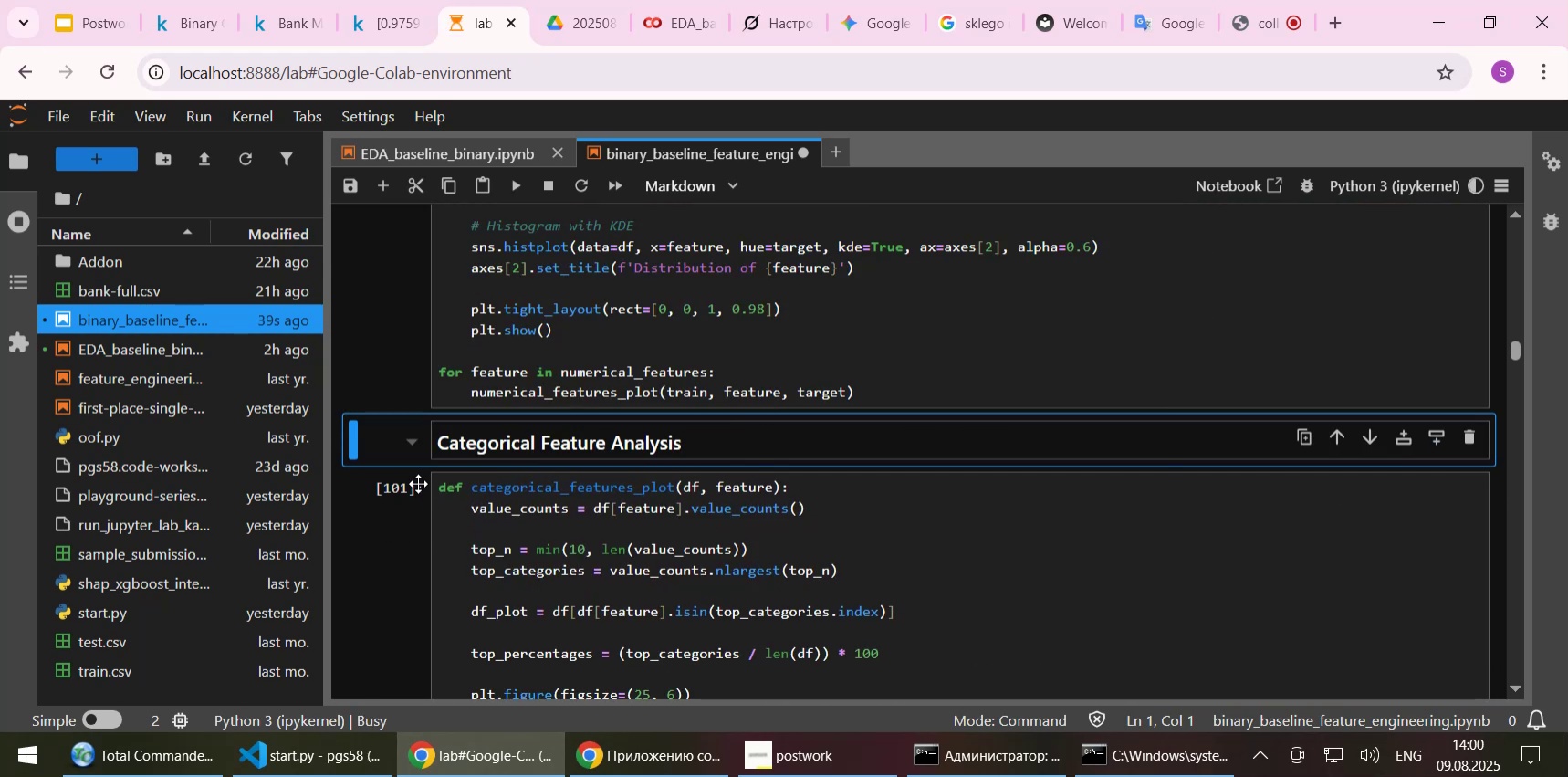 
key(Shift+Enter)
 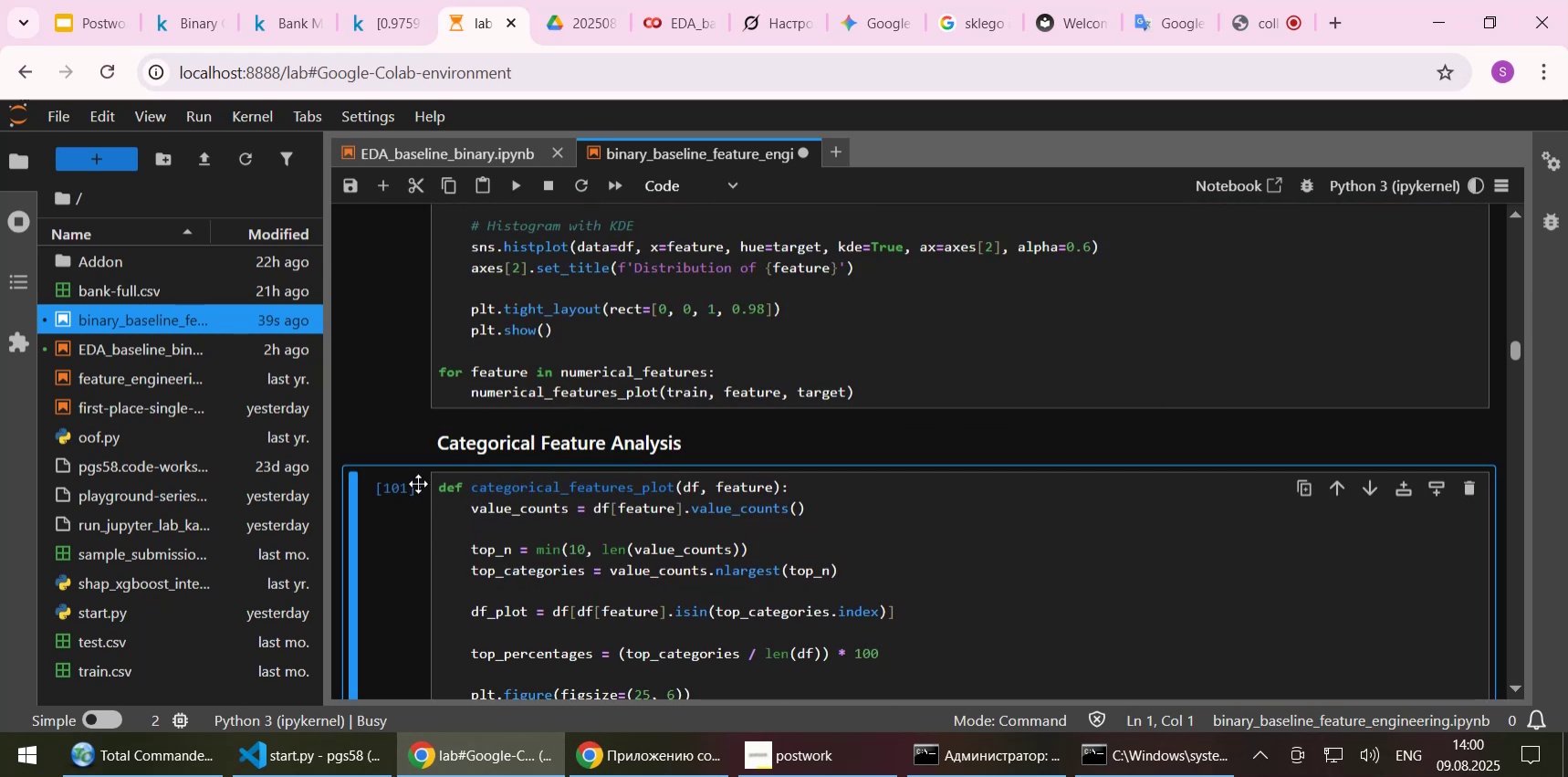 
key(Shift+ShiftLeft)
 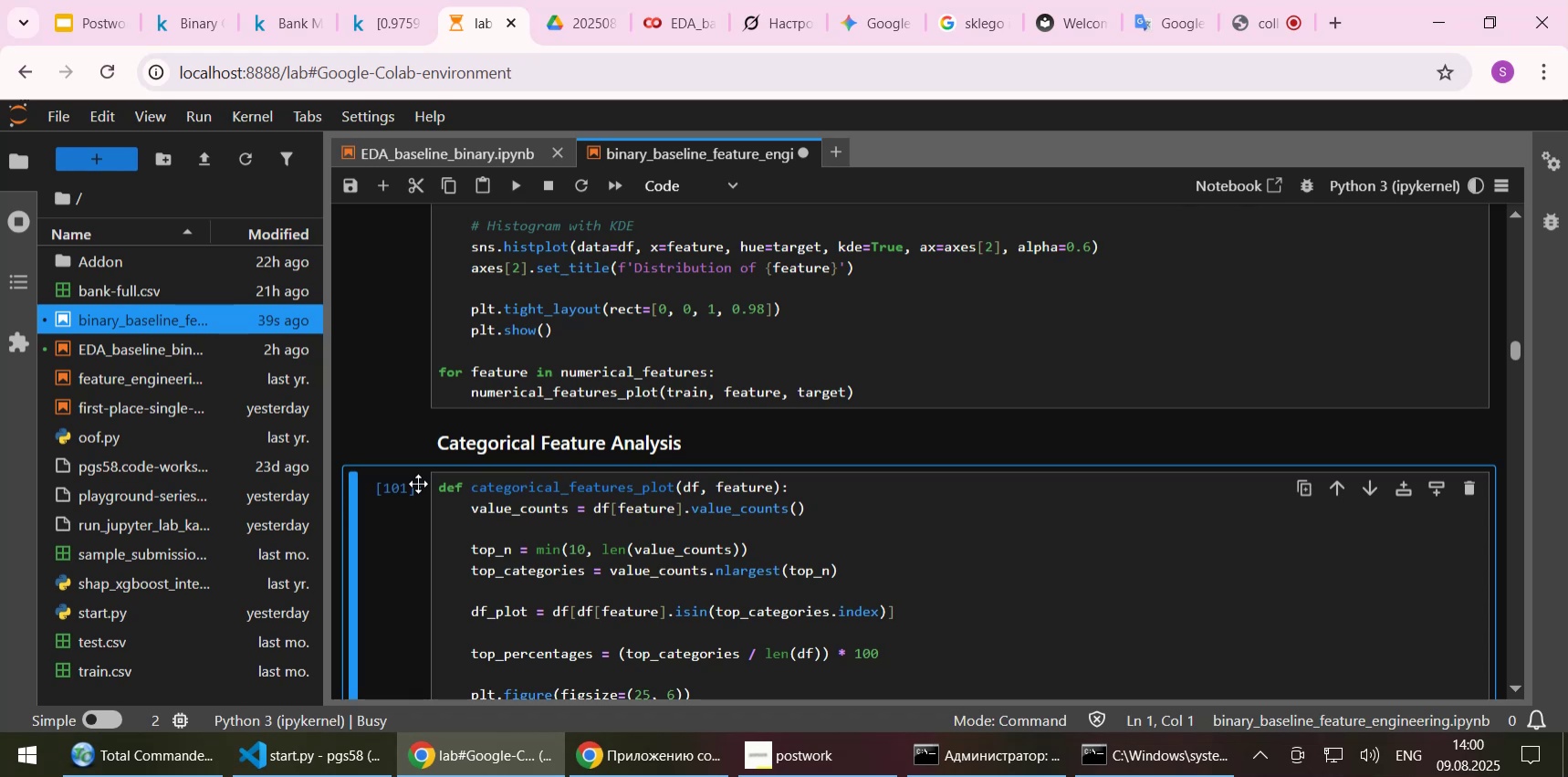 
key(Shift+Enter)
 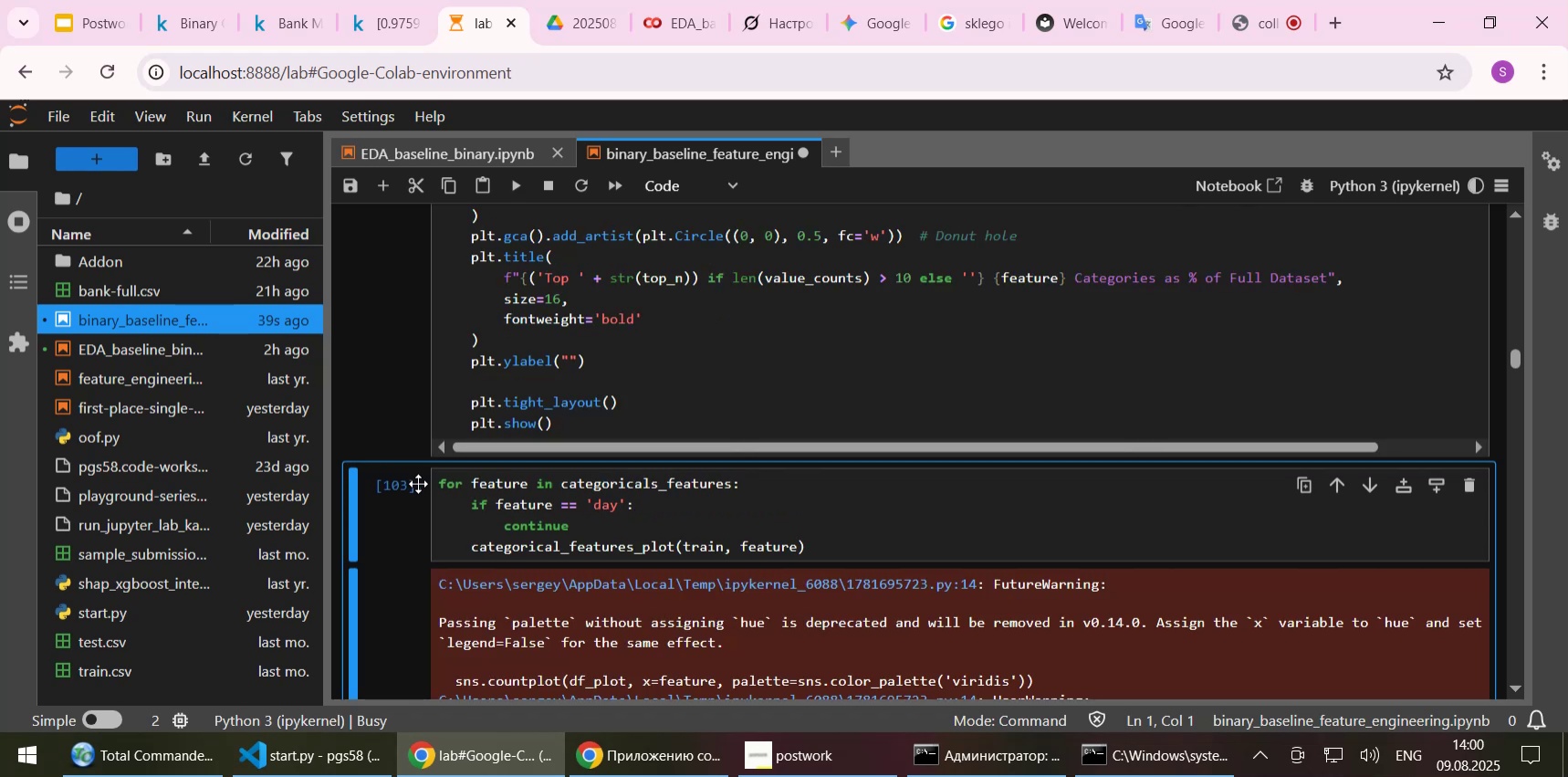 
key(Shift+ShiftLeft)
 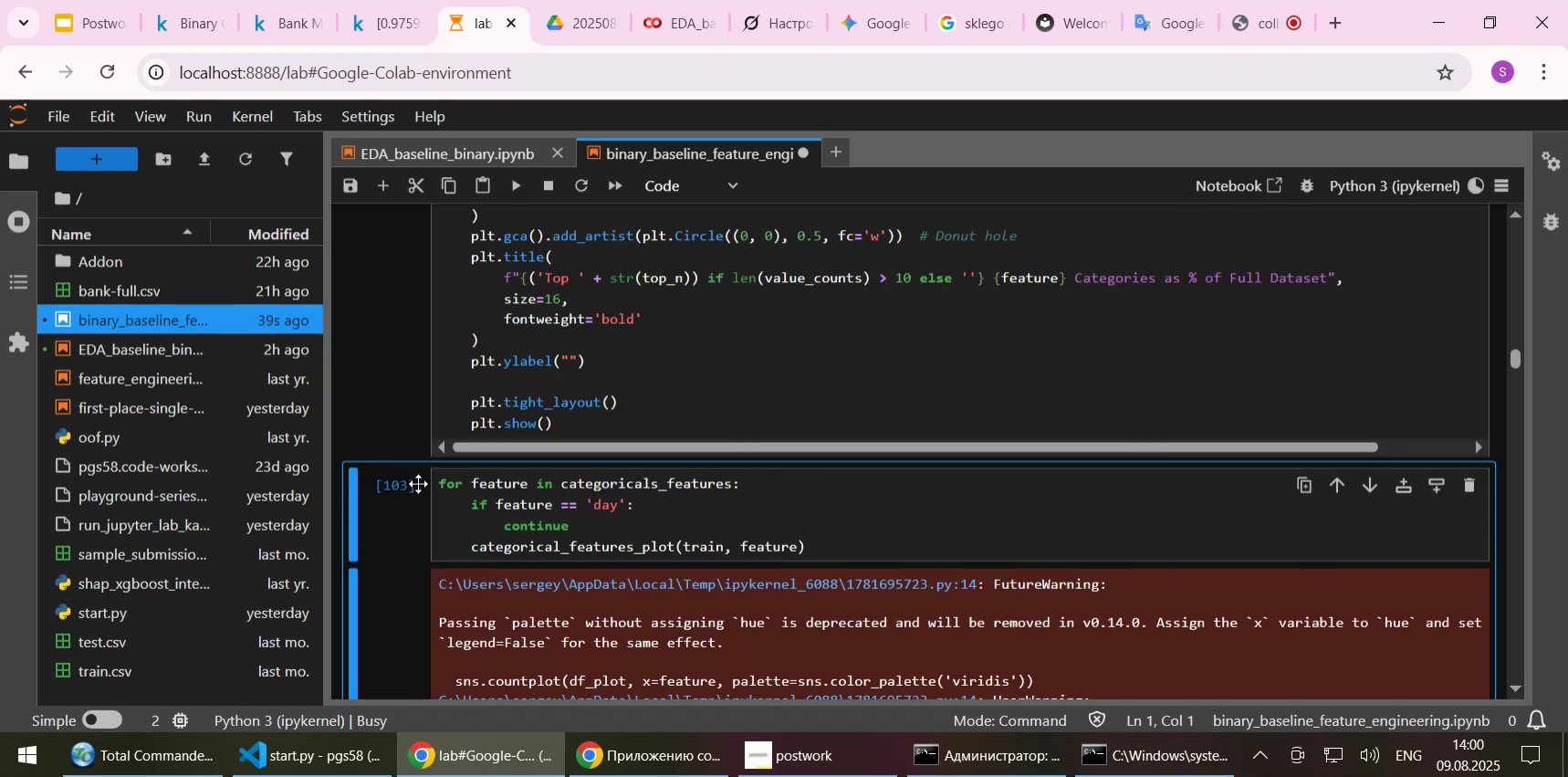 
key(Shift+Enter)
 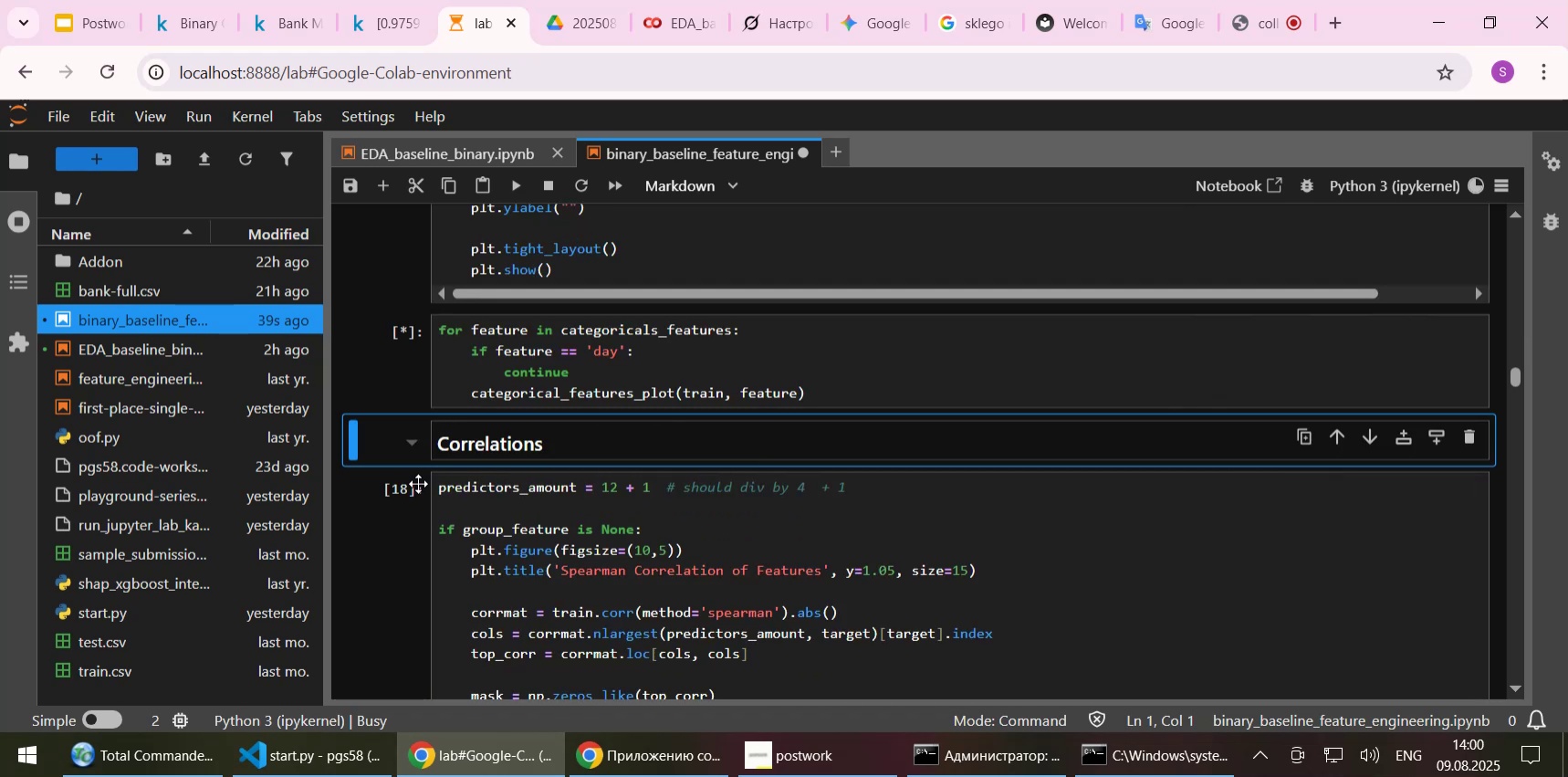 
scroll: coordinate [528, 446], scroll_direction: up, amount: 7.0
 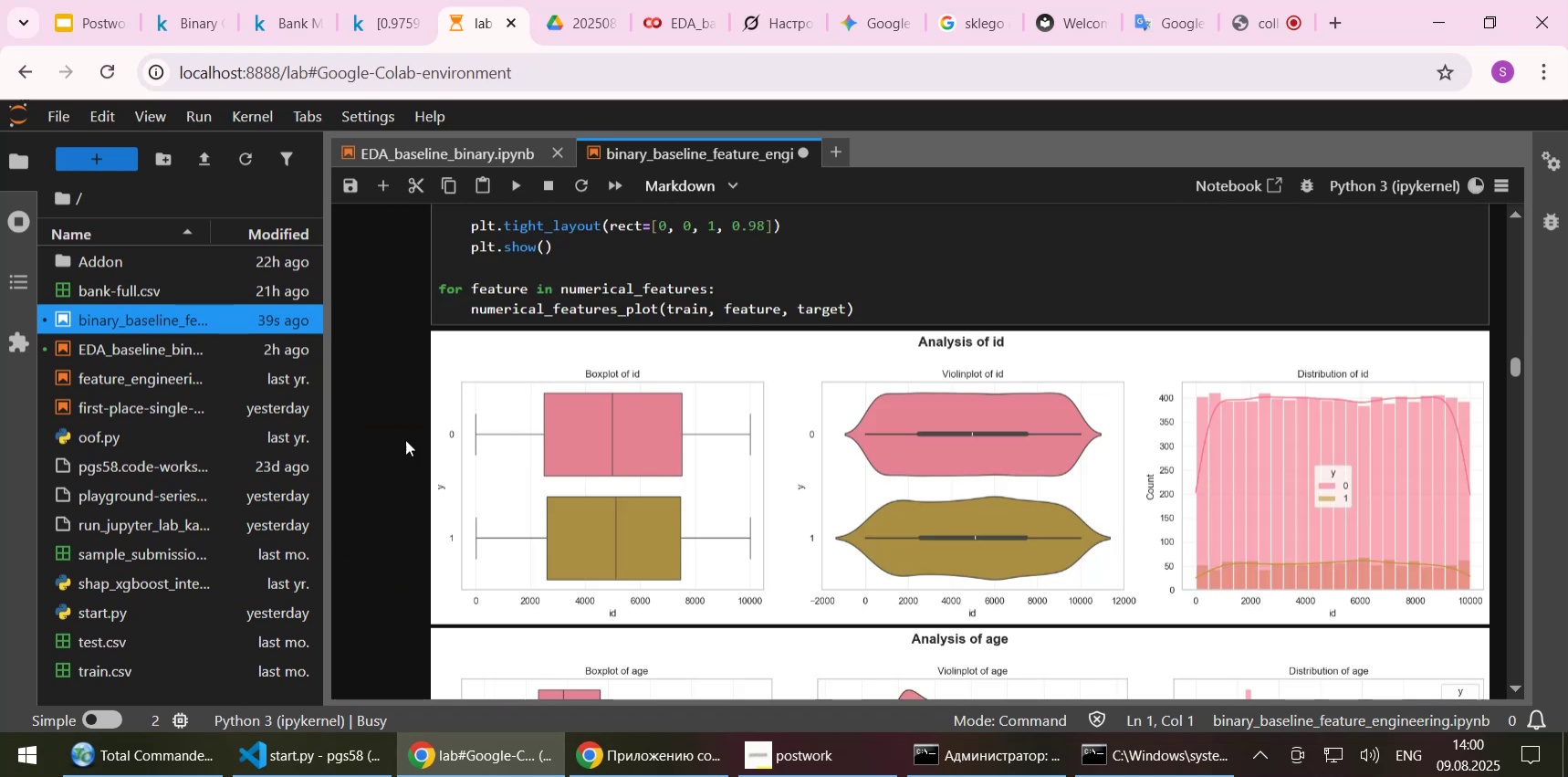 
scroll: coordinate [381, 423], scroll_direction: down, amount: 4.0
 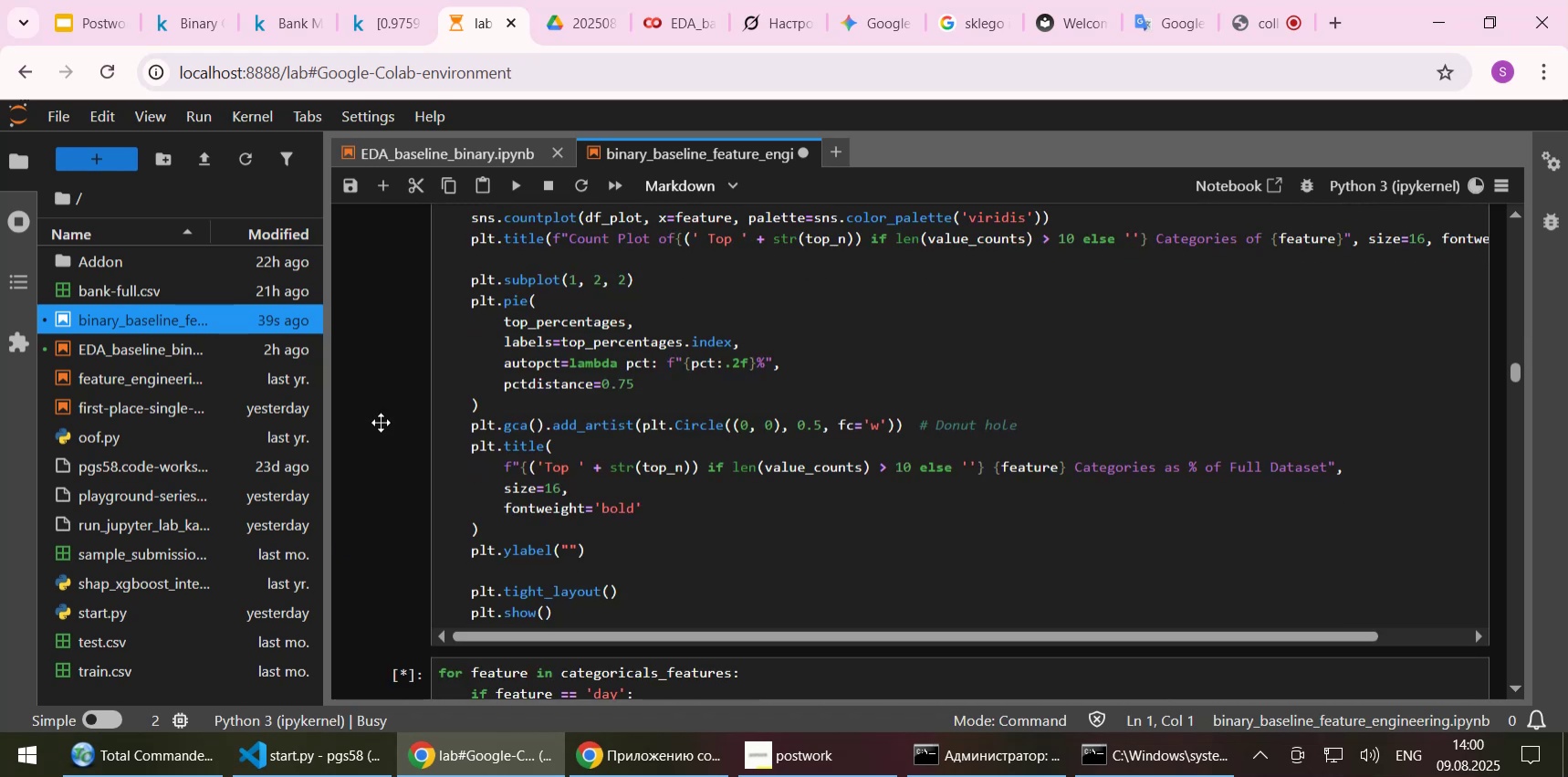 
scroll: coordinate [381, 422], scroll_direction: up, amount: 3.0
 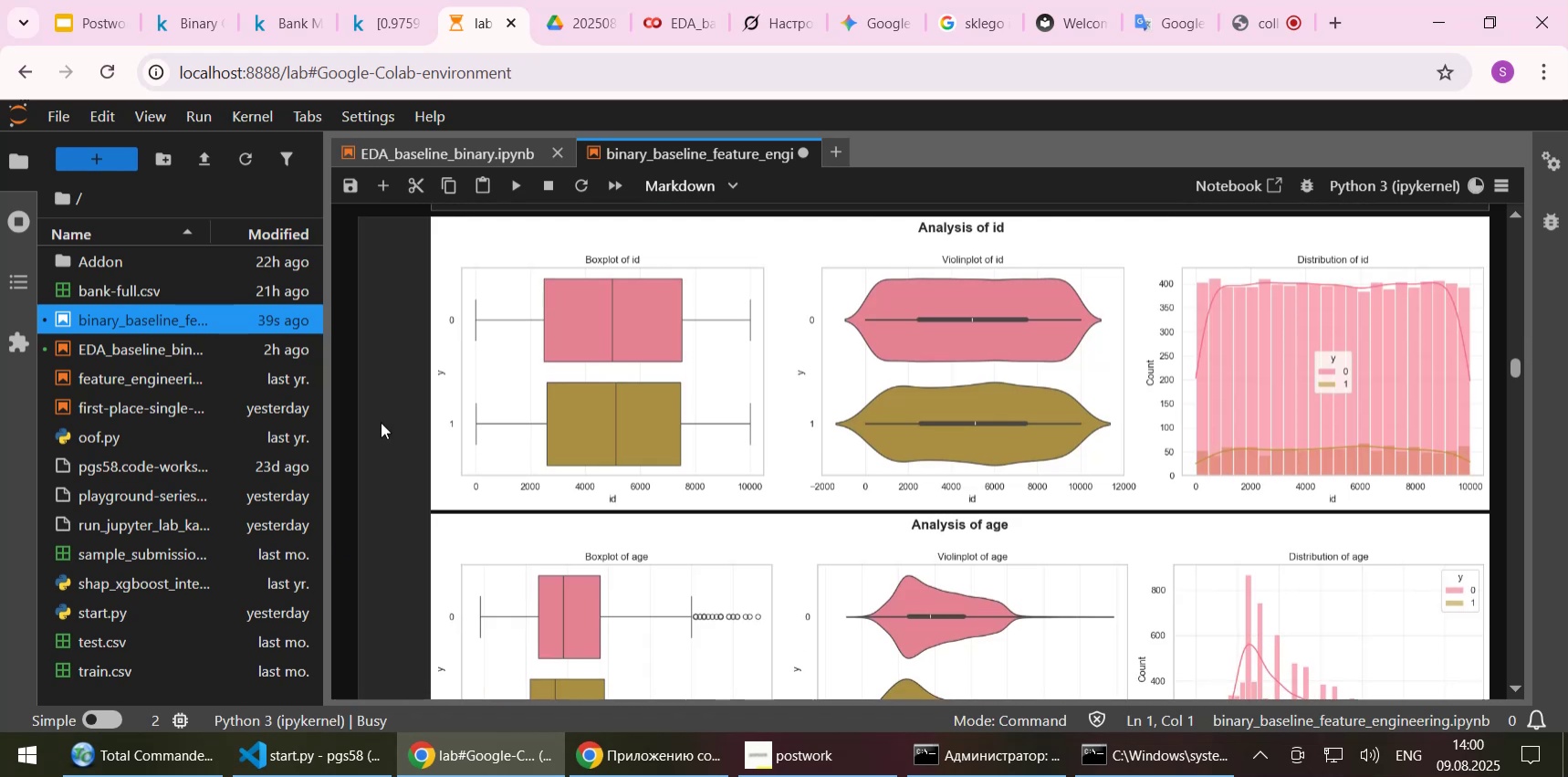 
scroll: coordinate [381, 422], scroll_direction: down, amount: 1.0
 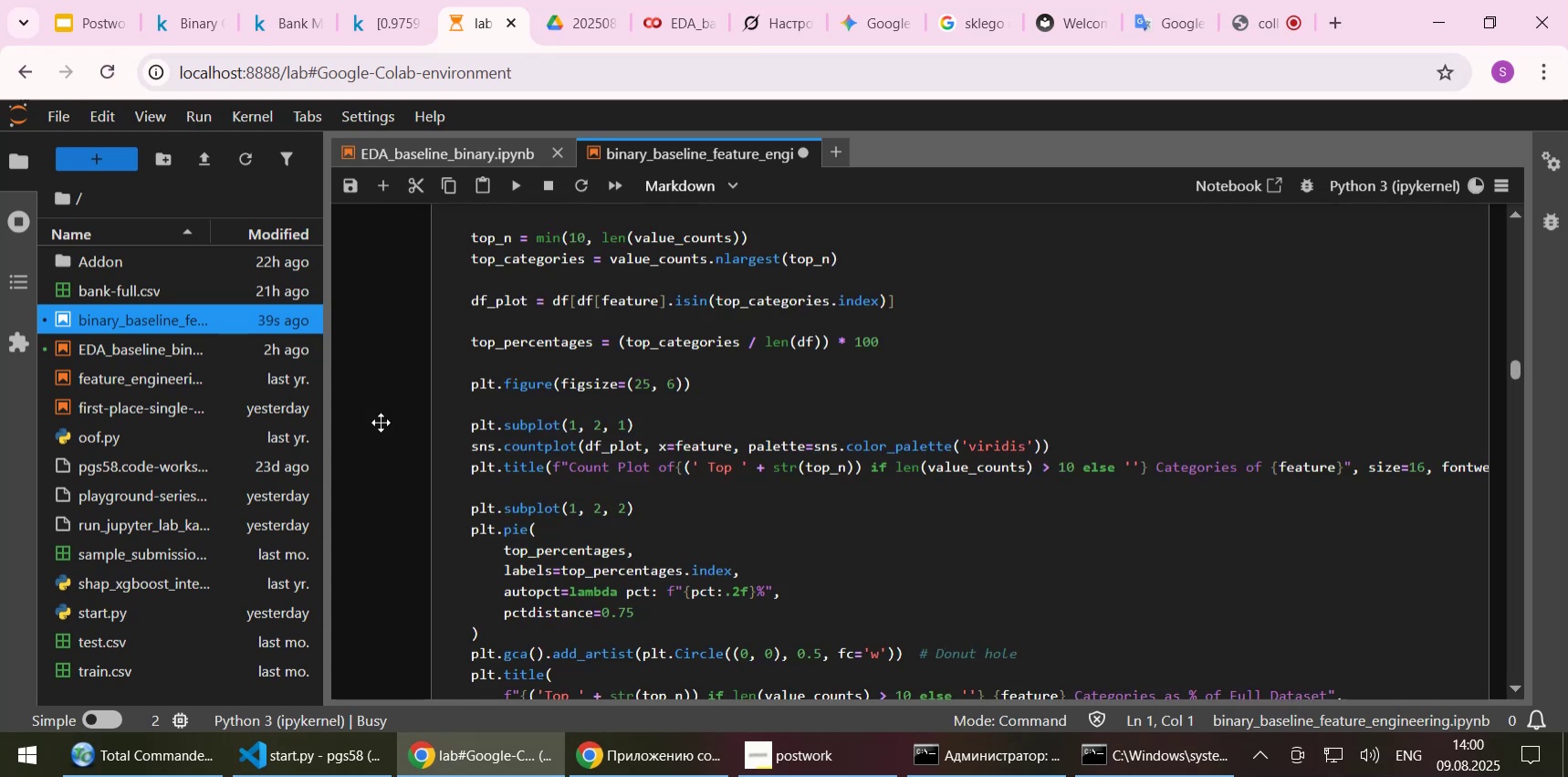 
scroll: coordinate [381, 422], scroll_direction: up, amount: 1.0
 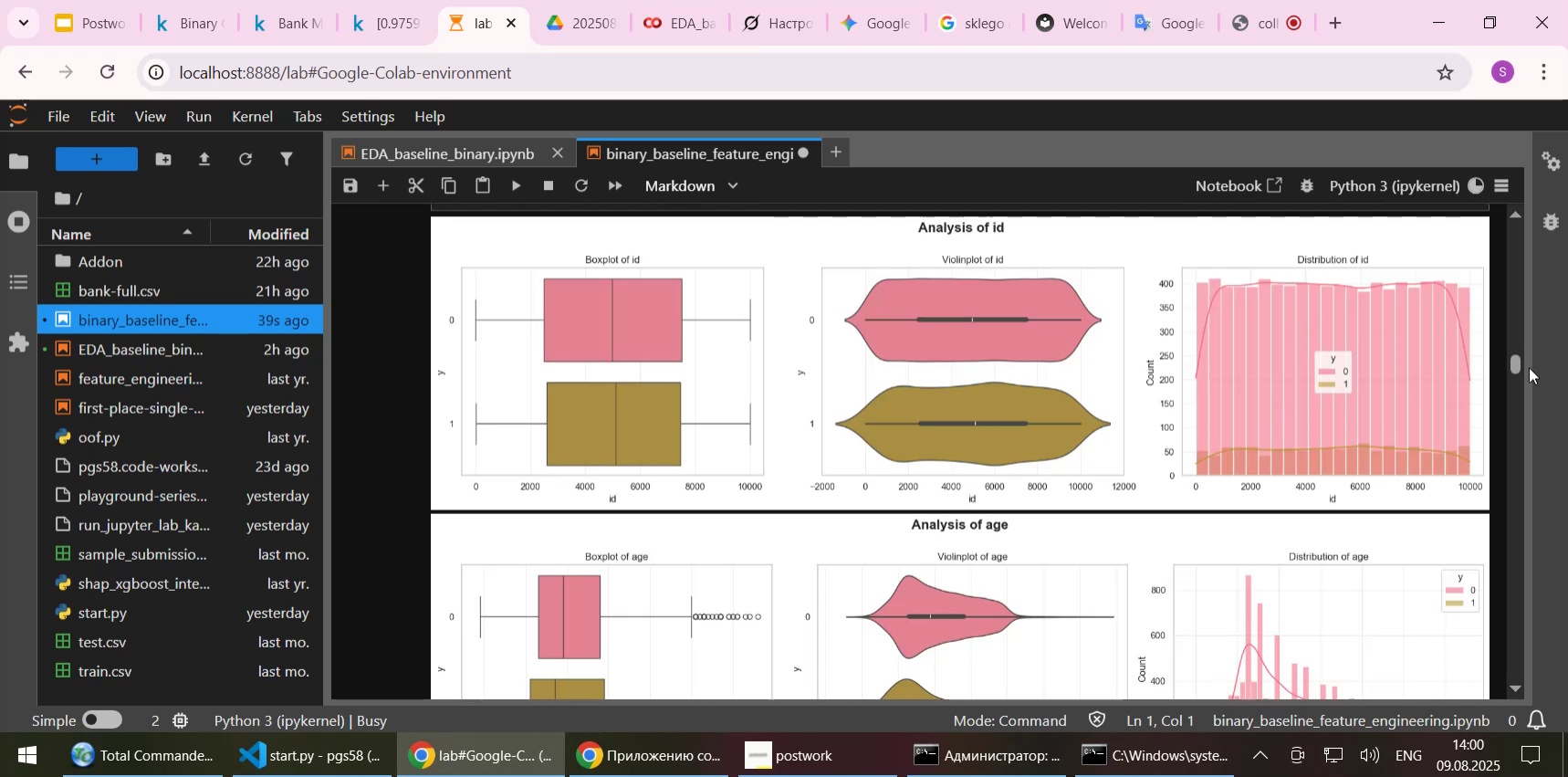 
left_click_drag(start_coordinate=[1515, 360], to_coordinate=[1515, 366])
 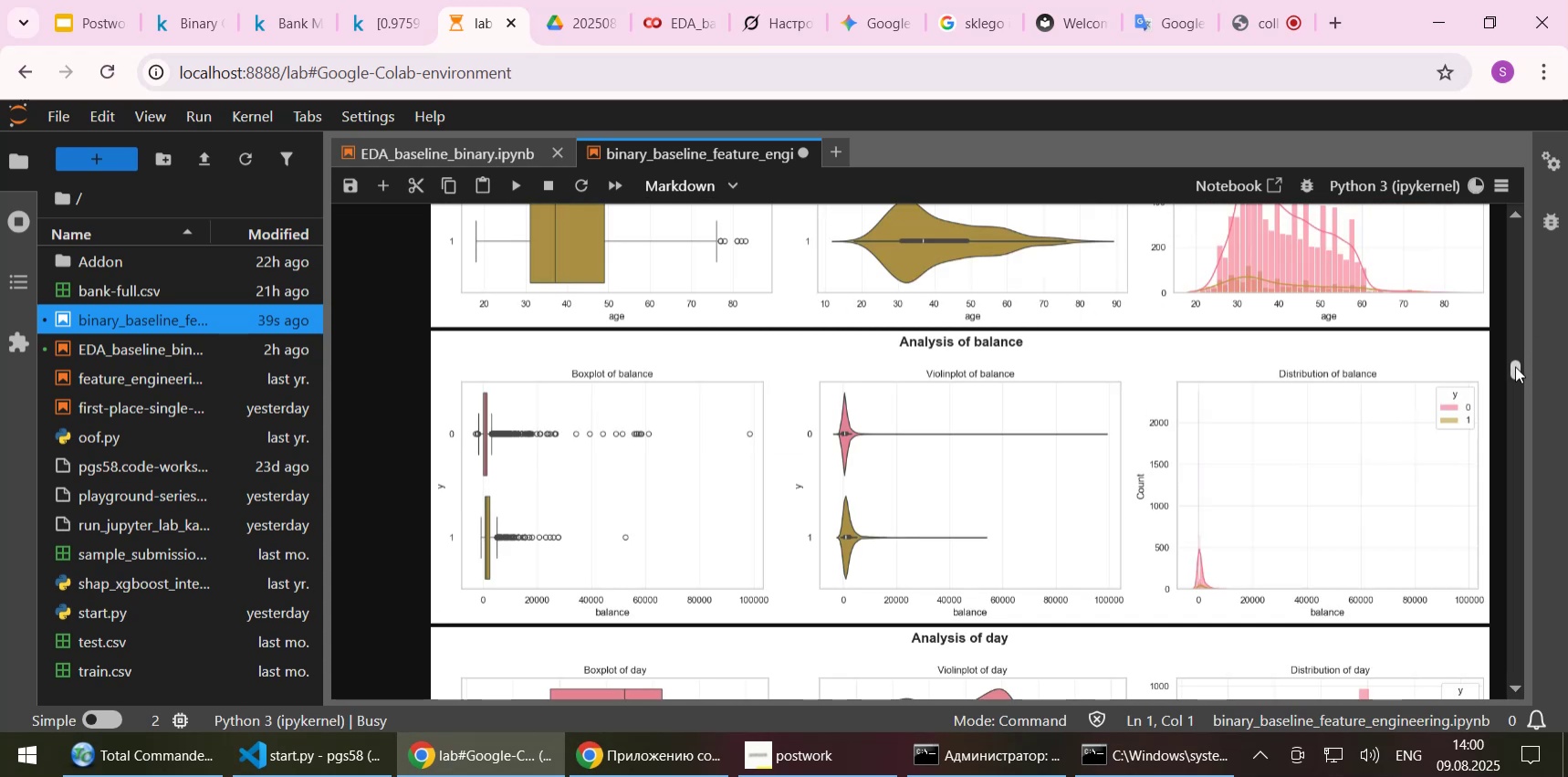 
left_click_drag(start_coordinate=[1515, 366], to_coordinate=[1516, 359])
 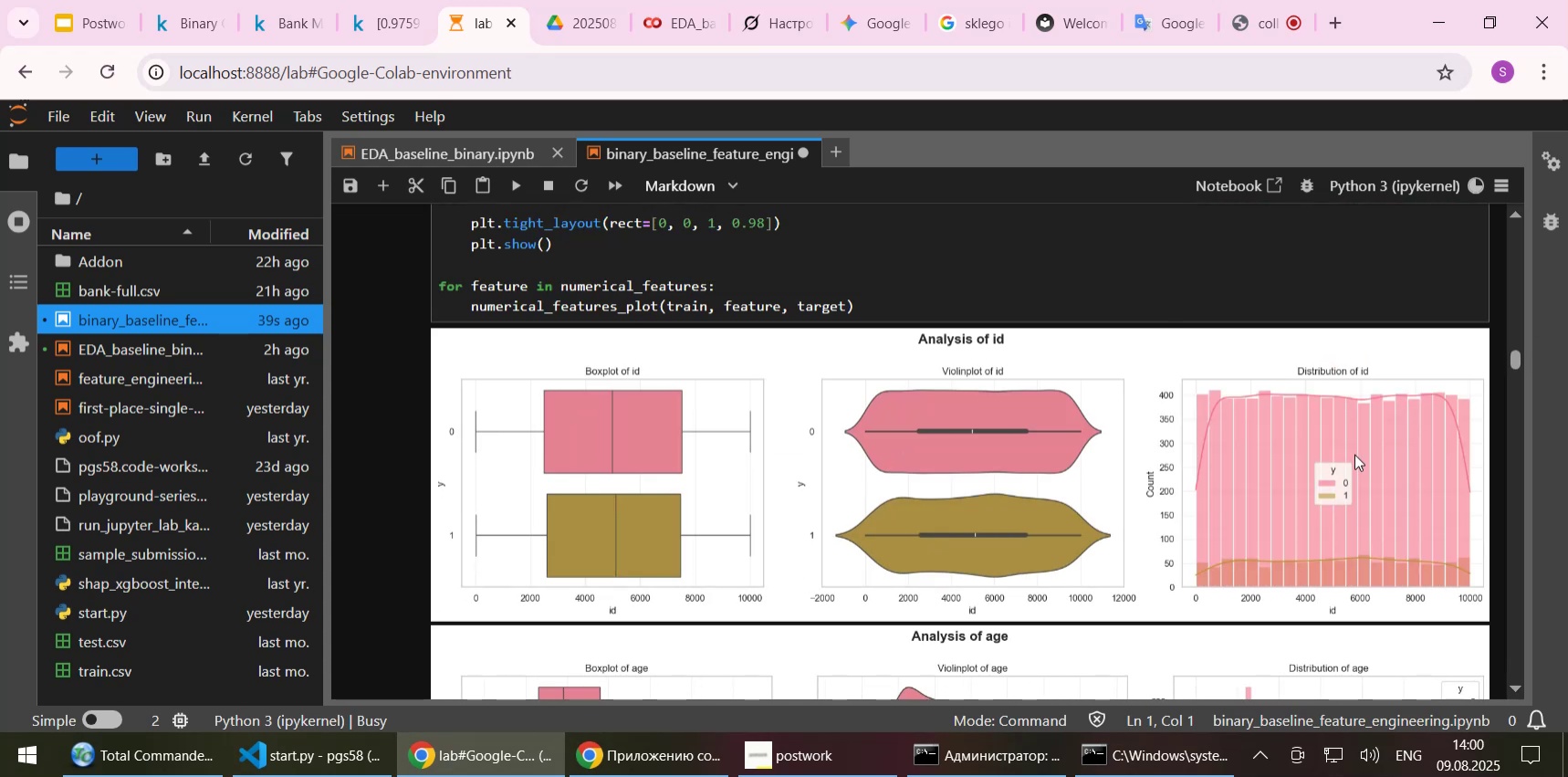 
wait(8.62)
 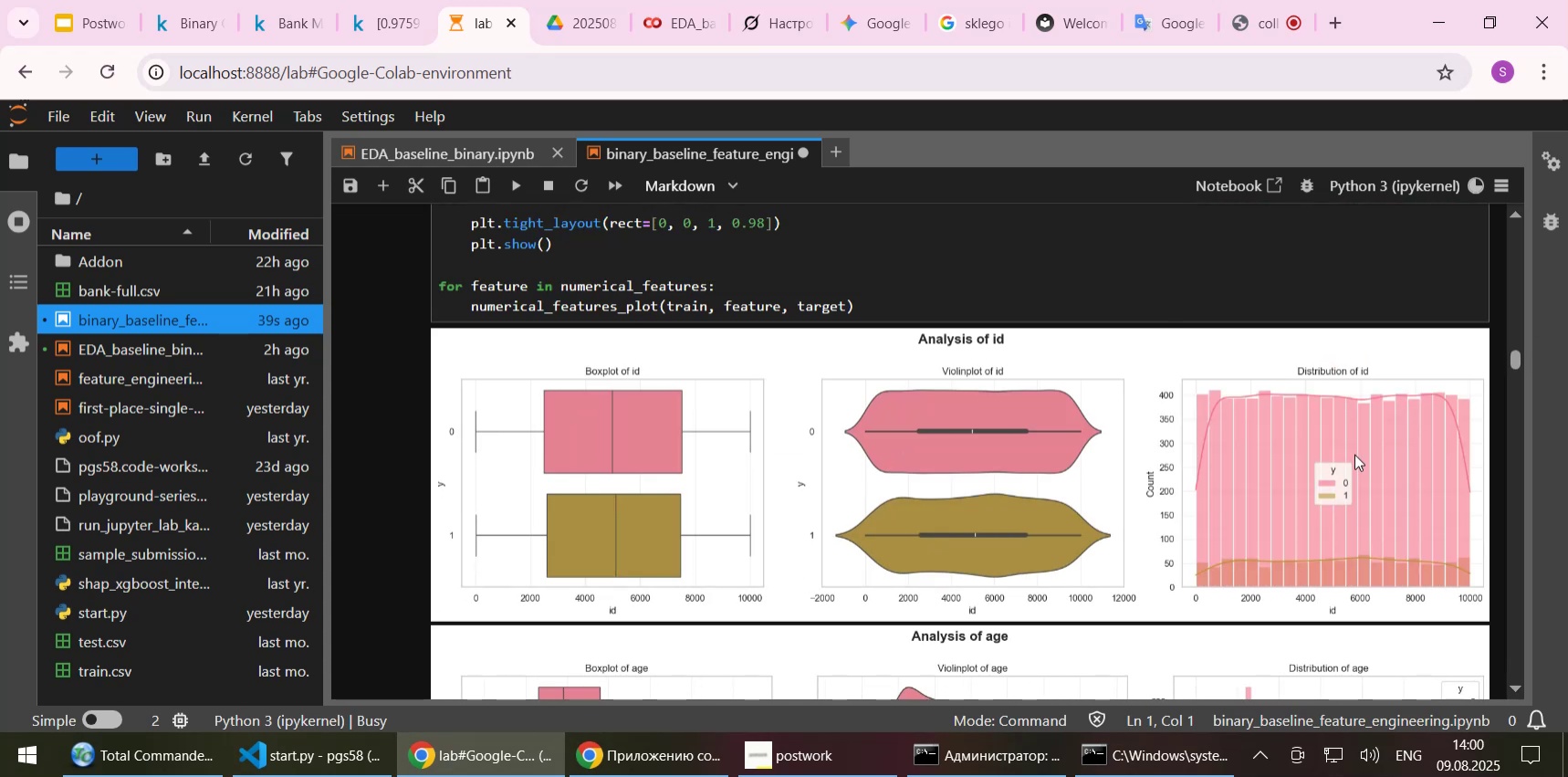 
scroll: coordinate [1354, 455], scroll_direction: down, amount: 3.0
 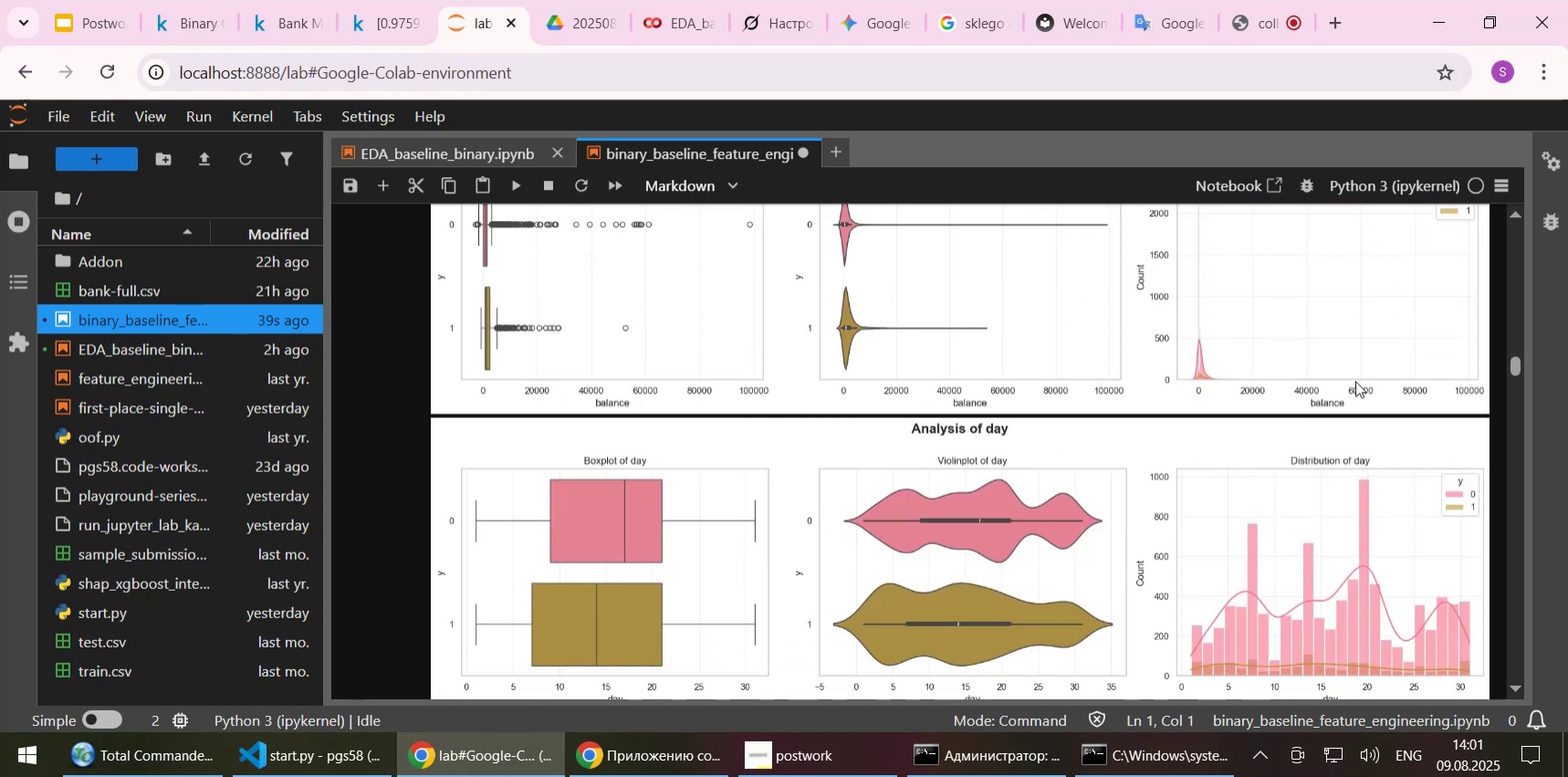 
wait(5.55)
 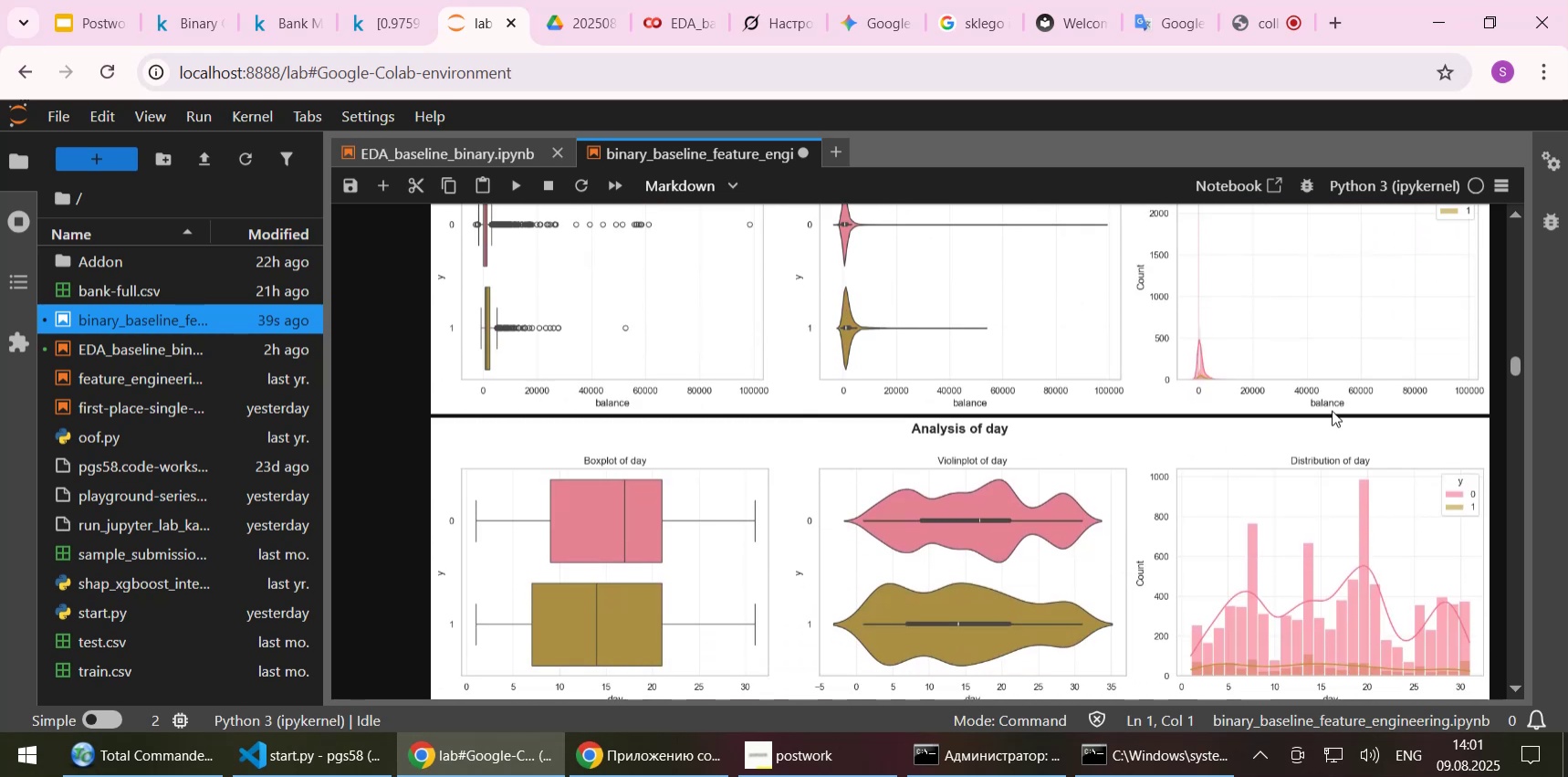 
scroll: coordinate [1355, 381], scroll_direction: down, amount: 1.0
 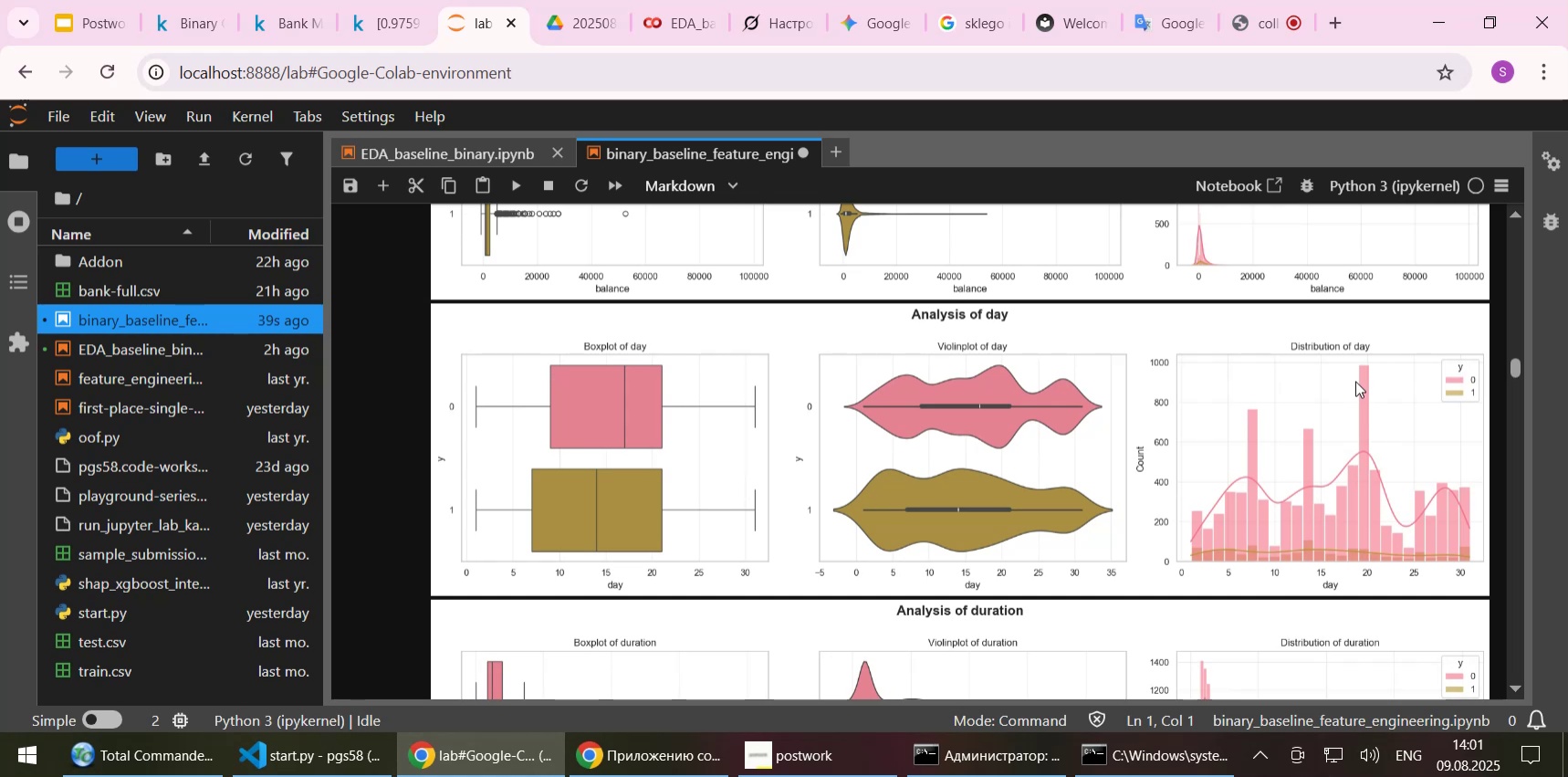 
wait(10.44)
 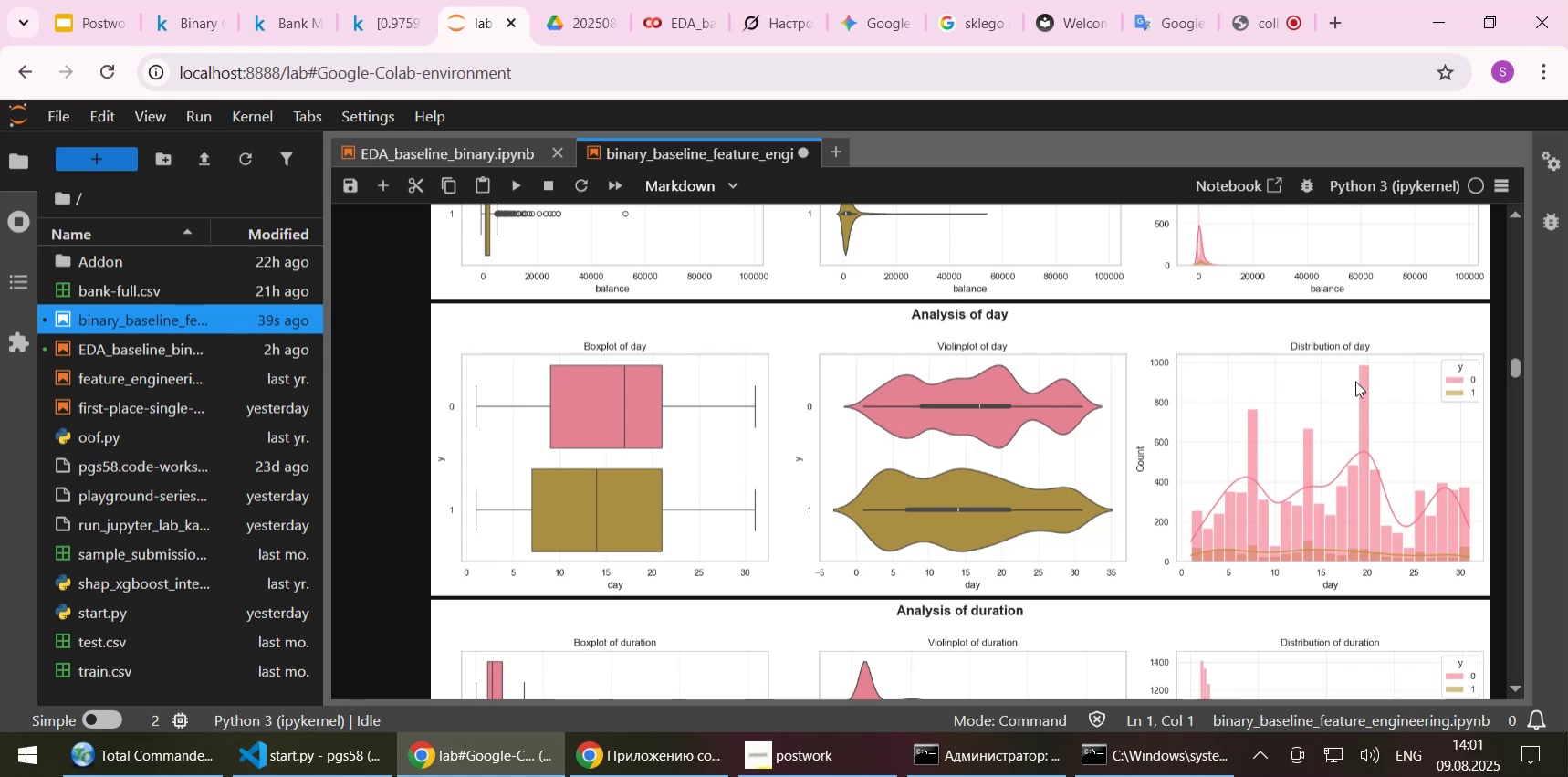 
scroll: coordinate [1179, 504], scroll_direction: down, amount: 3.0
 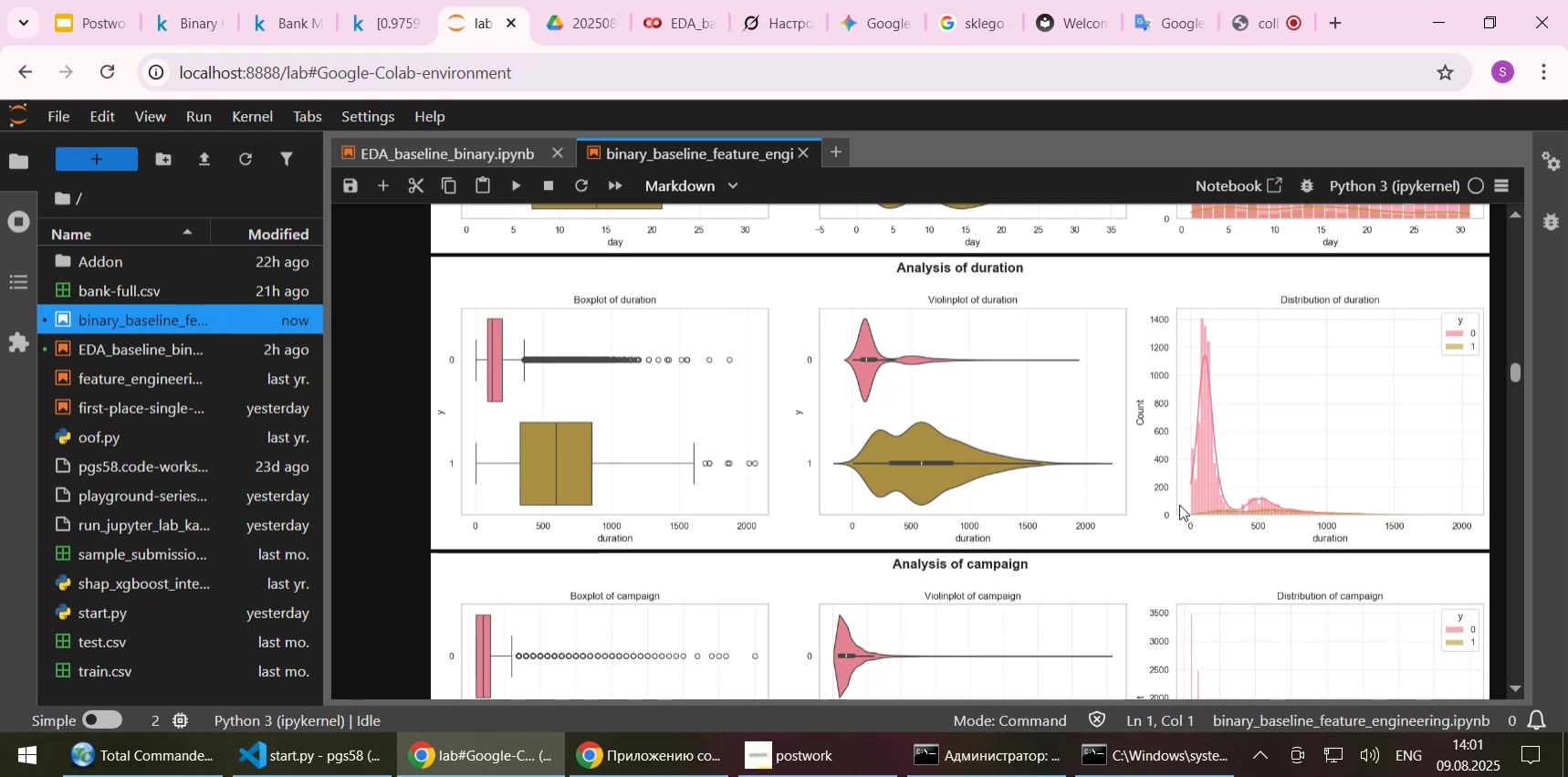 
wait(17.55)
 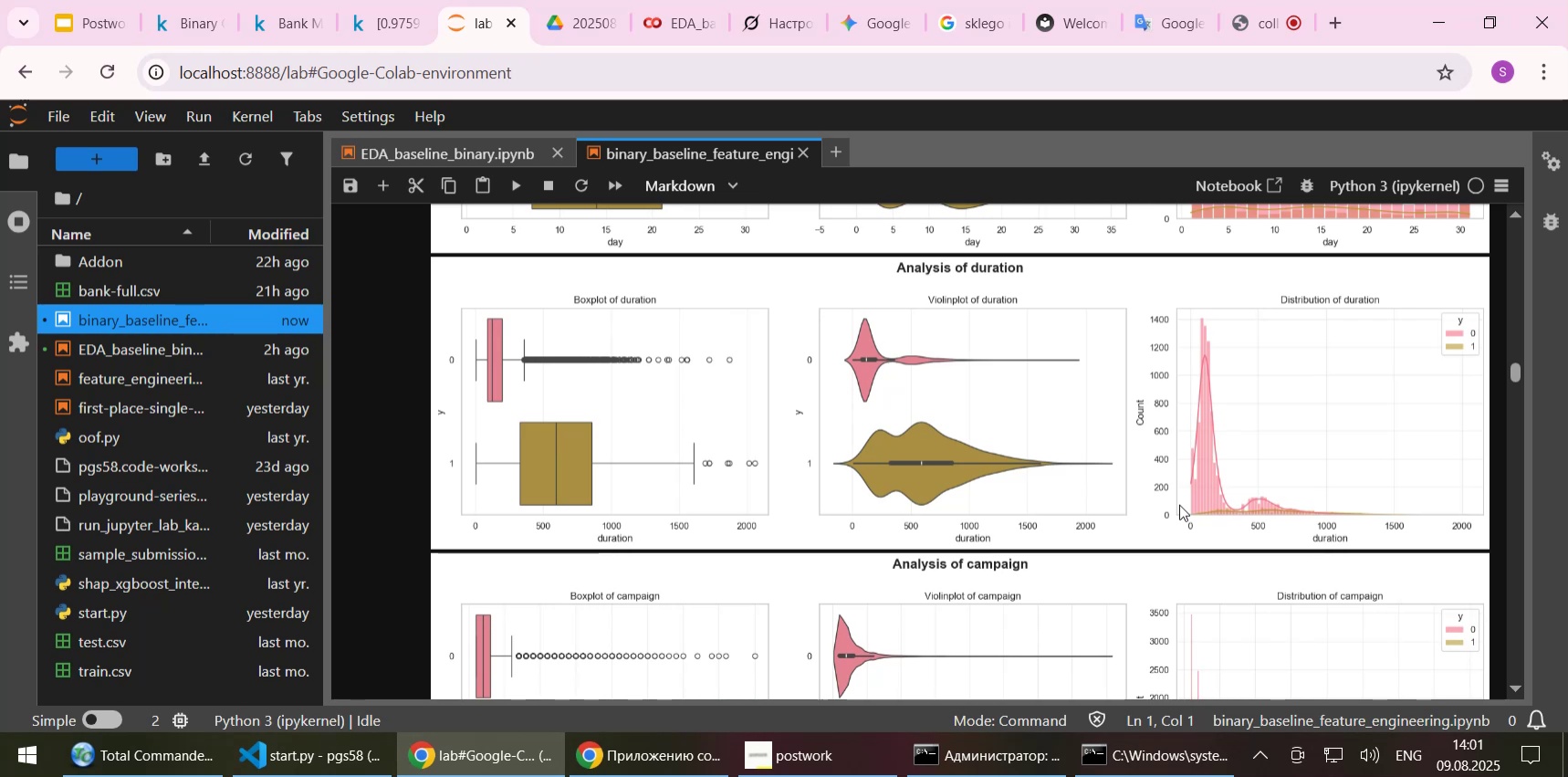 
left_click([1249, 29])
 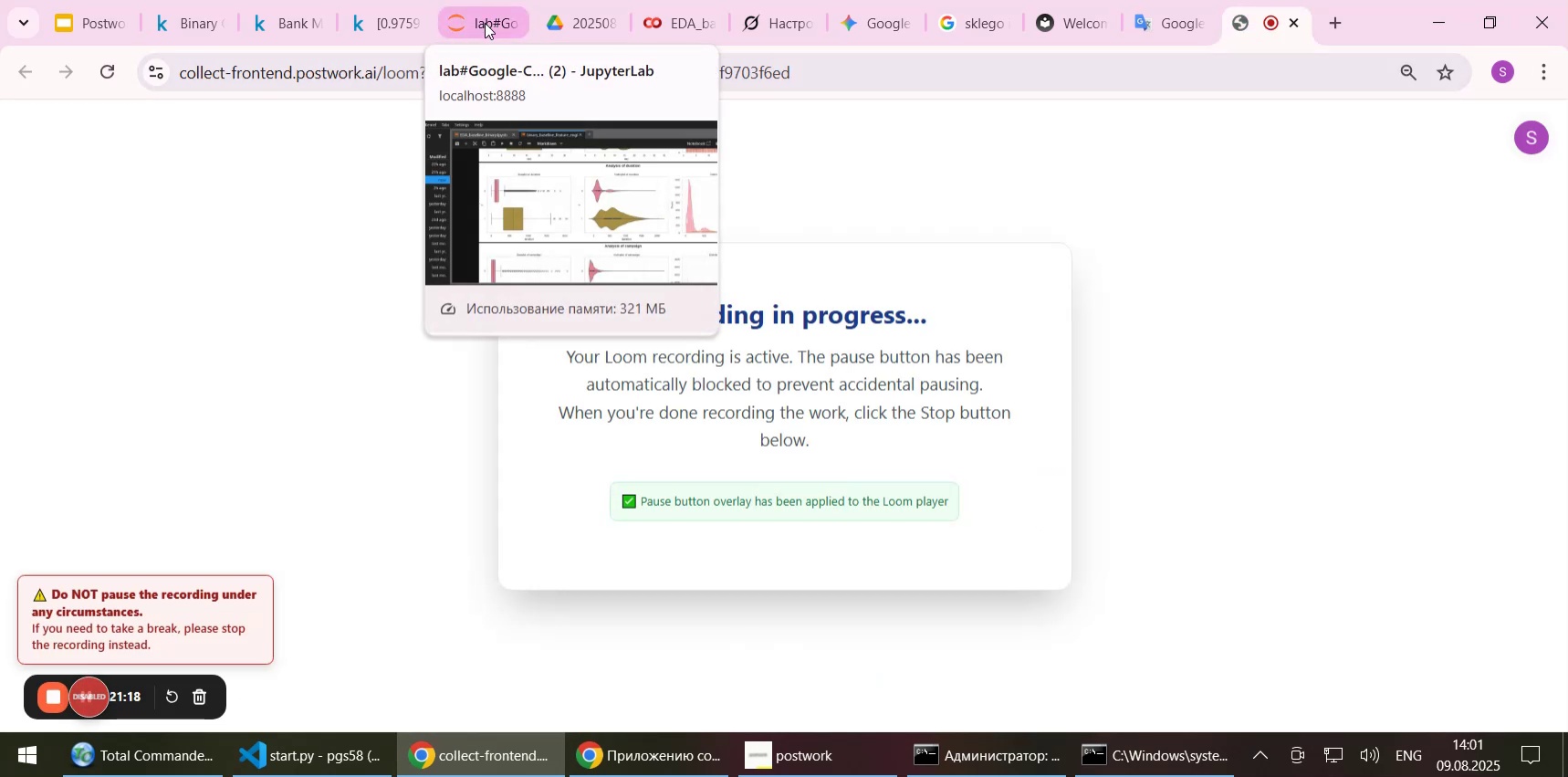 
left_click([485, 23])
 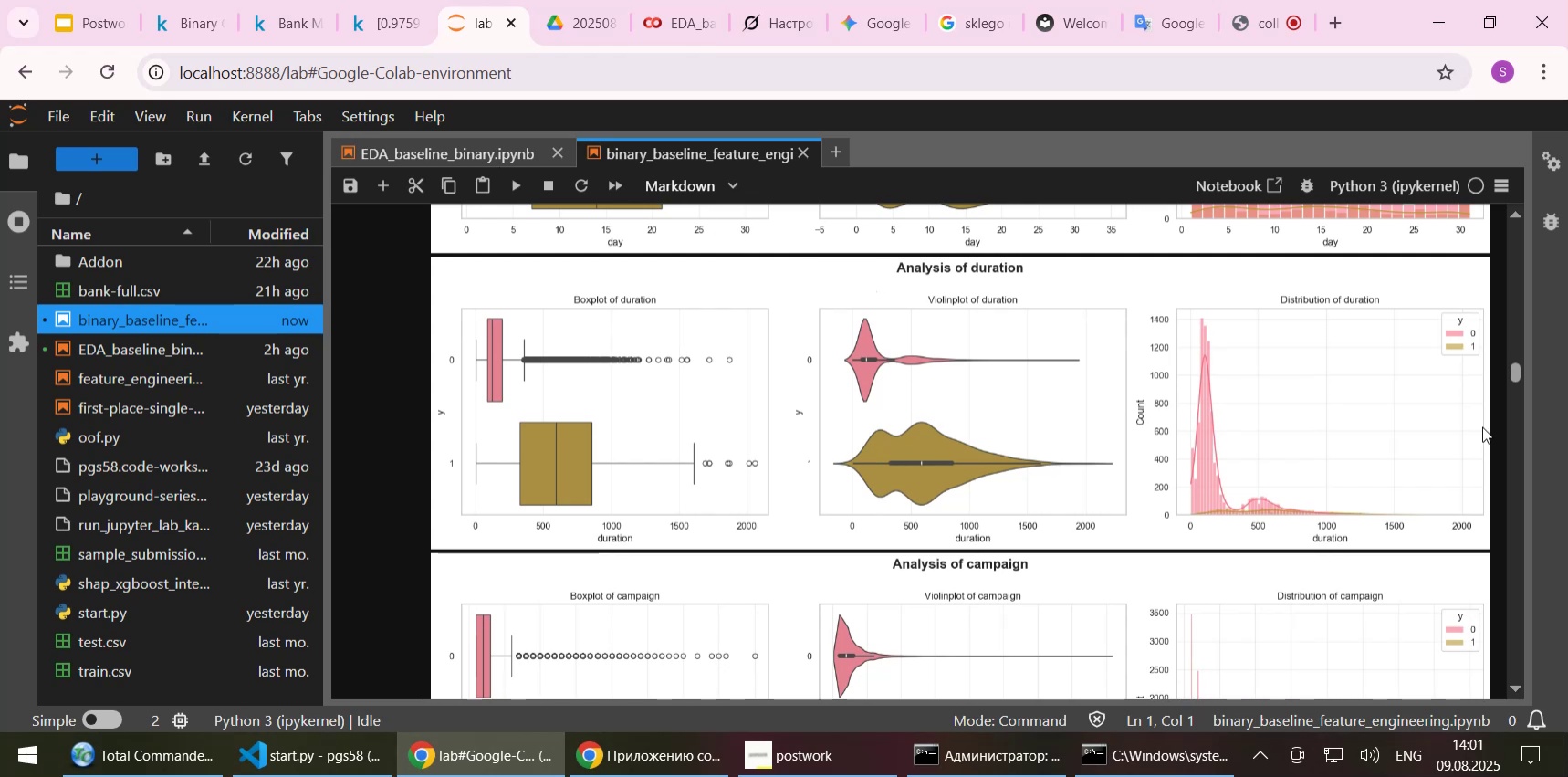 
wait(5.22)
 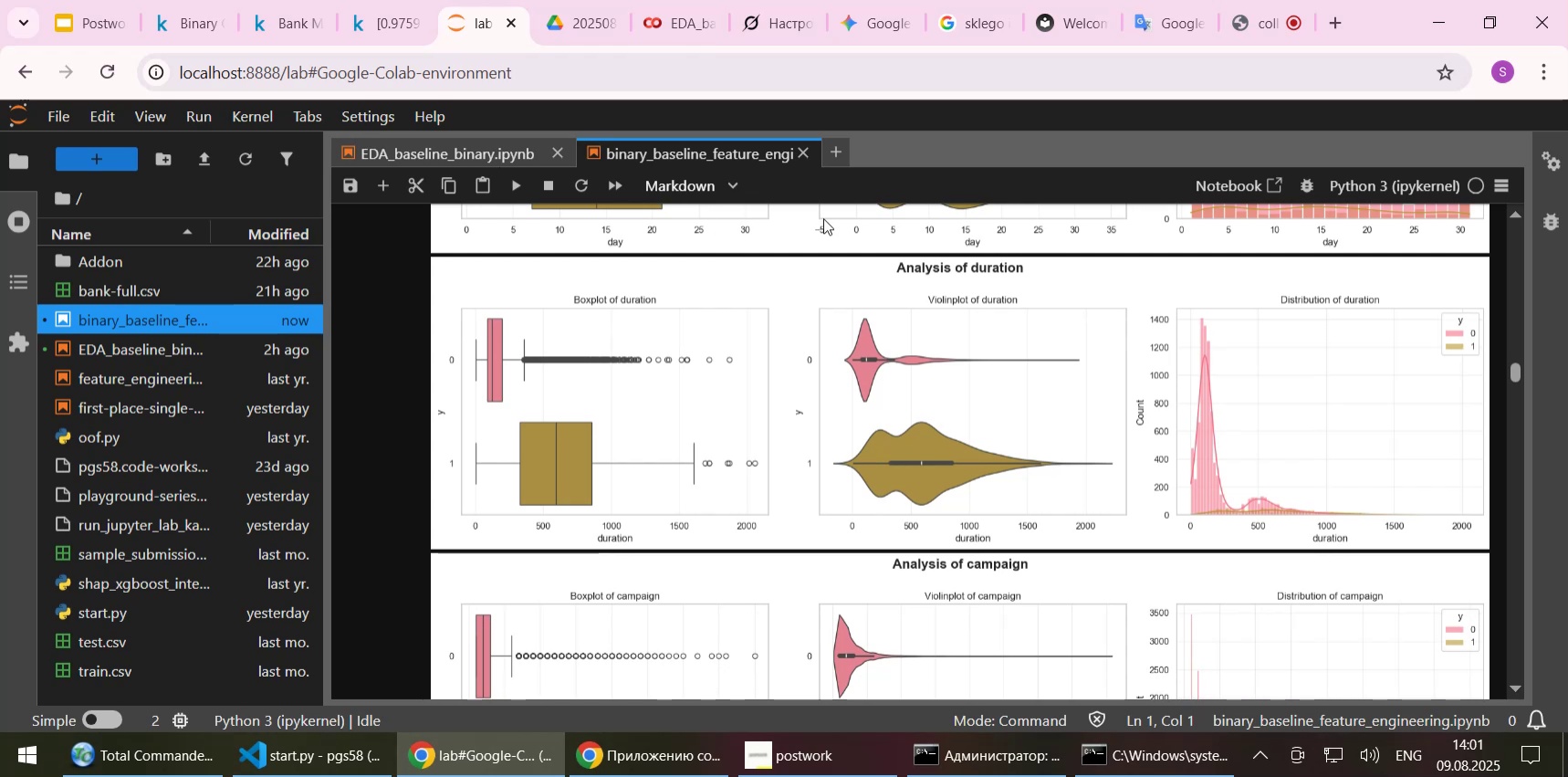 
scroll: coordinate [1064, 426], scroll_direction: down, amount: 4.0
 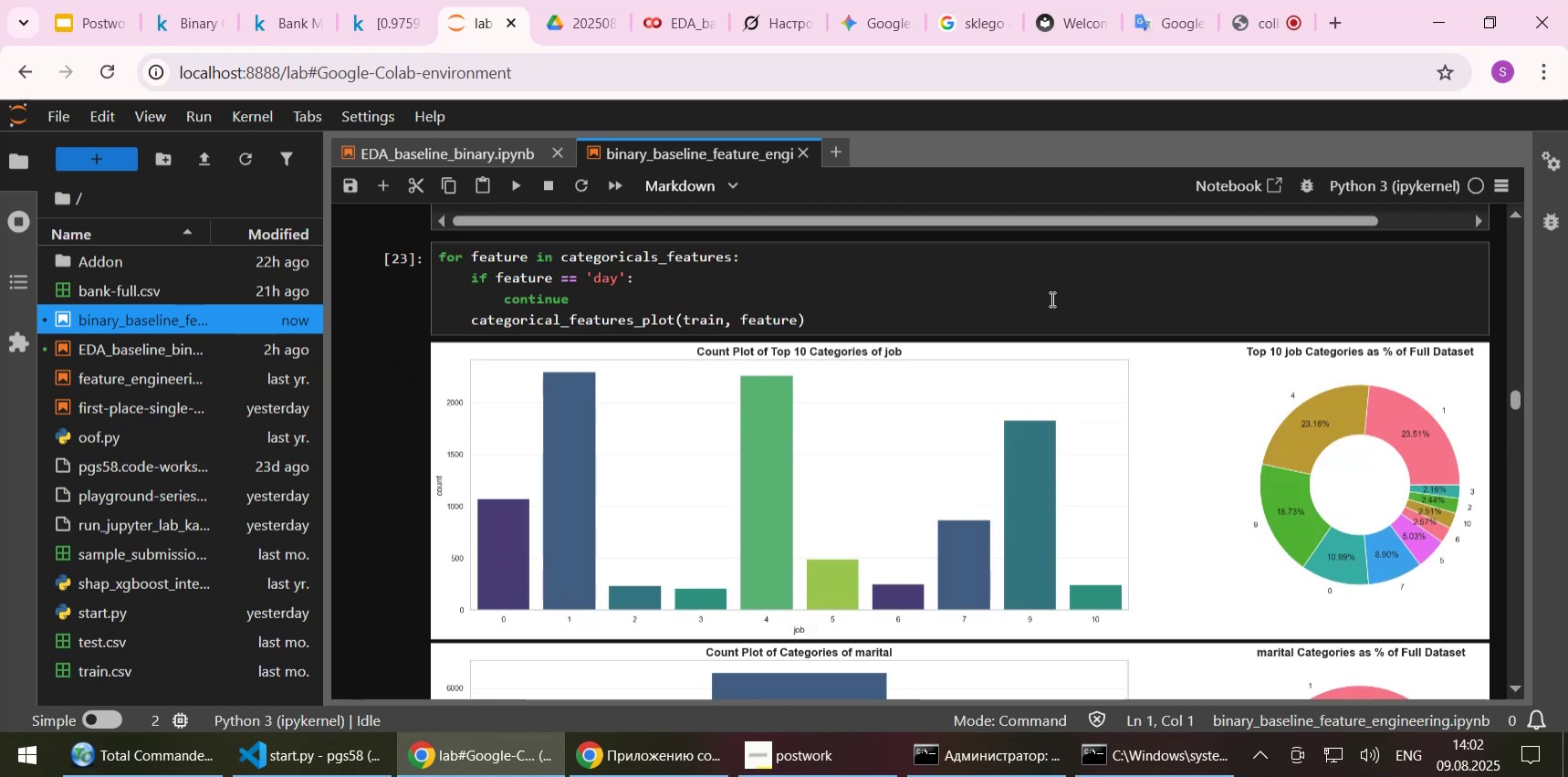 
scroll: coordinate [1051, 294], scroll_direction: up, amount: 3.0
 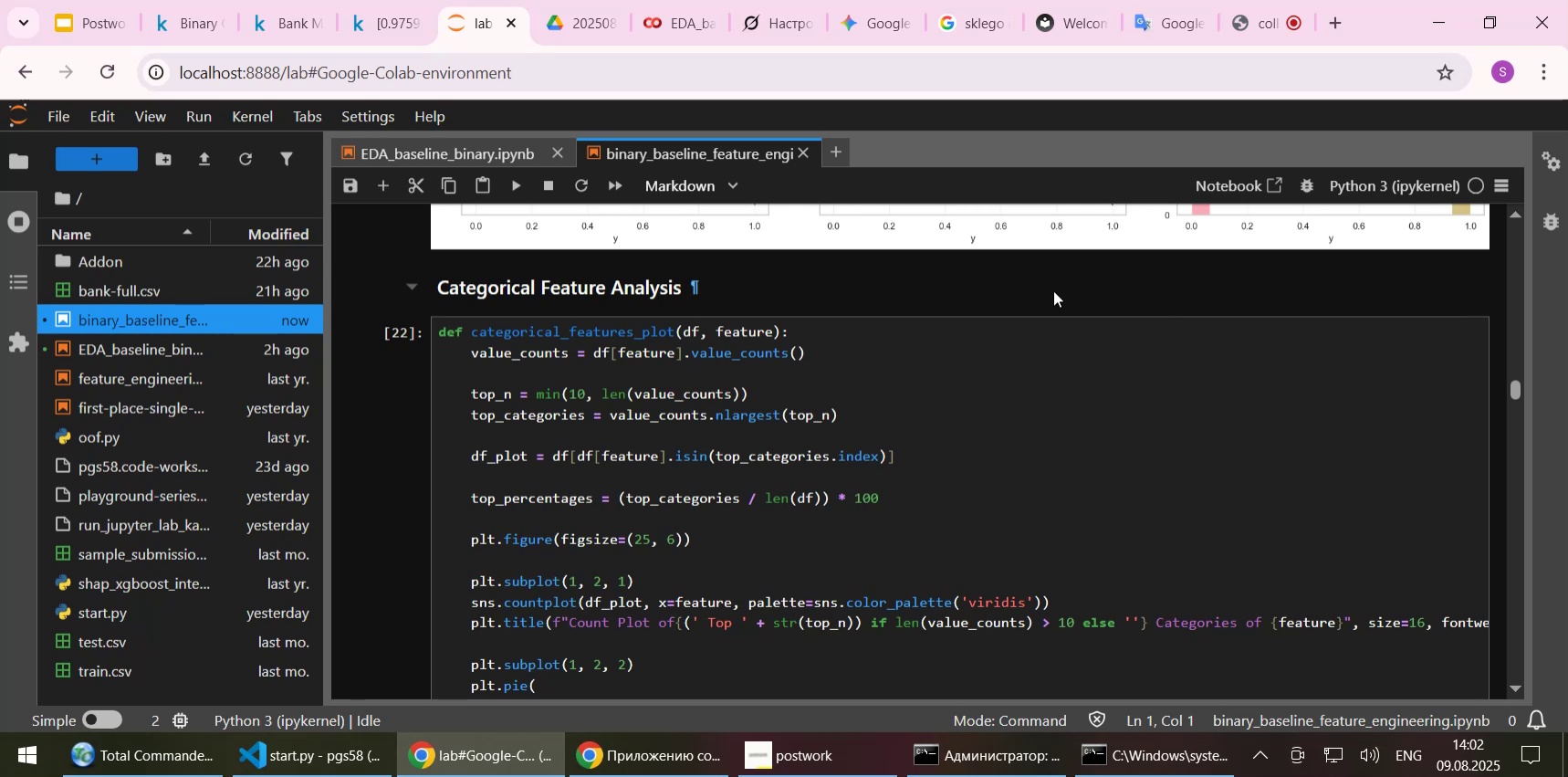 
scroll: coordinate [1053, 306], scroll_direction: down, amount: 8.0
 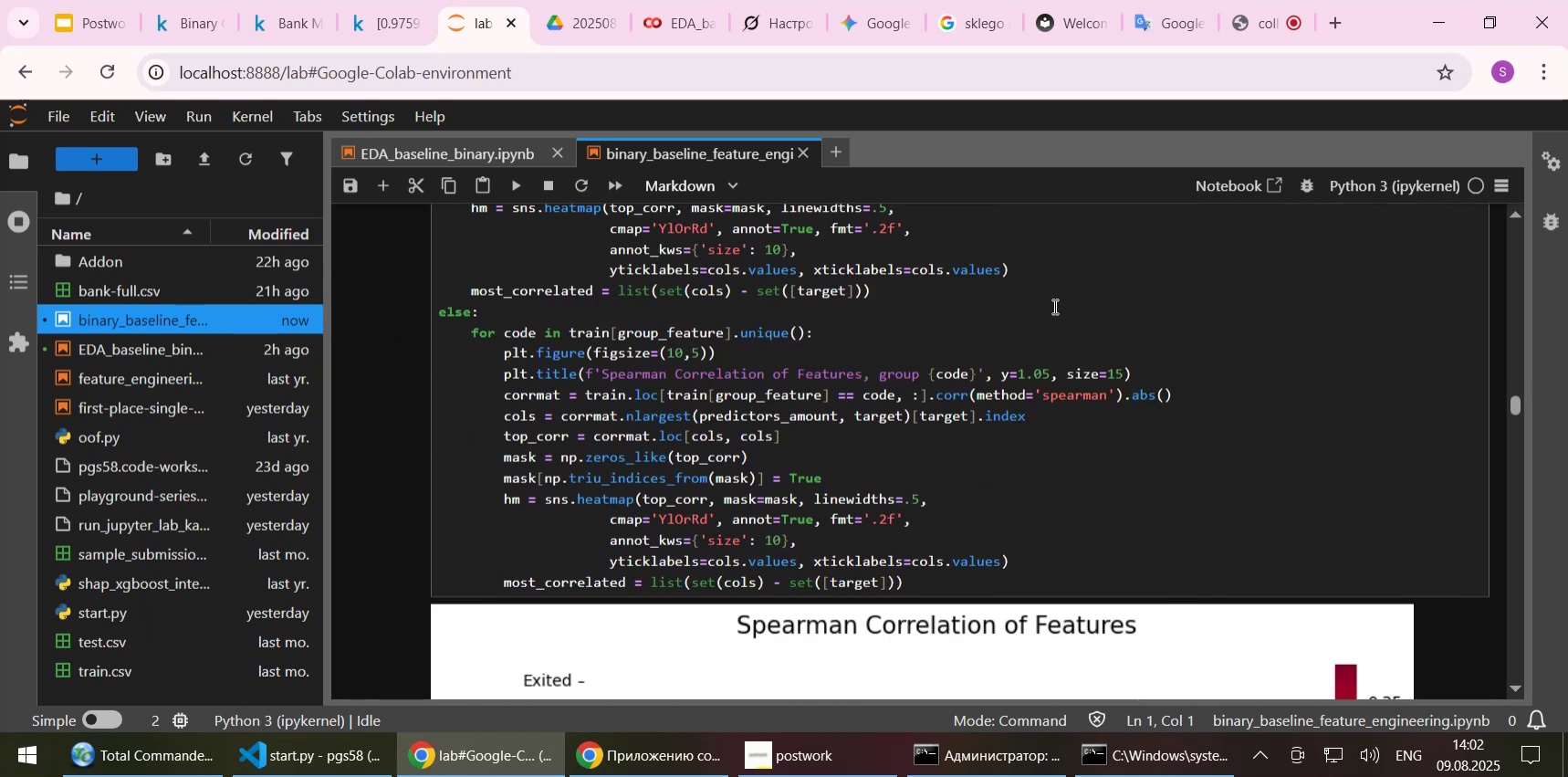 
scroll: coordinate [1053, 306], scroll_direction: up, amount: 1.0
 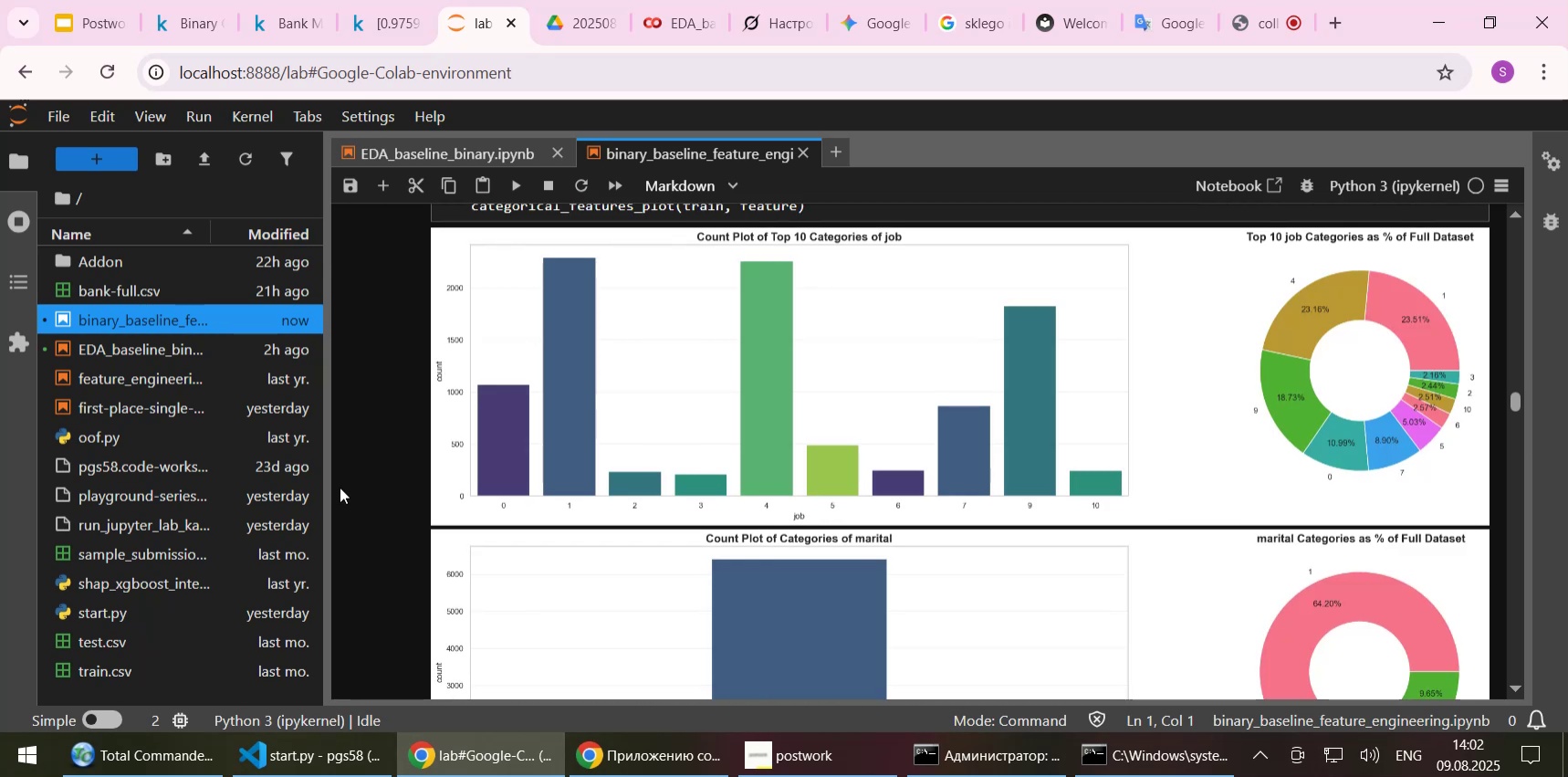 
scroll: coordinate [392, 480], scroll_direction: down, amount: 1.0
 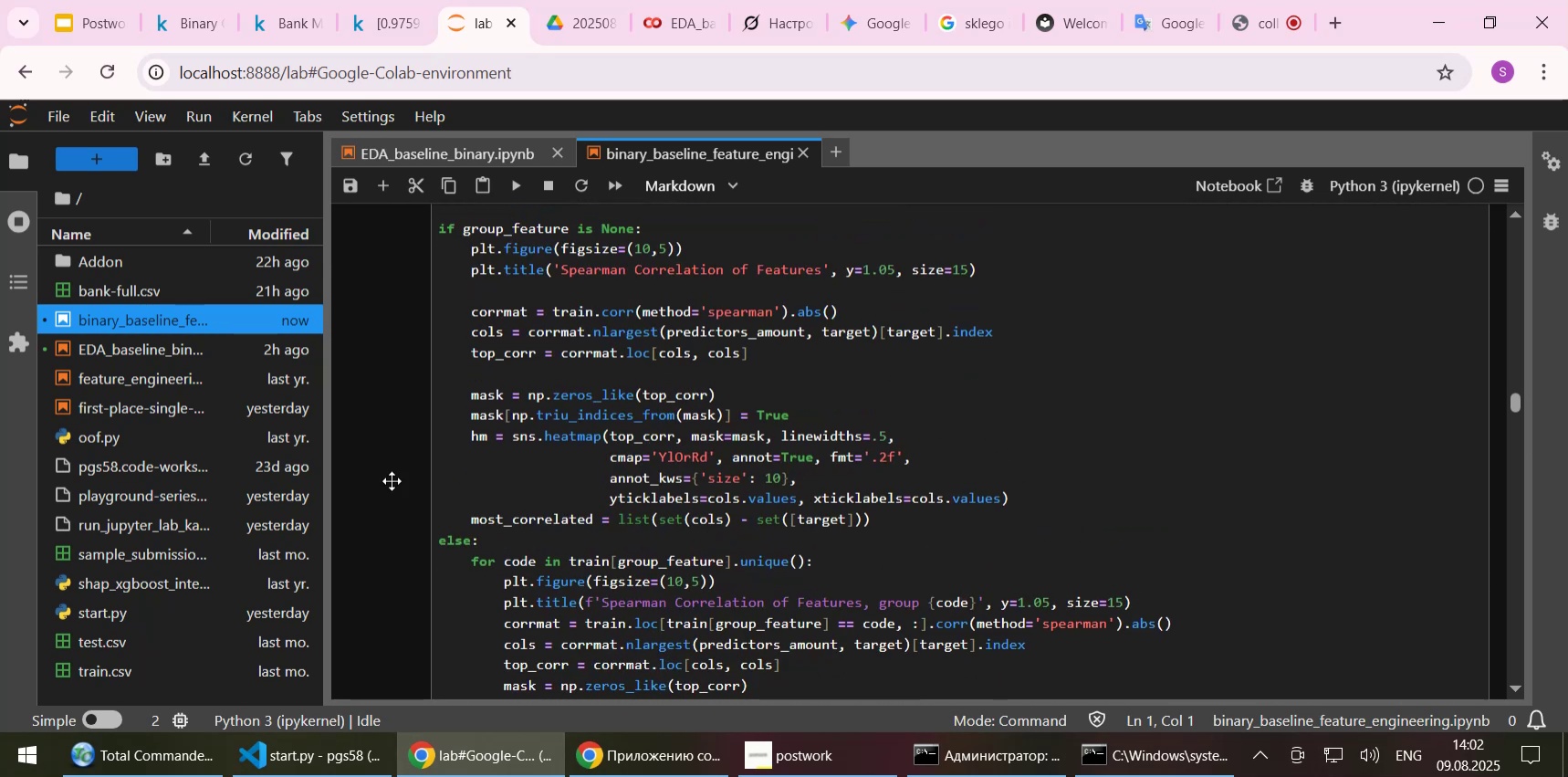 
scroll: coordinate [392, 480], scroll_direction: up, amount: 1.0
 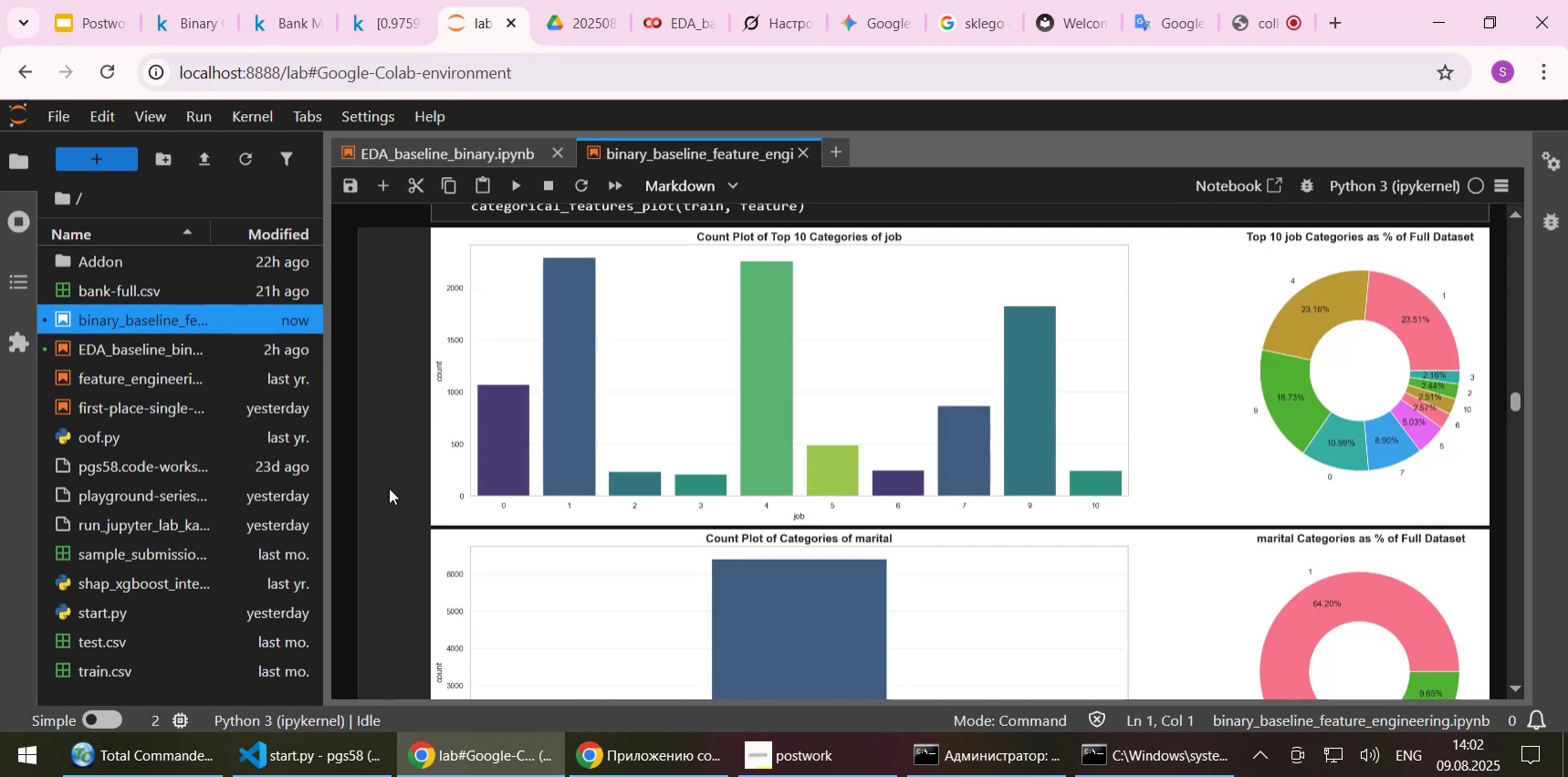 
left_click([389, 488])
 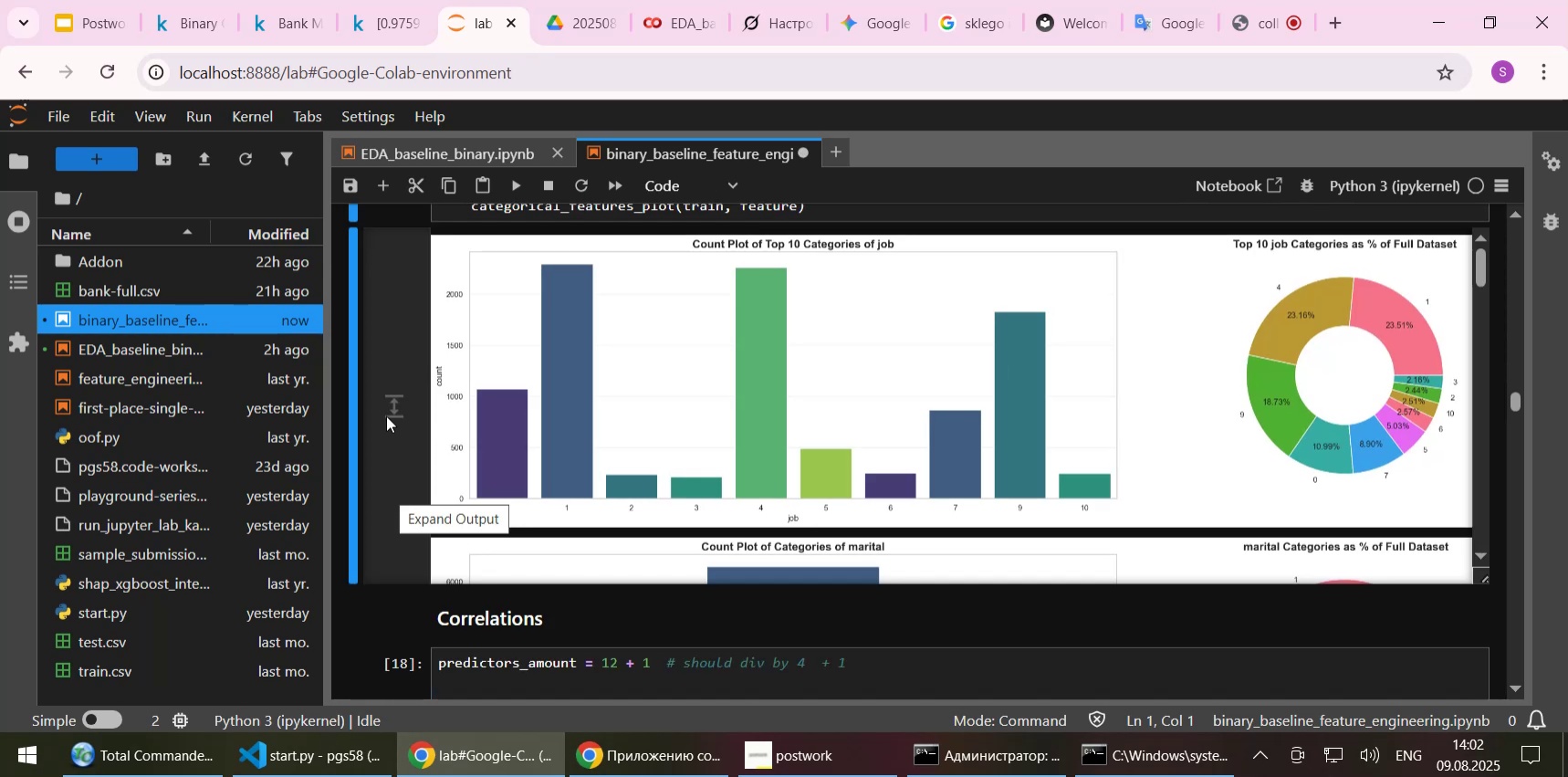 
left_click_drag(start_coordinate=[387, 405], to_coordinate=[393, 418])
 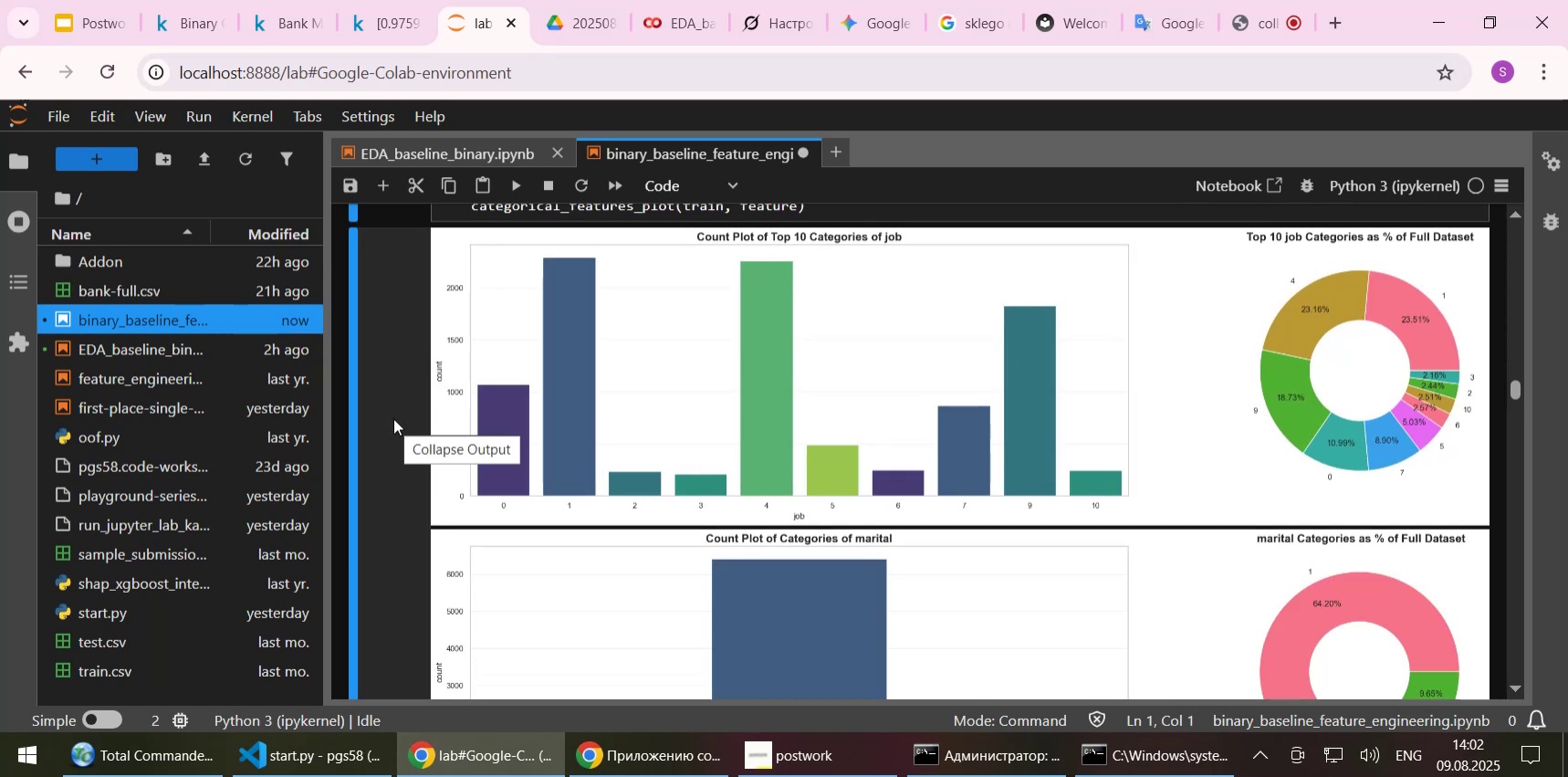 
left_click([393, 418])
 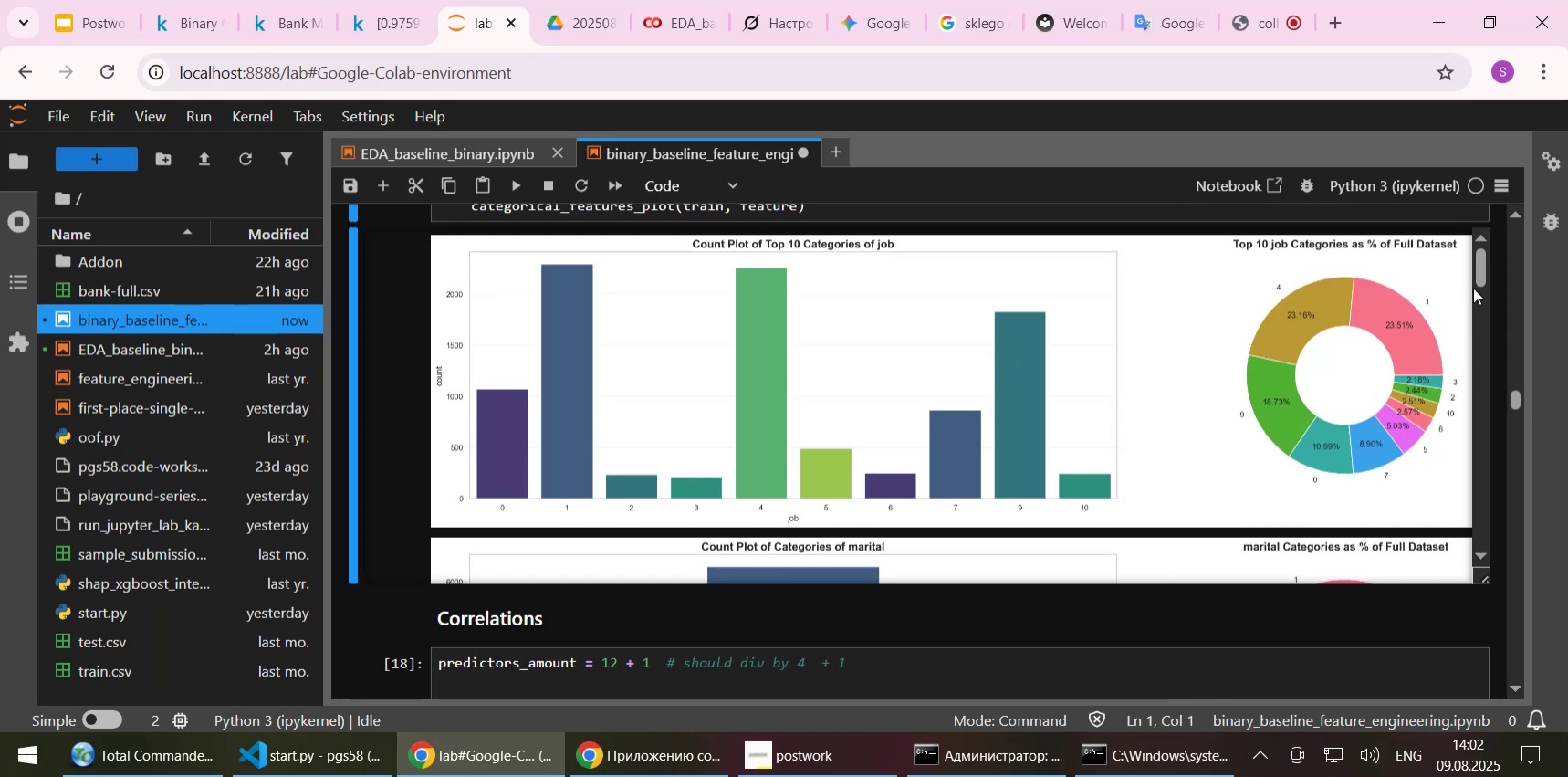 
left_click_drag(start_coordinate=[1482, 262], to_coordinate=[1487, 266])
 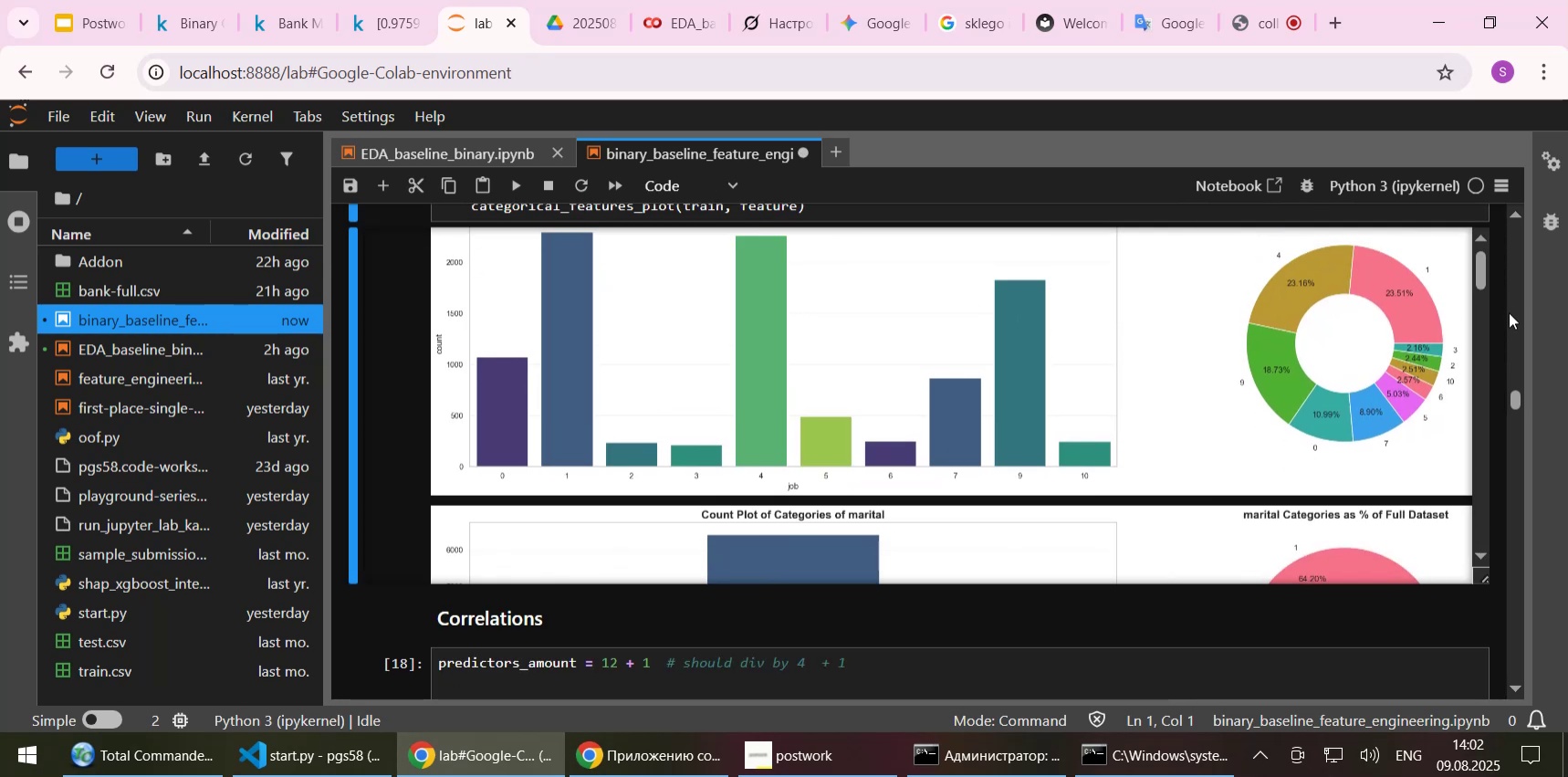 
scroll: coordinate [1505, 315], scroll_direction: up, amount: 1.0
 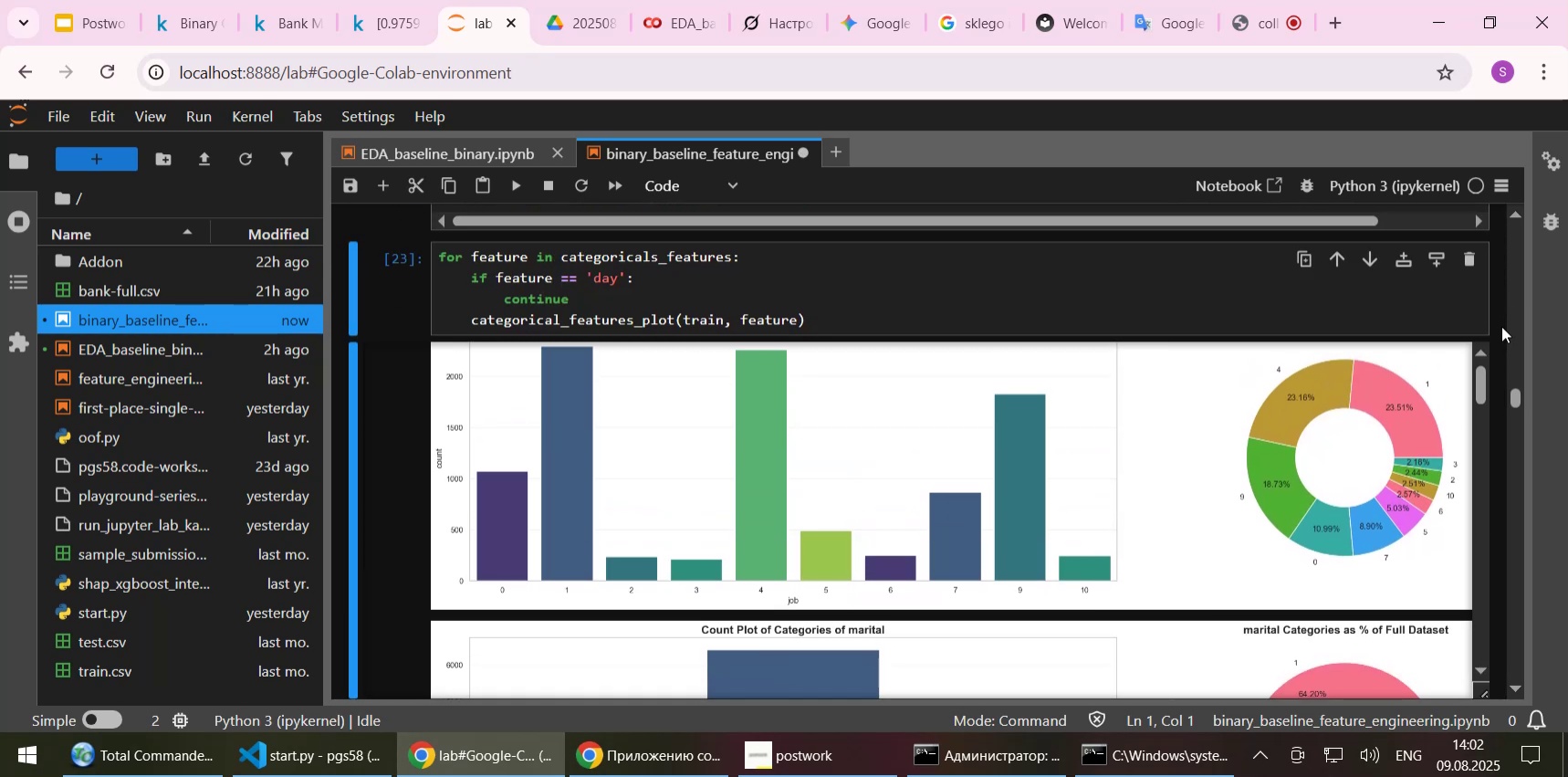 
scroll: coordinate [1495, 322], scroll_direction: down, amount: 1.0
 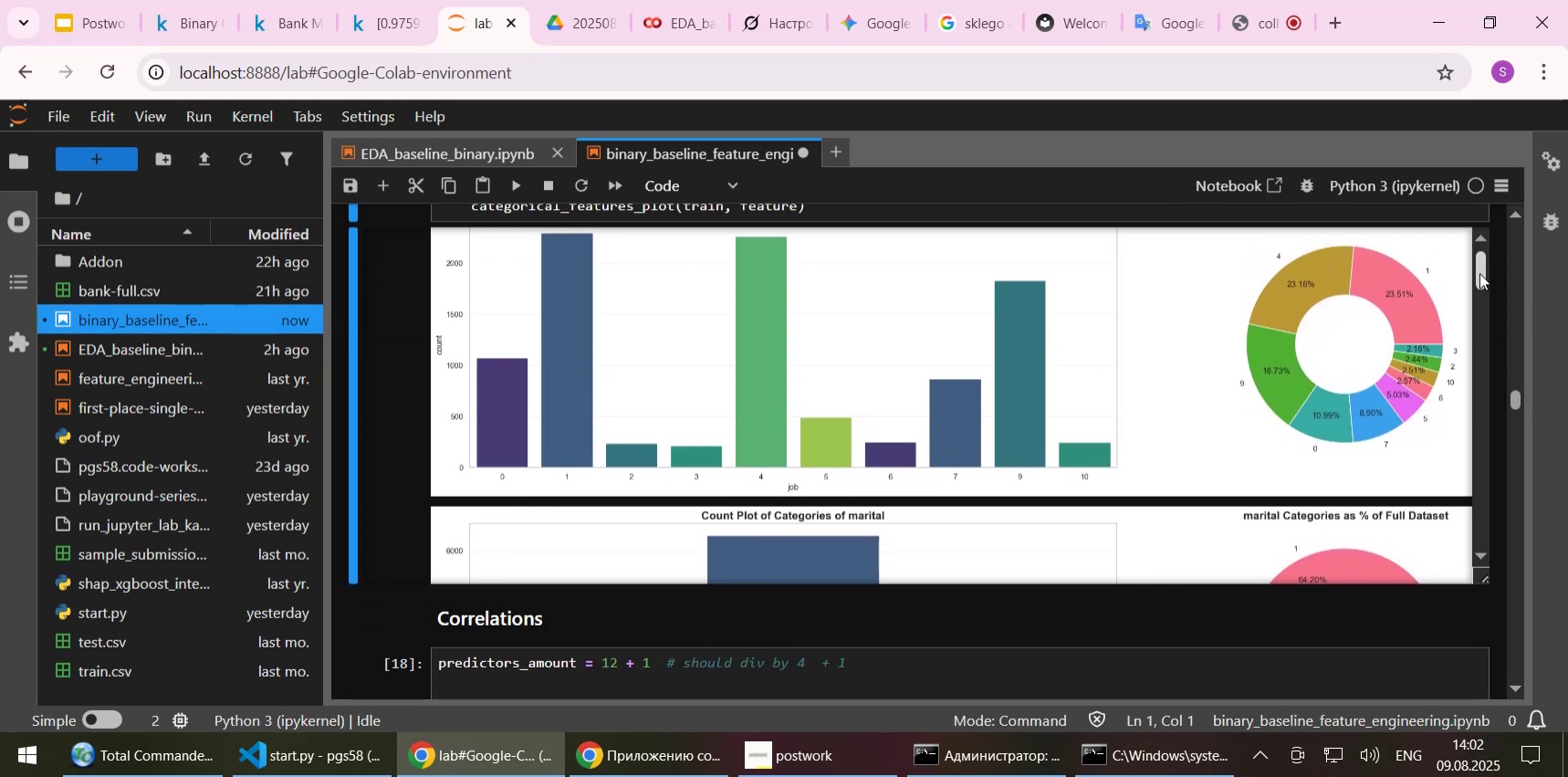 
left_click_drag(start_coordinate=[1479, 266], to_coordinate=[1480, 425])
 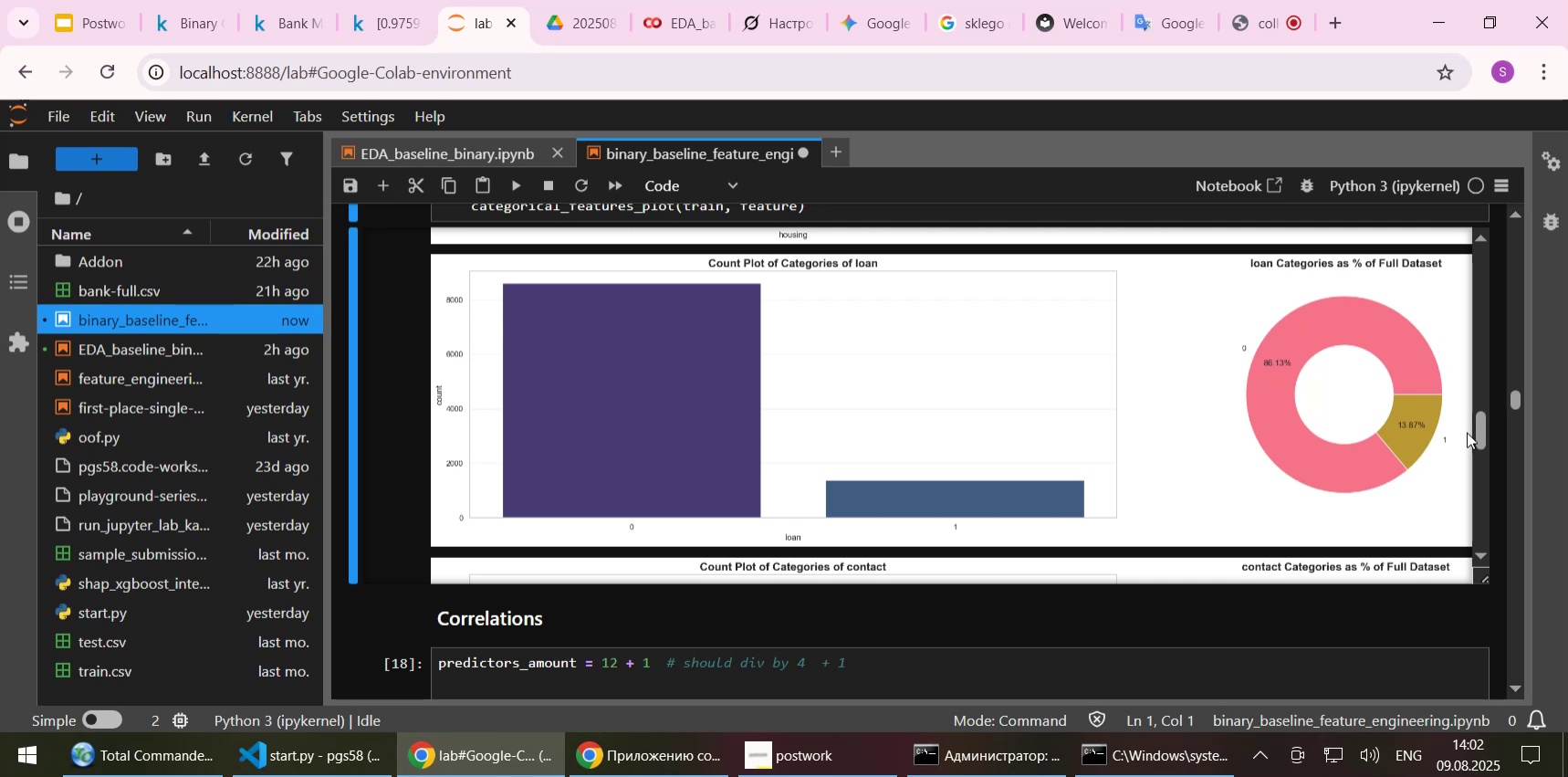 
wait(9.47)
 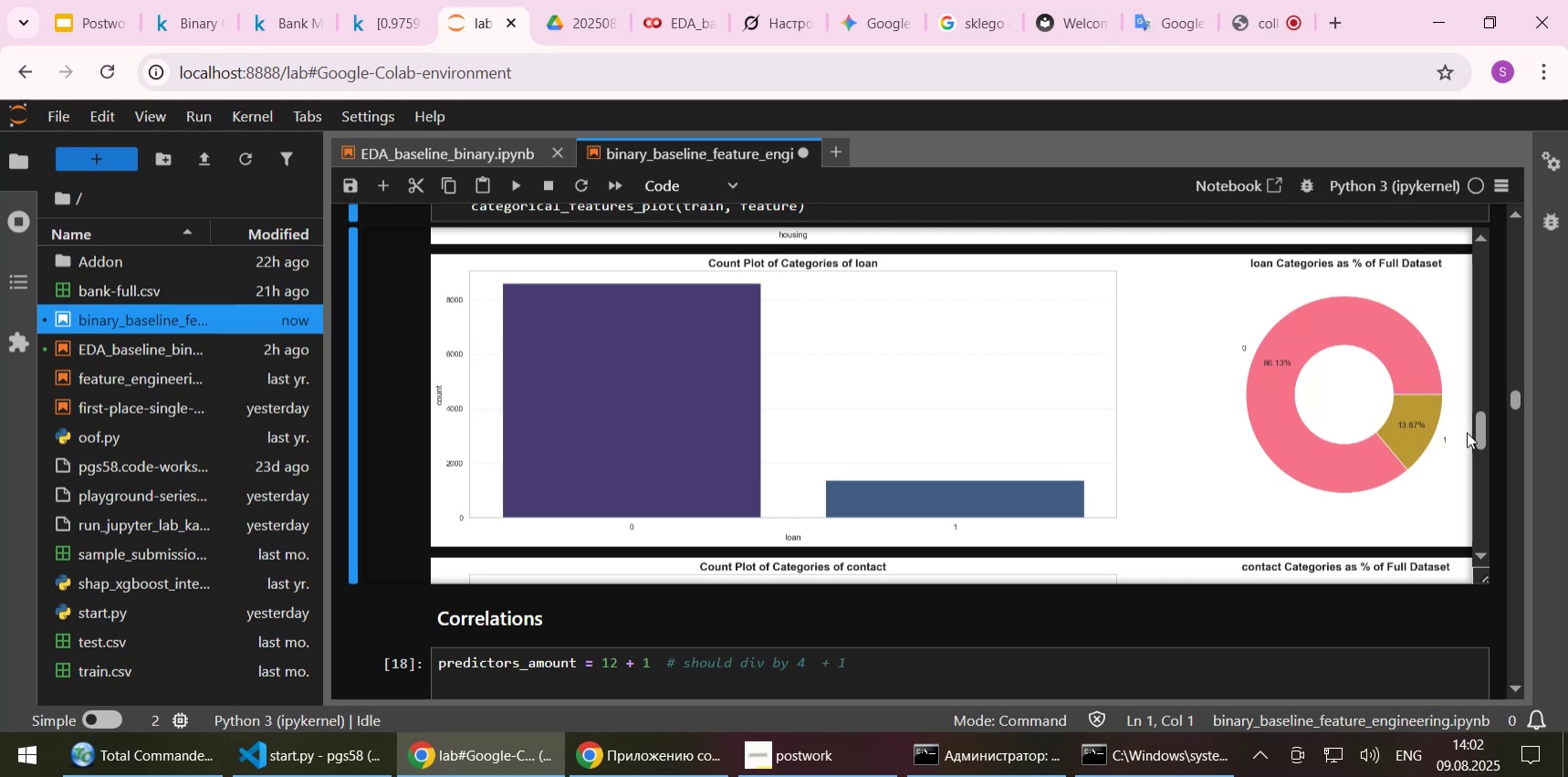 
left_click_drag(start_coordinate=[1475, 427], to_coordinate=[1480, 495])
 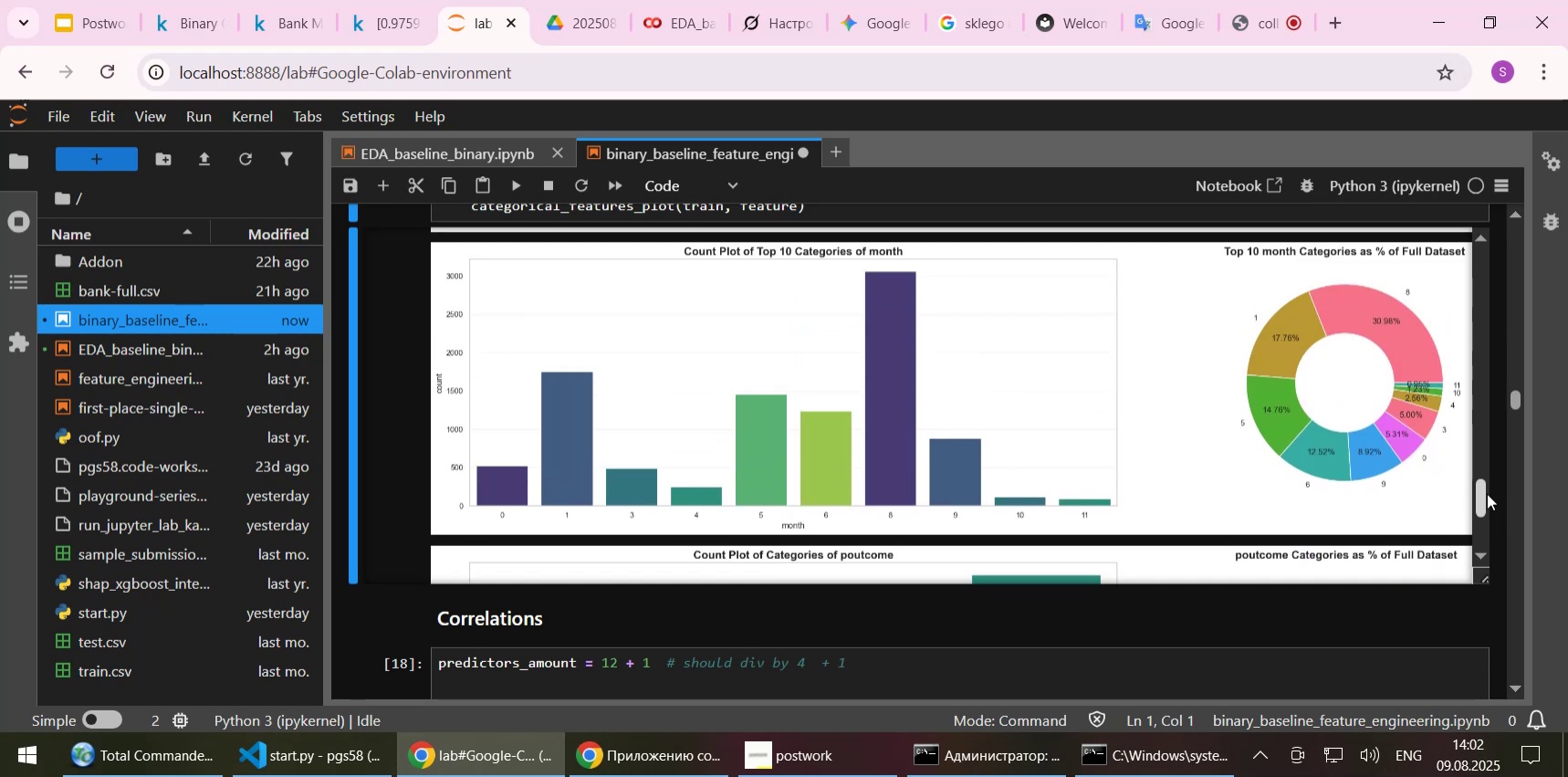 
left_click_drag(start_coordinate=[1481, 494], to_coordinate=[1480, 549])
 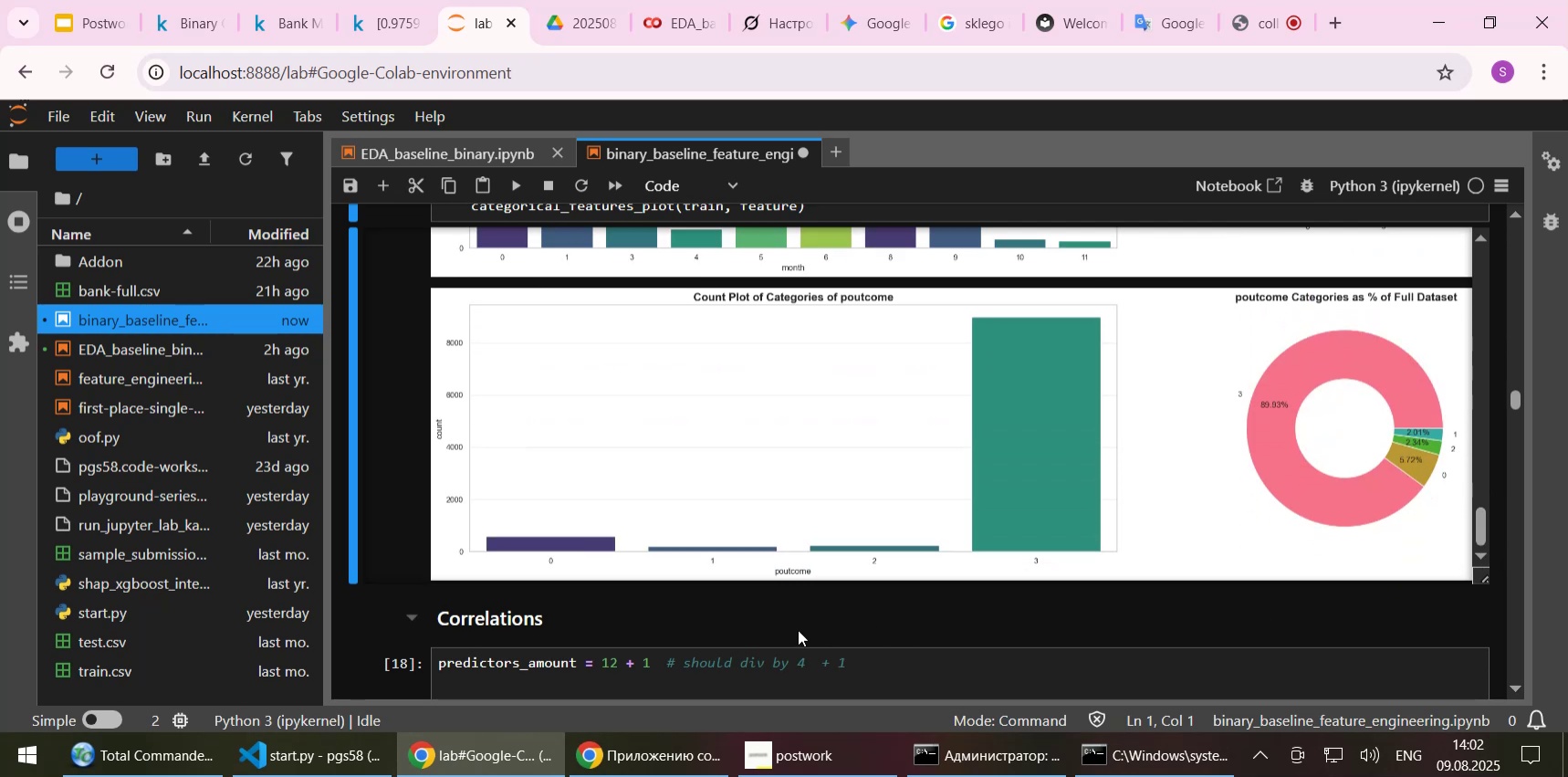 
scroll: coordinate [798, 629], scroll_direction: down, amount: 1.0
 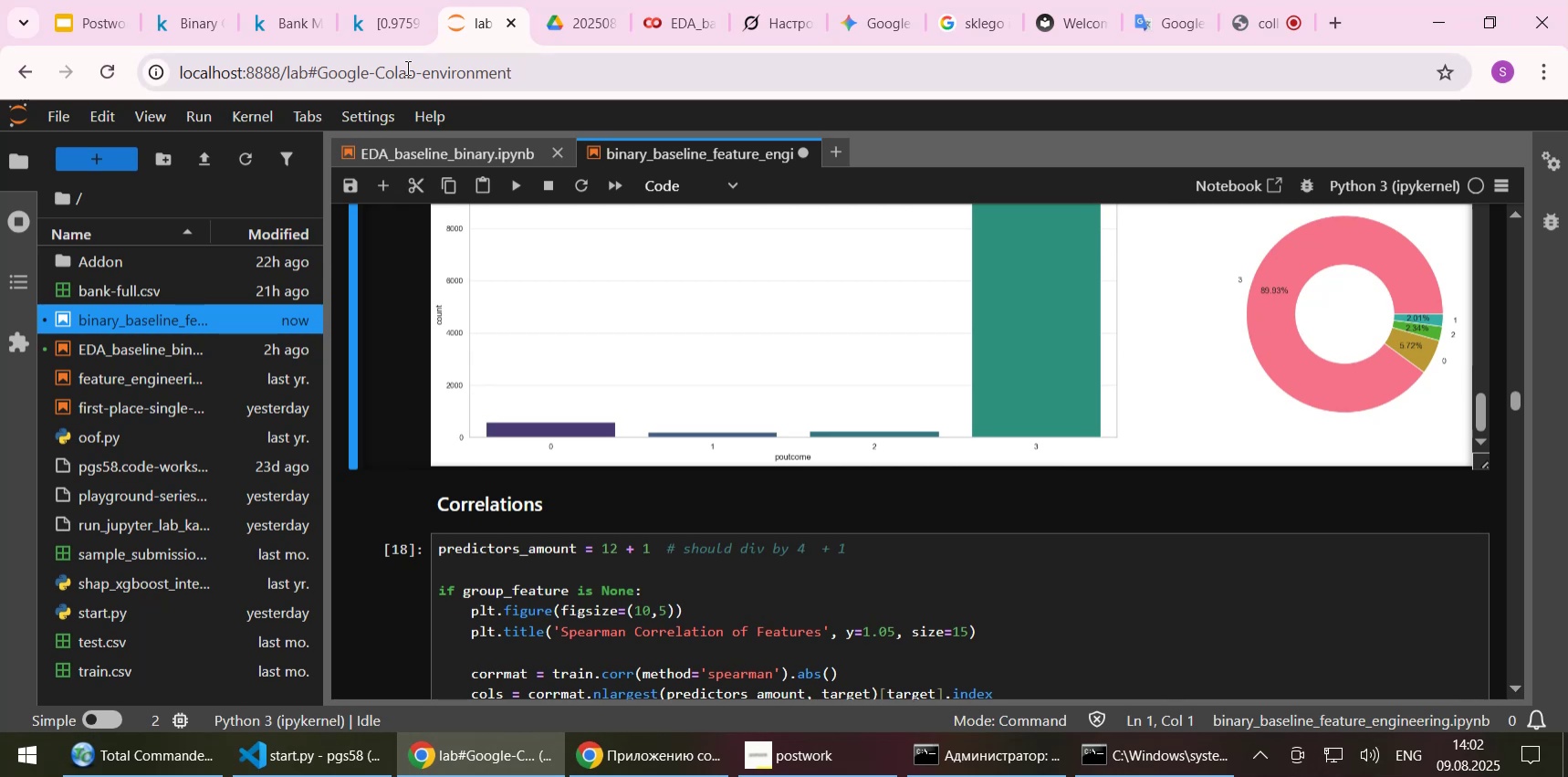 
left_click([384, 25])
 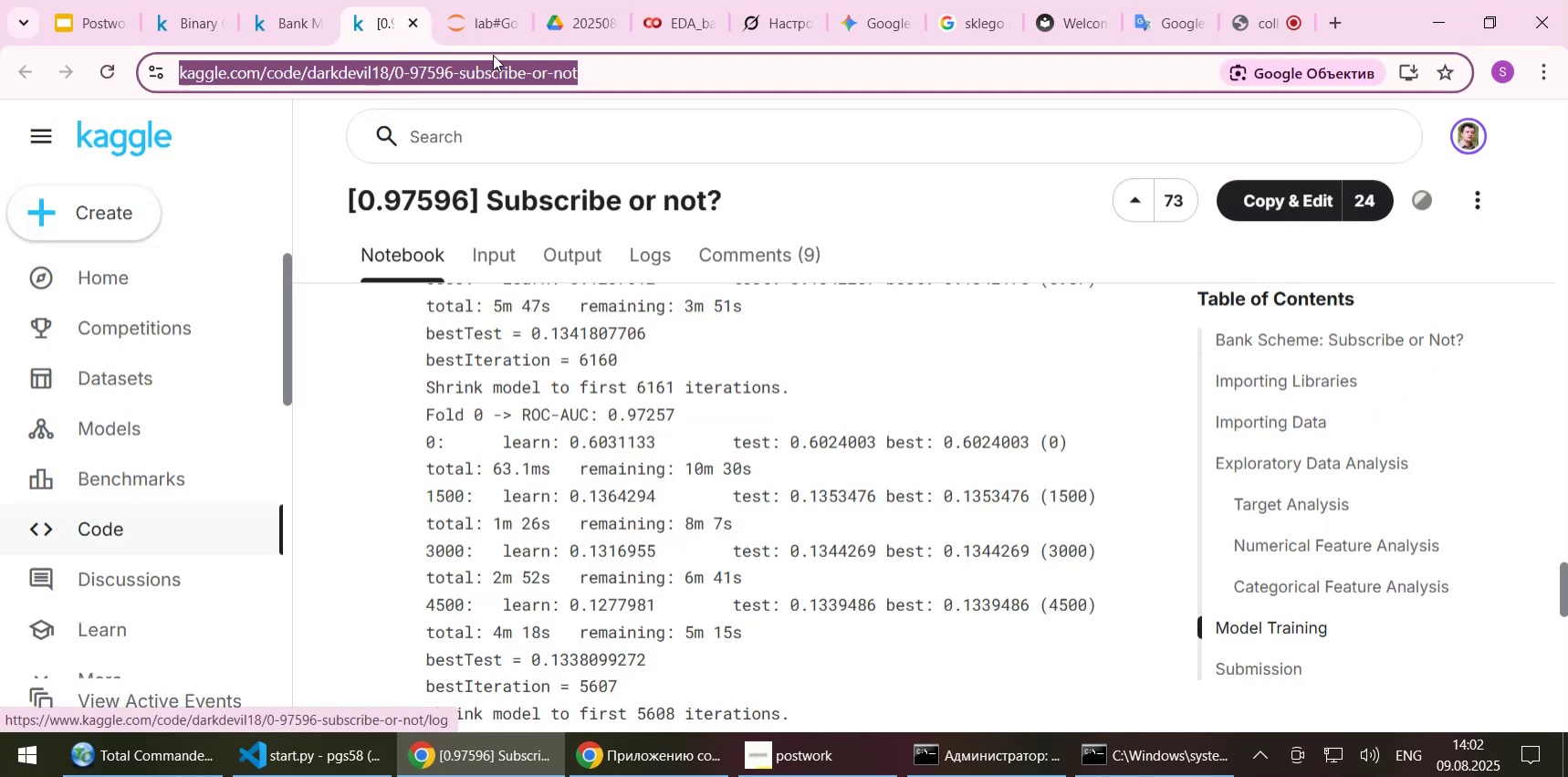 
left_click([478, 24])
 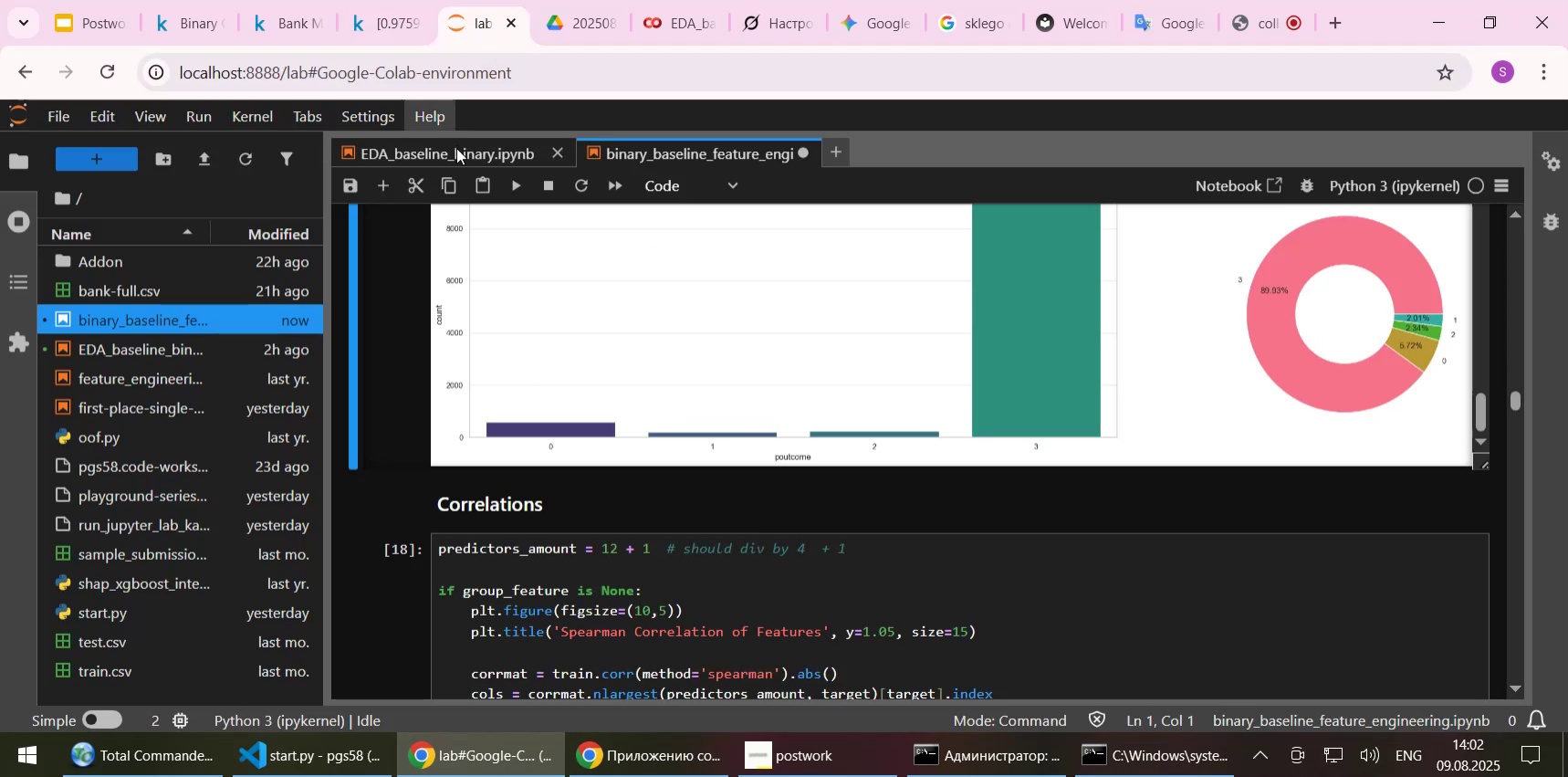 
left_click([456, 150])
 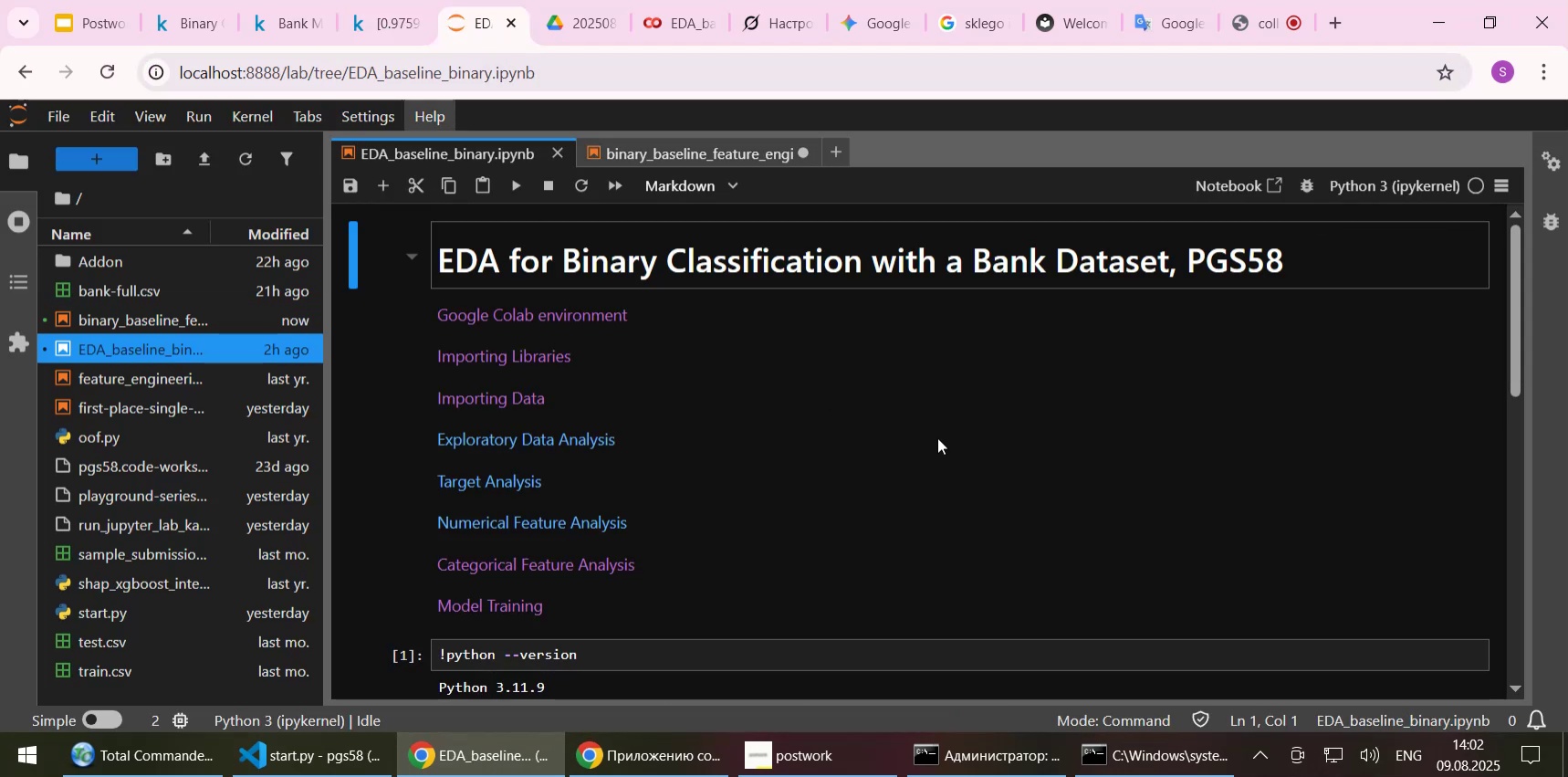 
scroll: coordinate [1088, 463], scroll_direction: down, amount: 31.0
 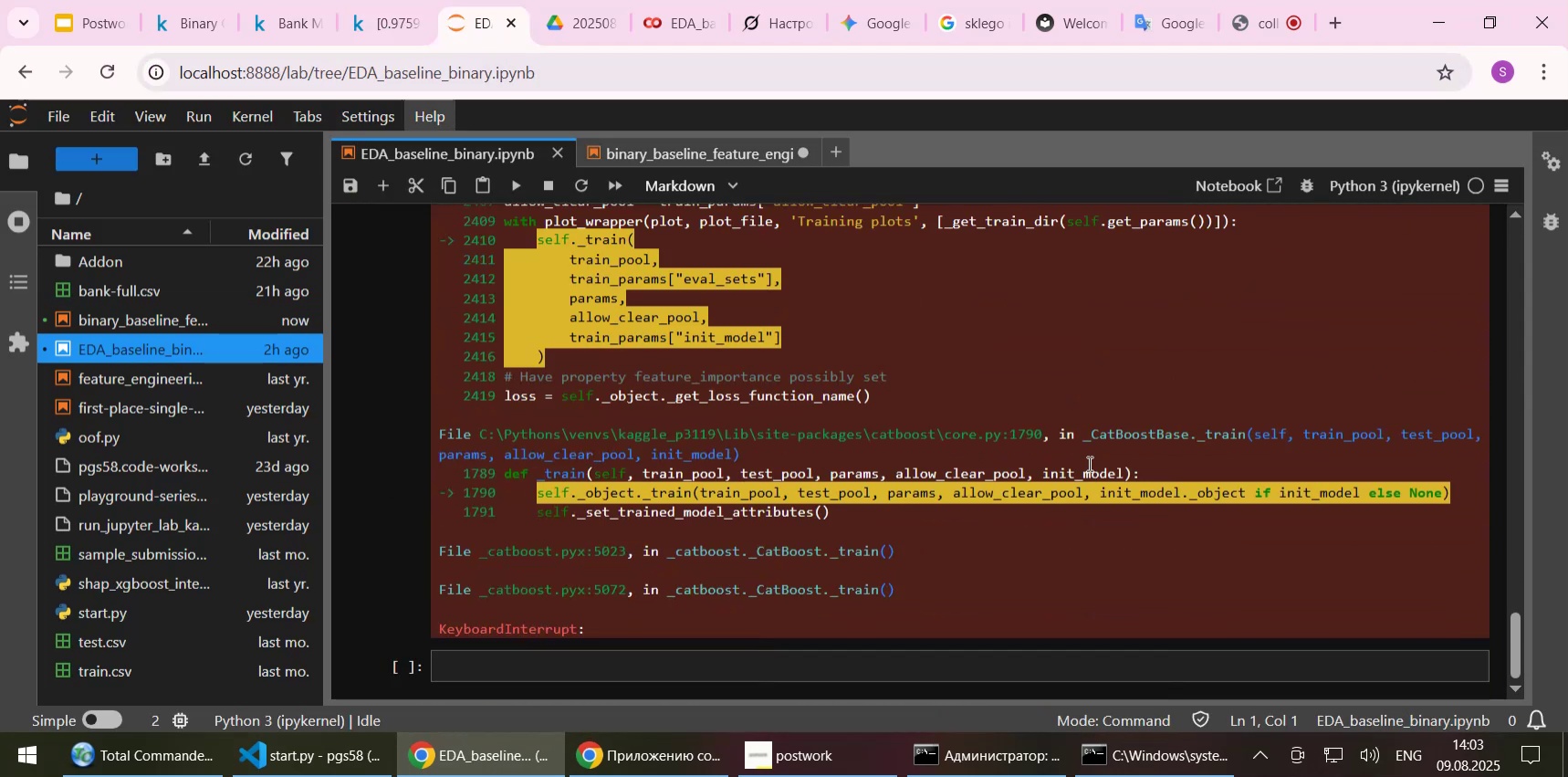 
scroll: coordinate [1087, 434], scroll_direction: up, amount: 20.0
 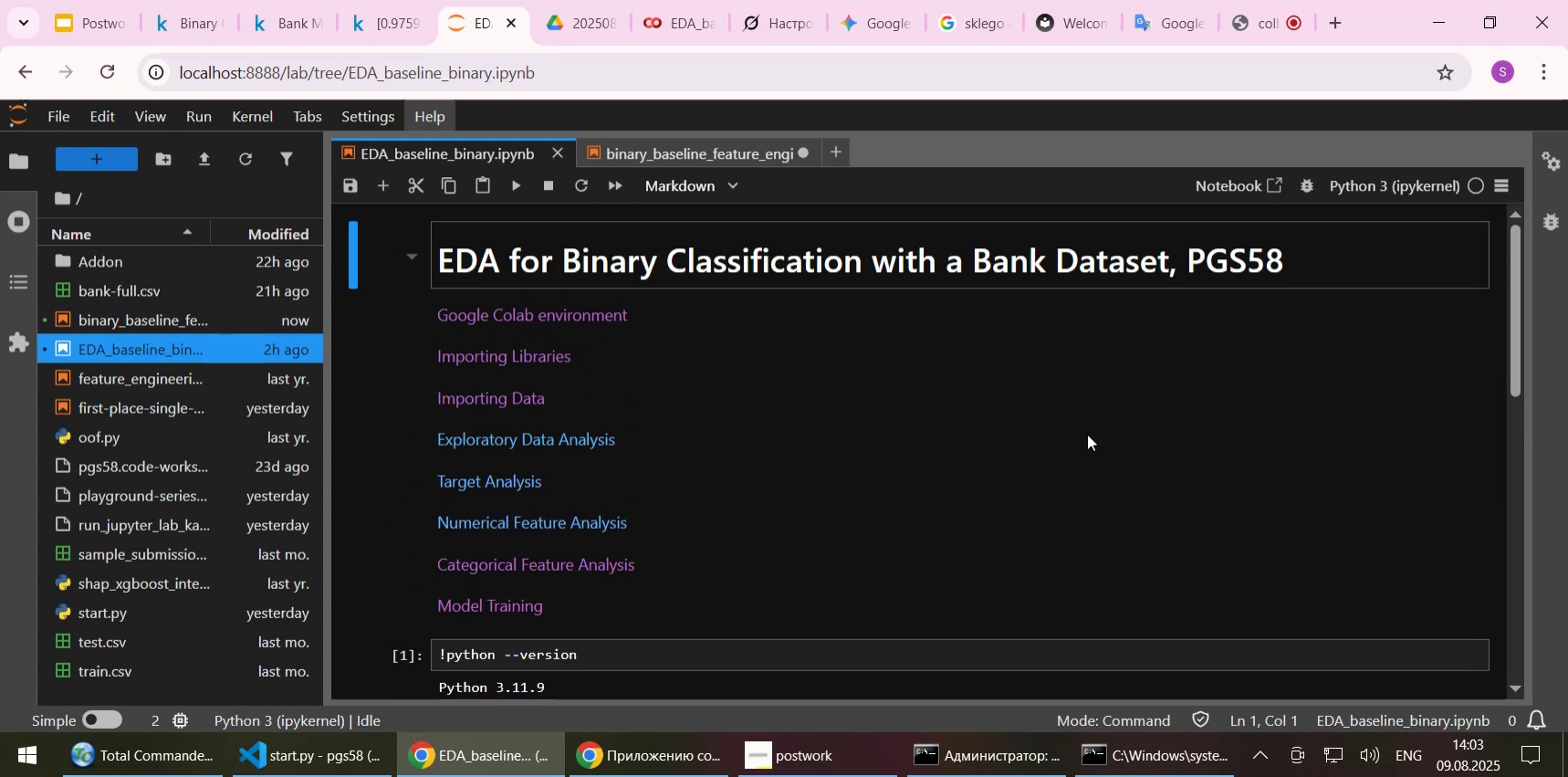 
scroll: coordinate [1092, 393], scroll_direction: down, amount: 11.0
 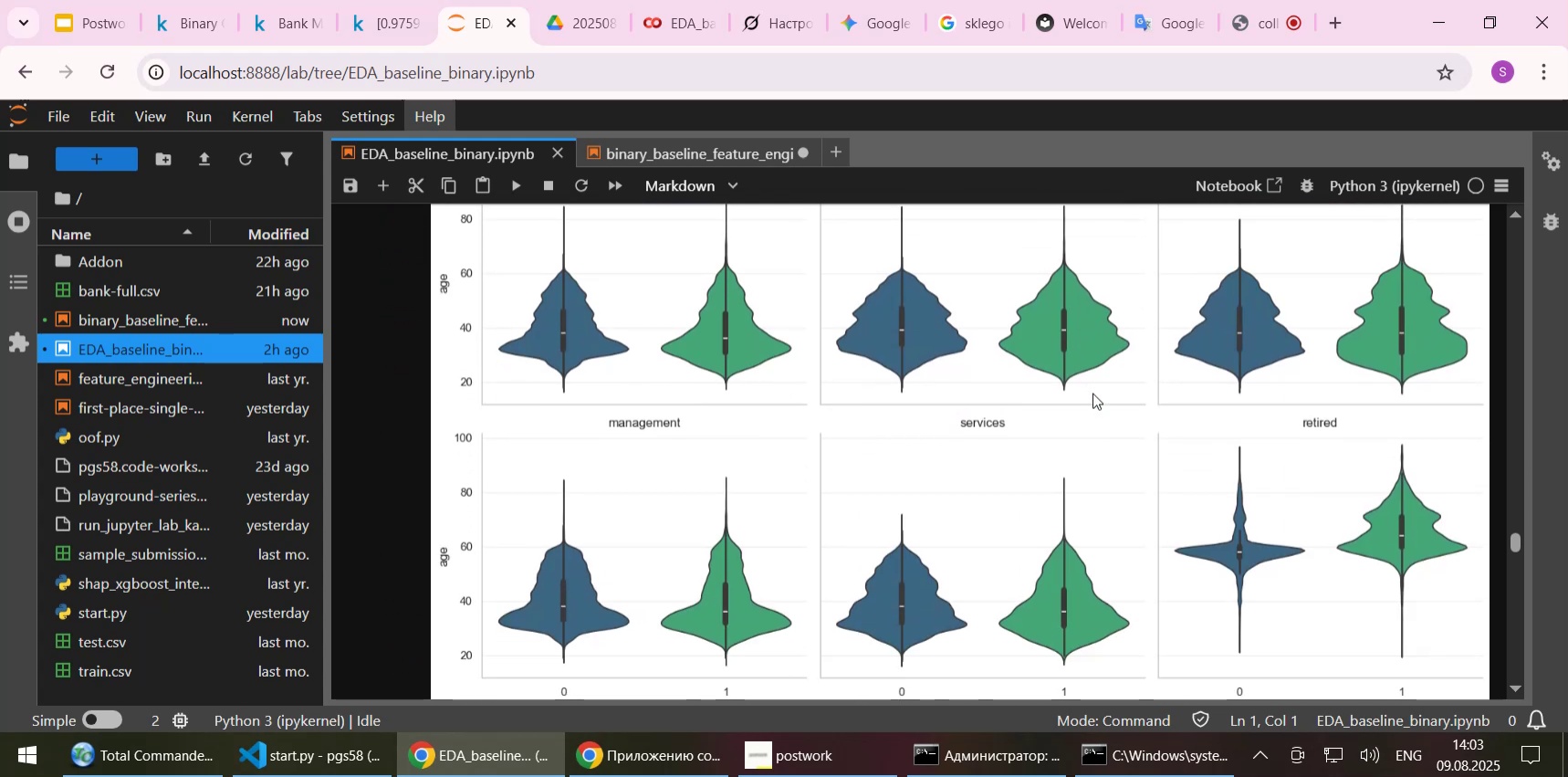 
scroll: coordinate [1098, 387], scroll_direction: up, amount: 2.0
 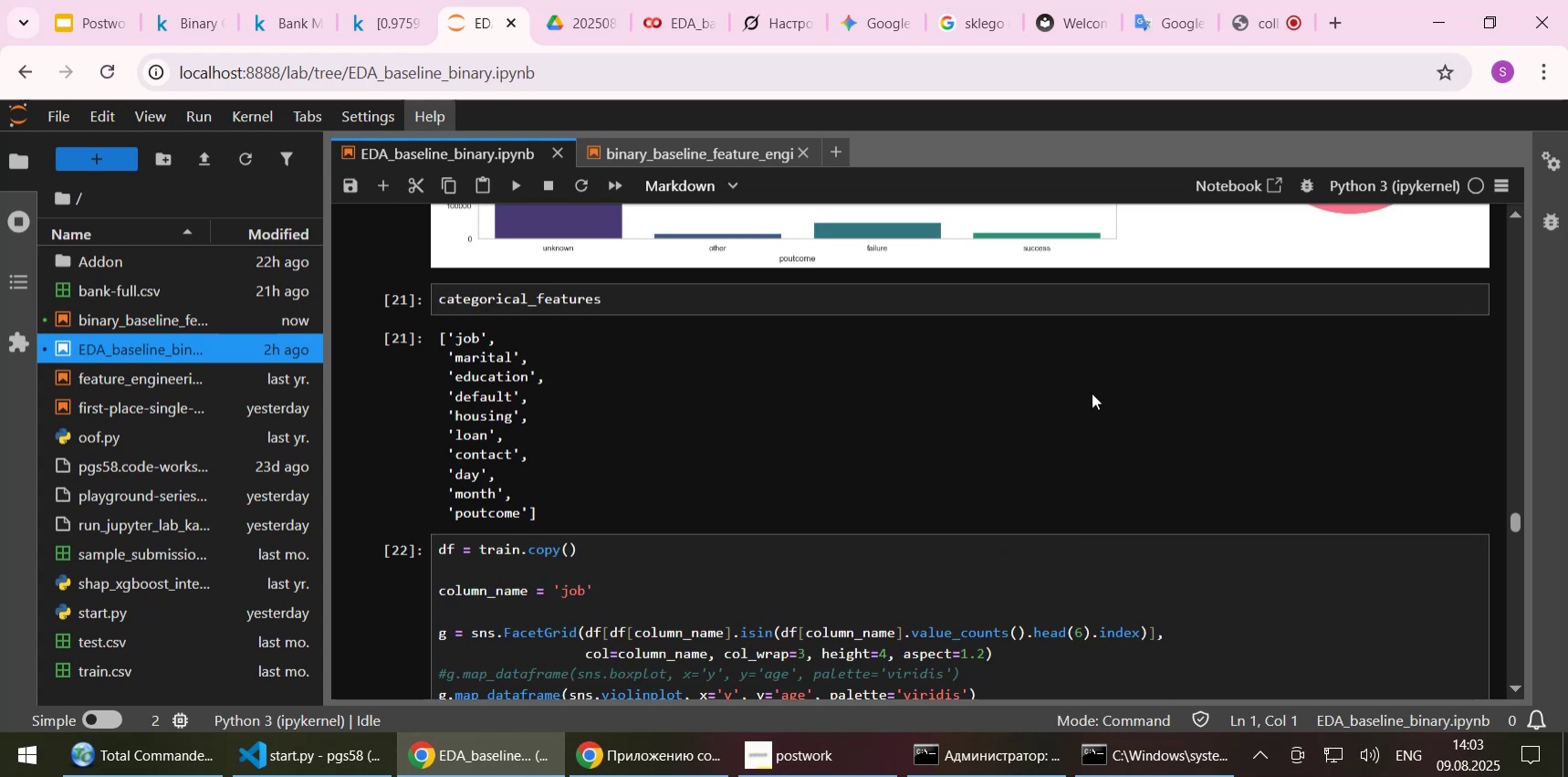 
scroll: coordinate [1092, 393], scroll_direction: down, amount: 1.0
 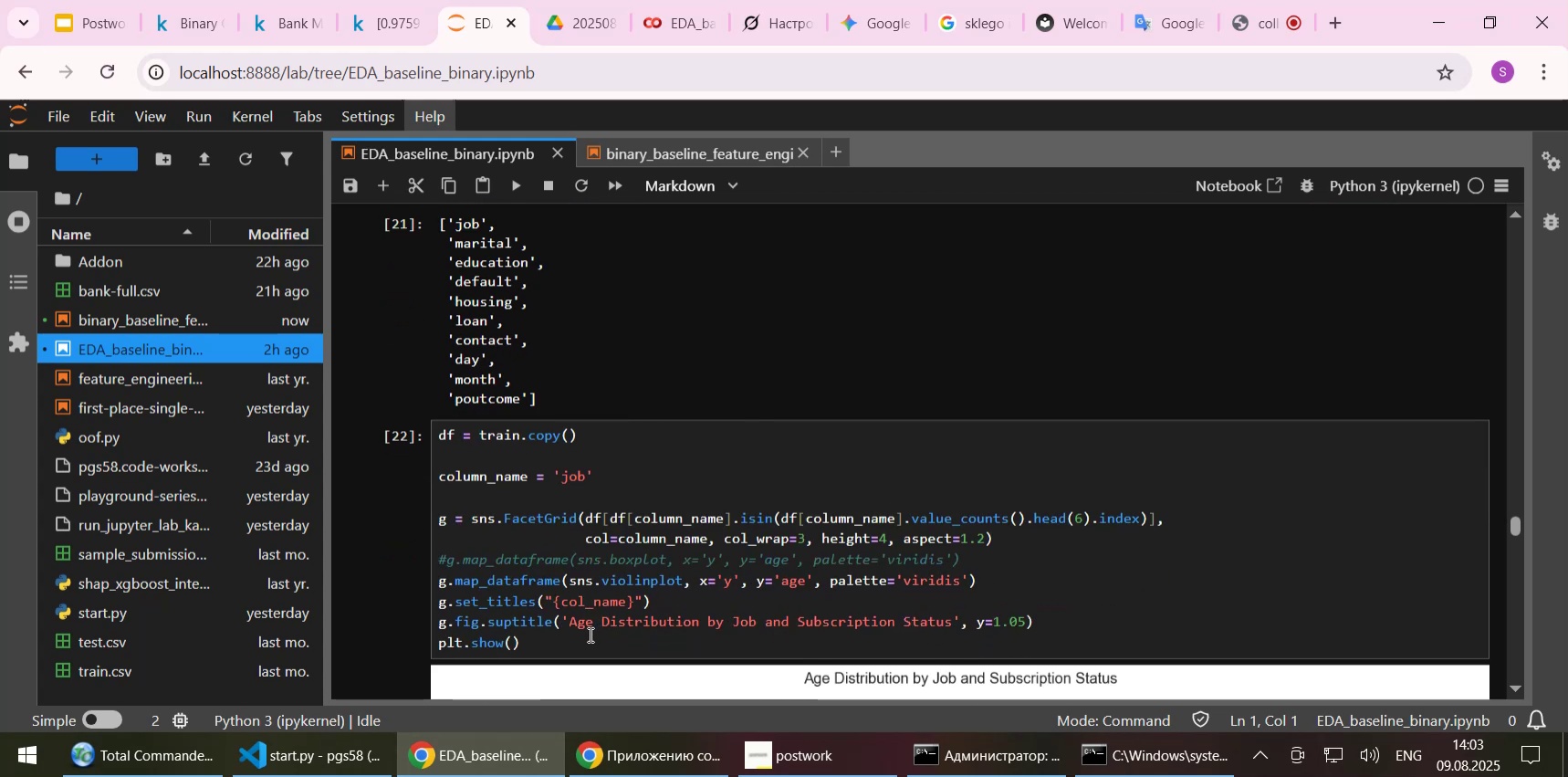 
left_click_drag(start_coordinate=[558, 643], to_coordinate=[428, 430])
 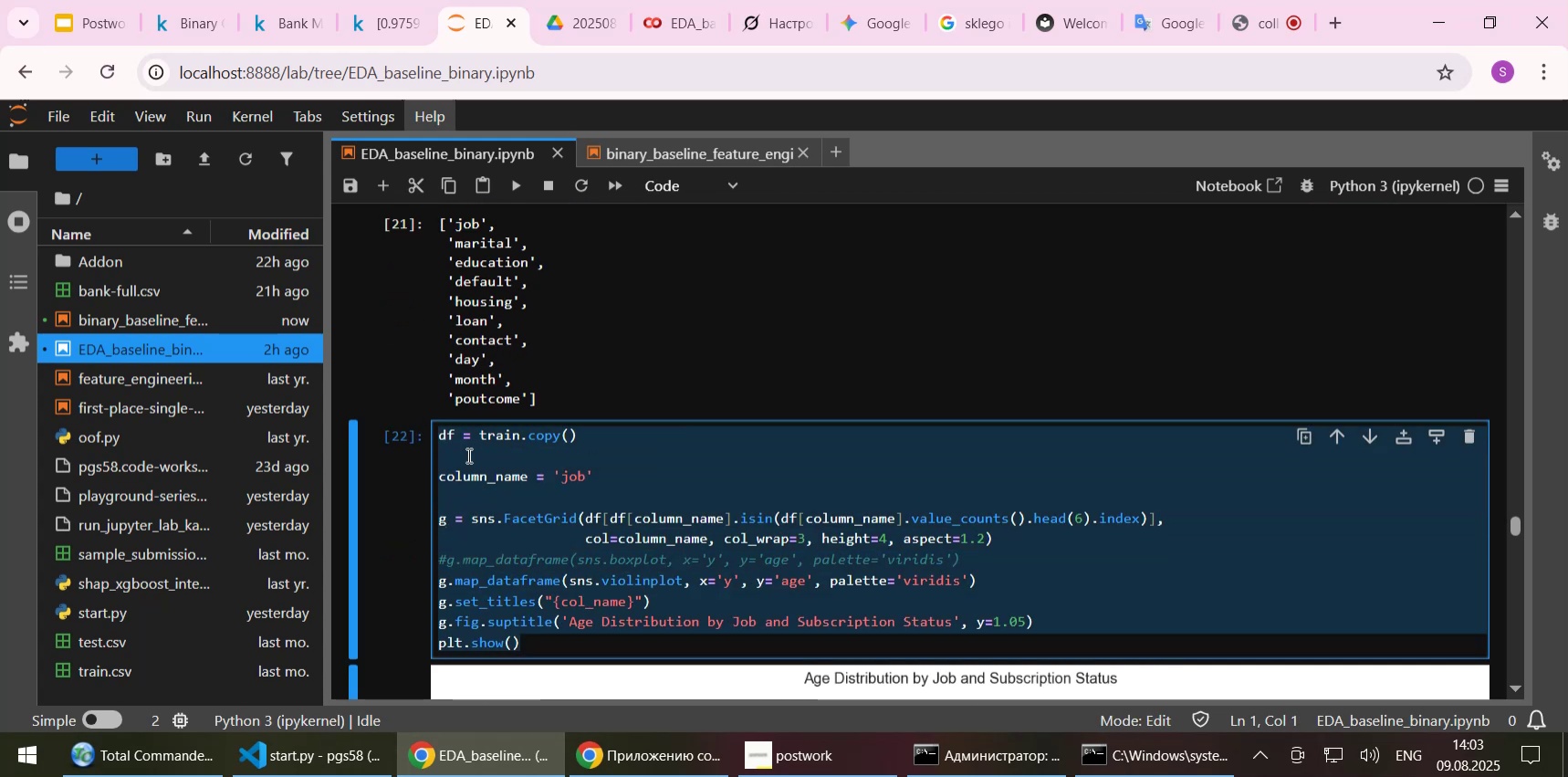 
key(Control+C)
 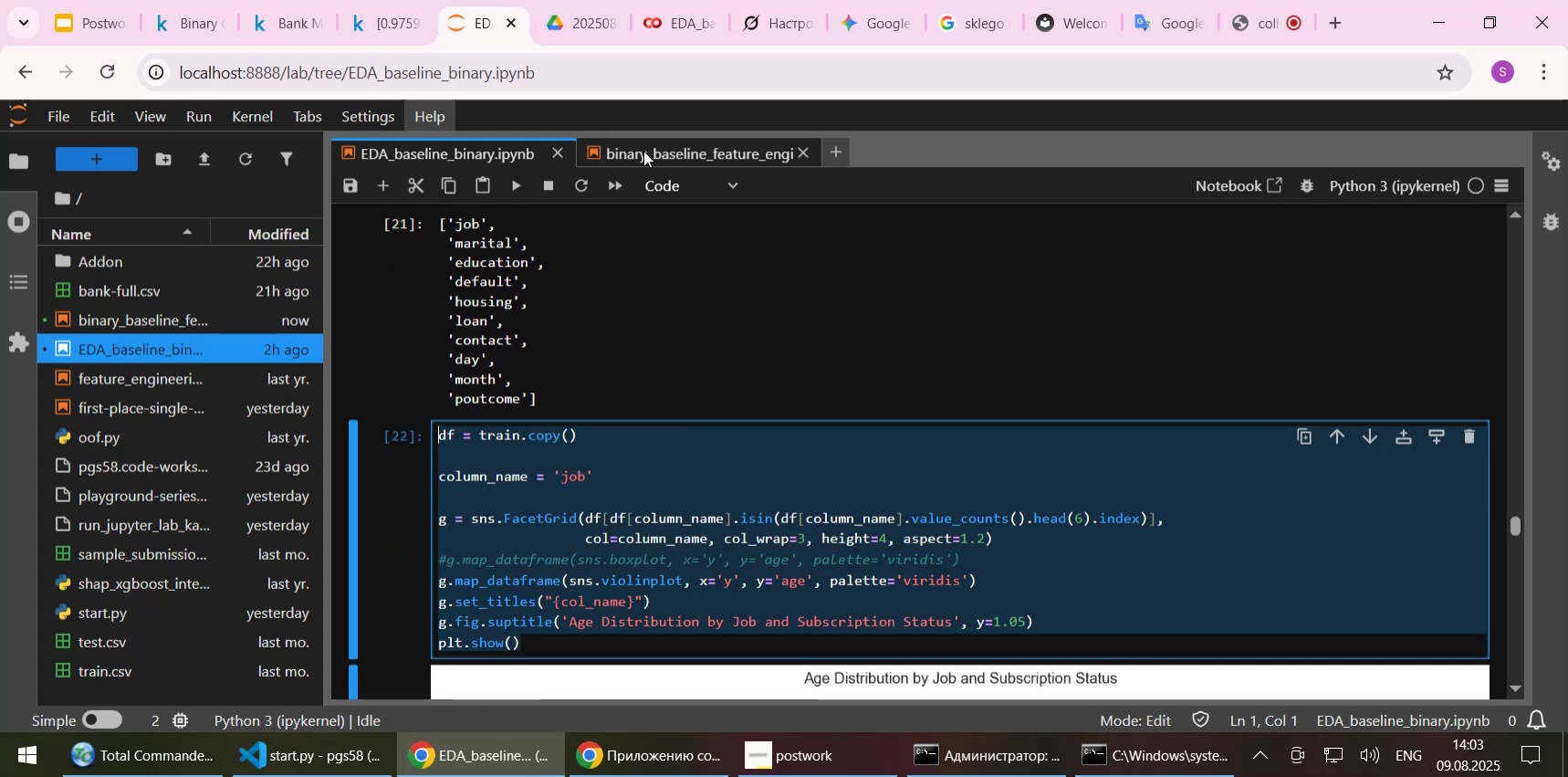 
left_click([643, 151])
 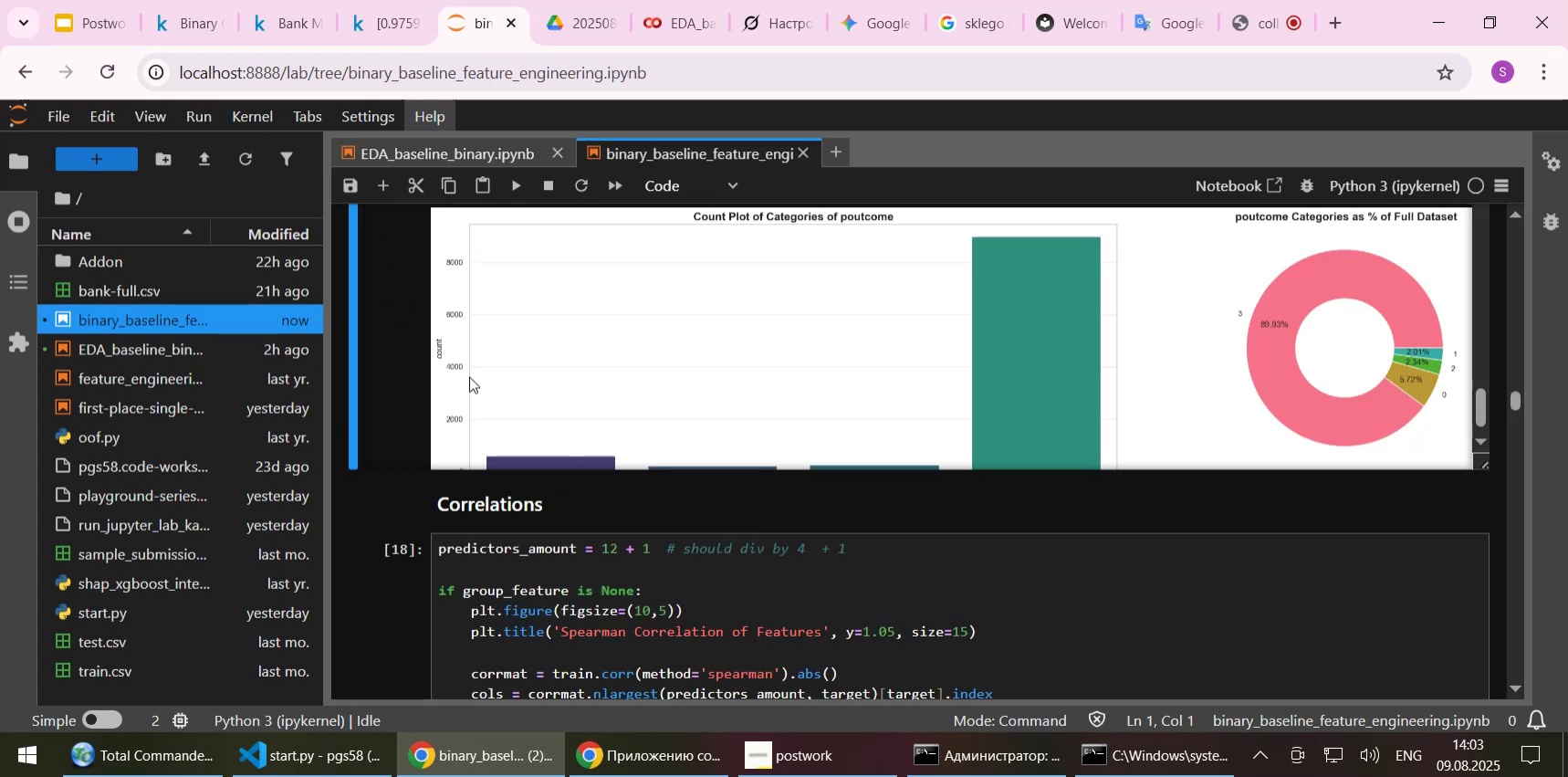 
left_click([387, 360])
 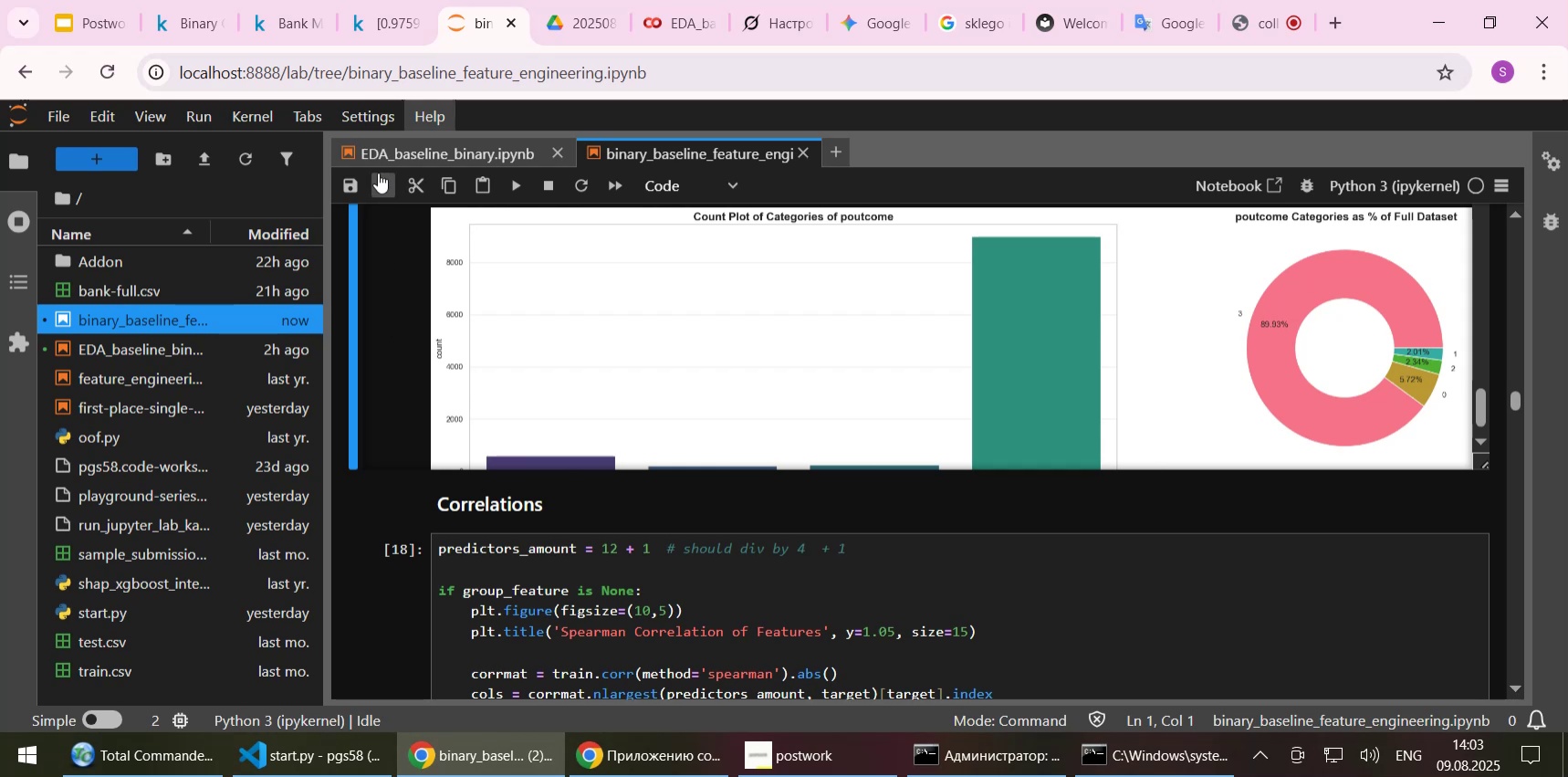 
left_click([378, 173])
 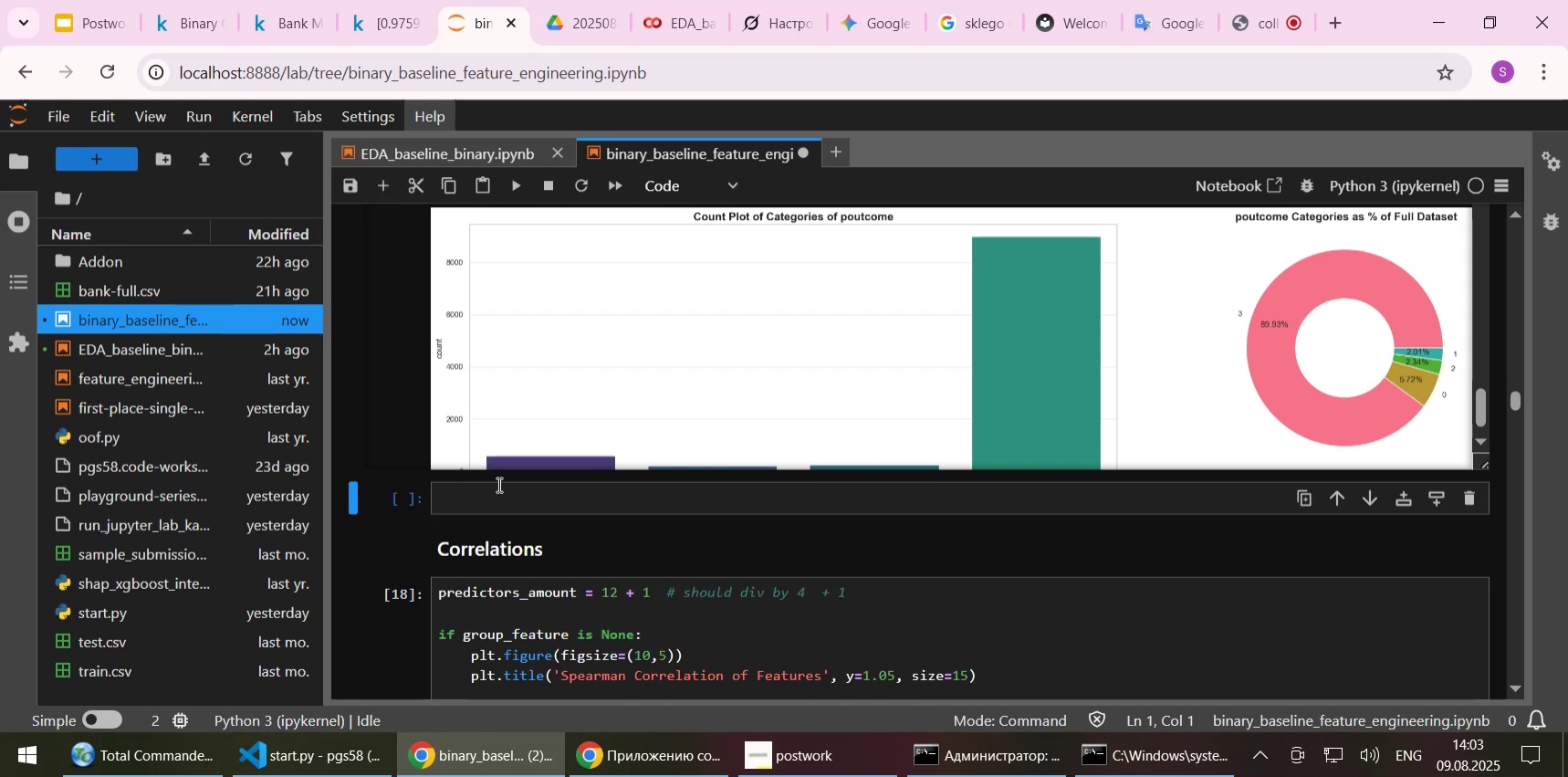 
left_click([497, 484])
 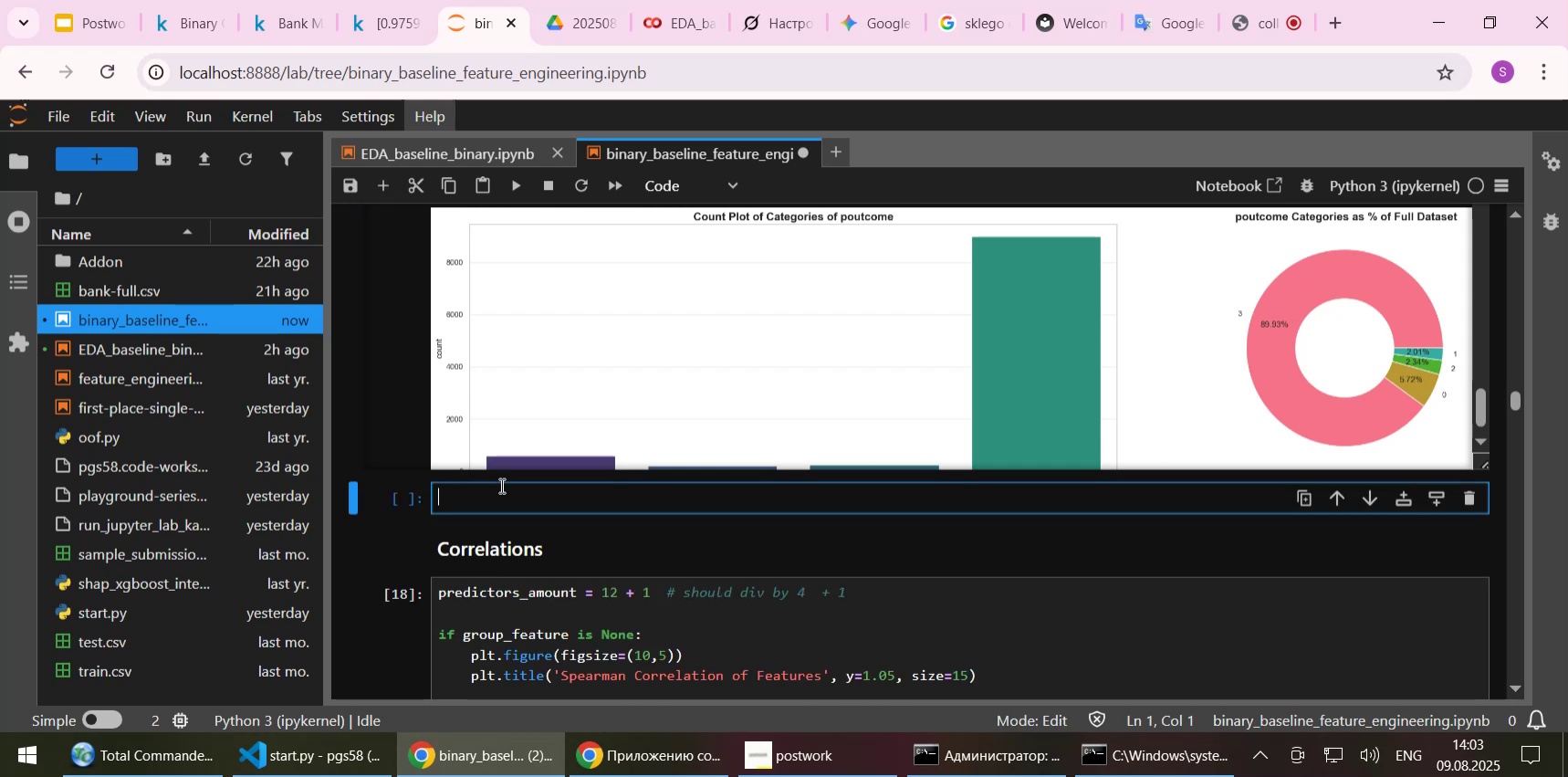 
key(Control+ControlLeft)
 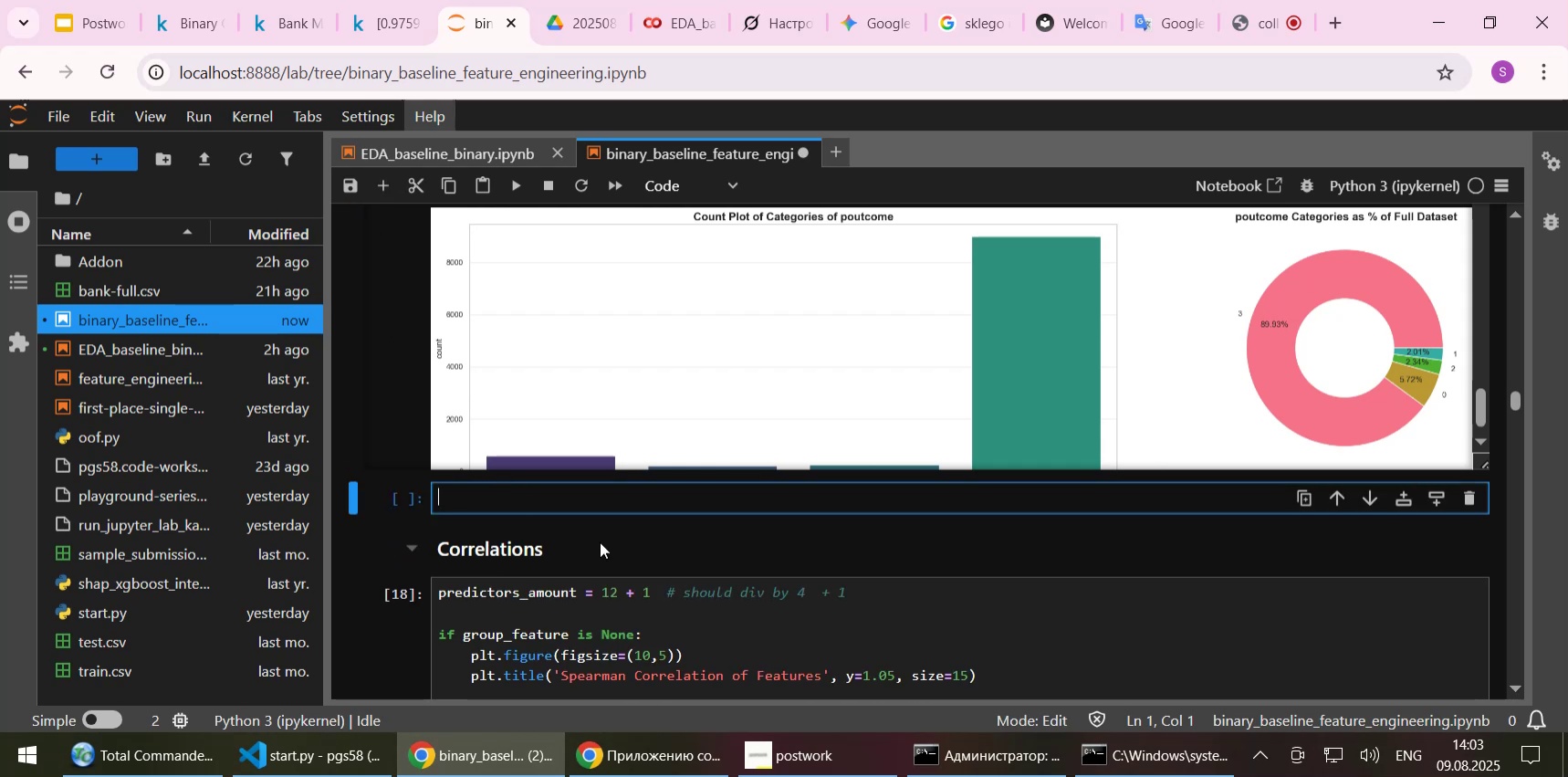 
key(Control+V)
 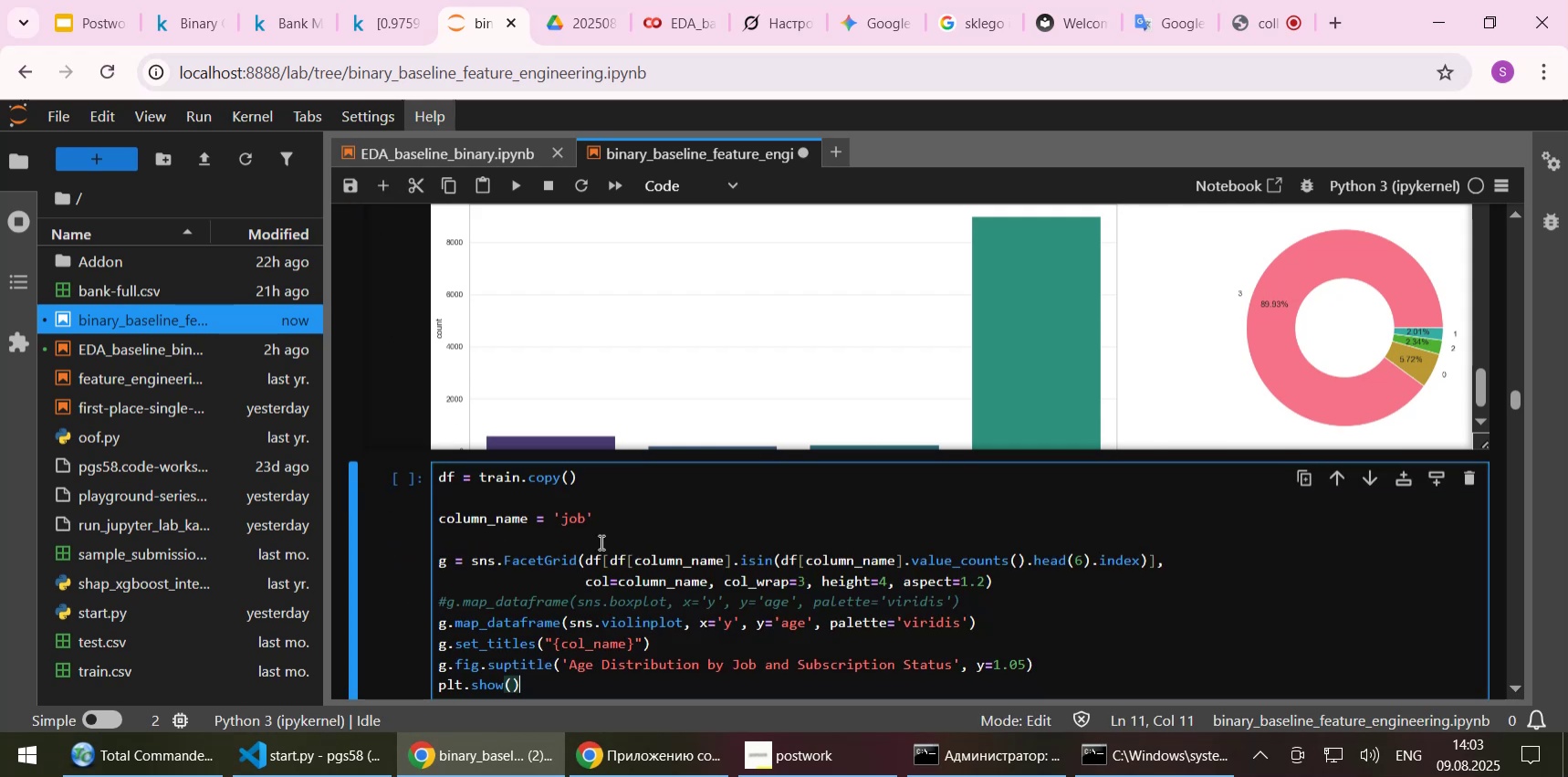 
key(Shift+Enter)
 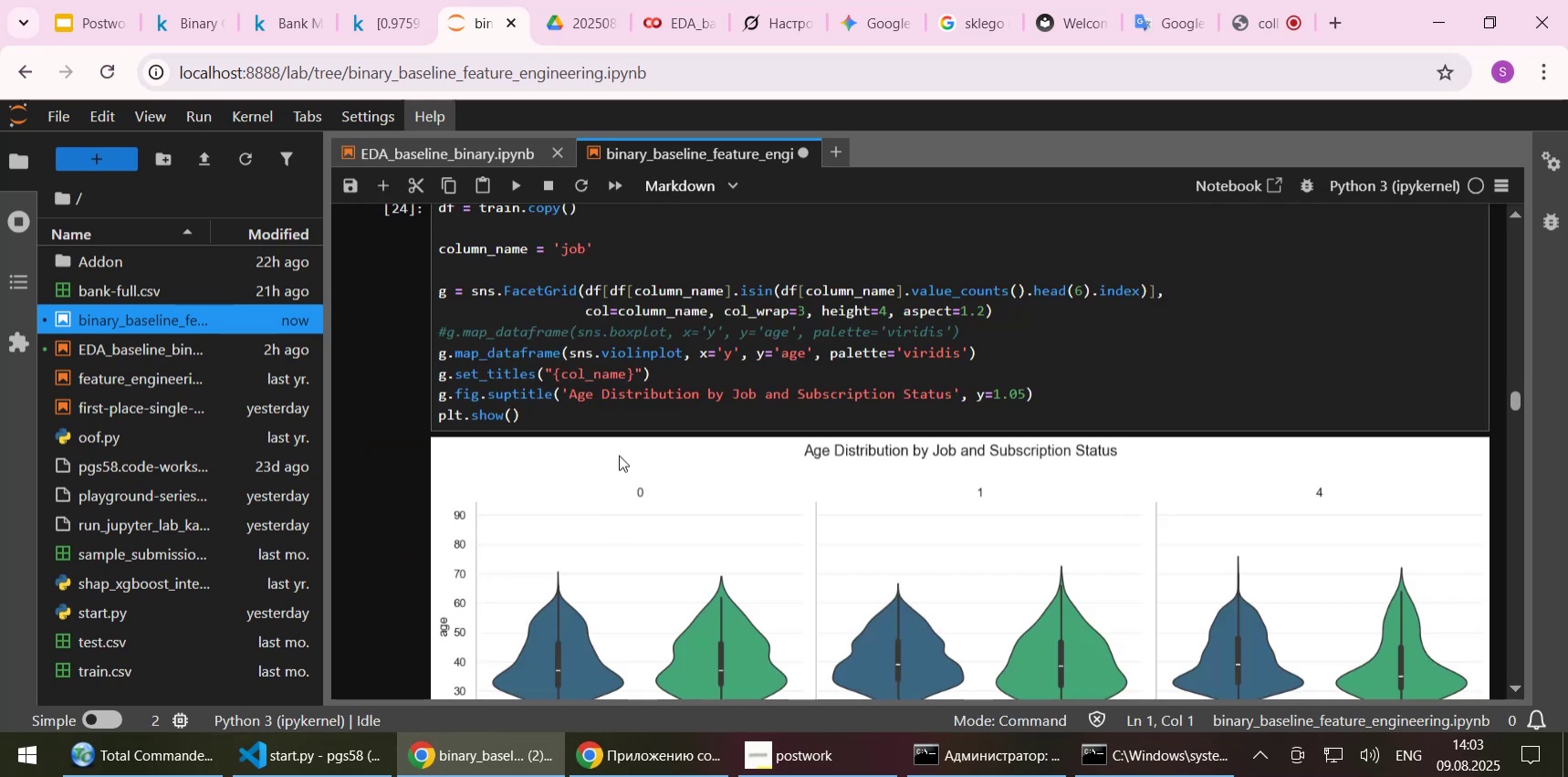 
scroll: coordinate [403, 408], scroll_direction: down, amount: 4.0
 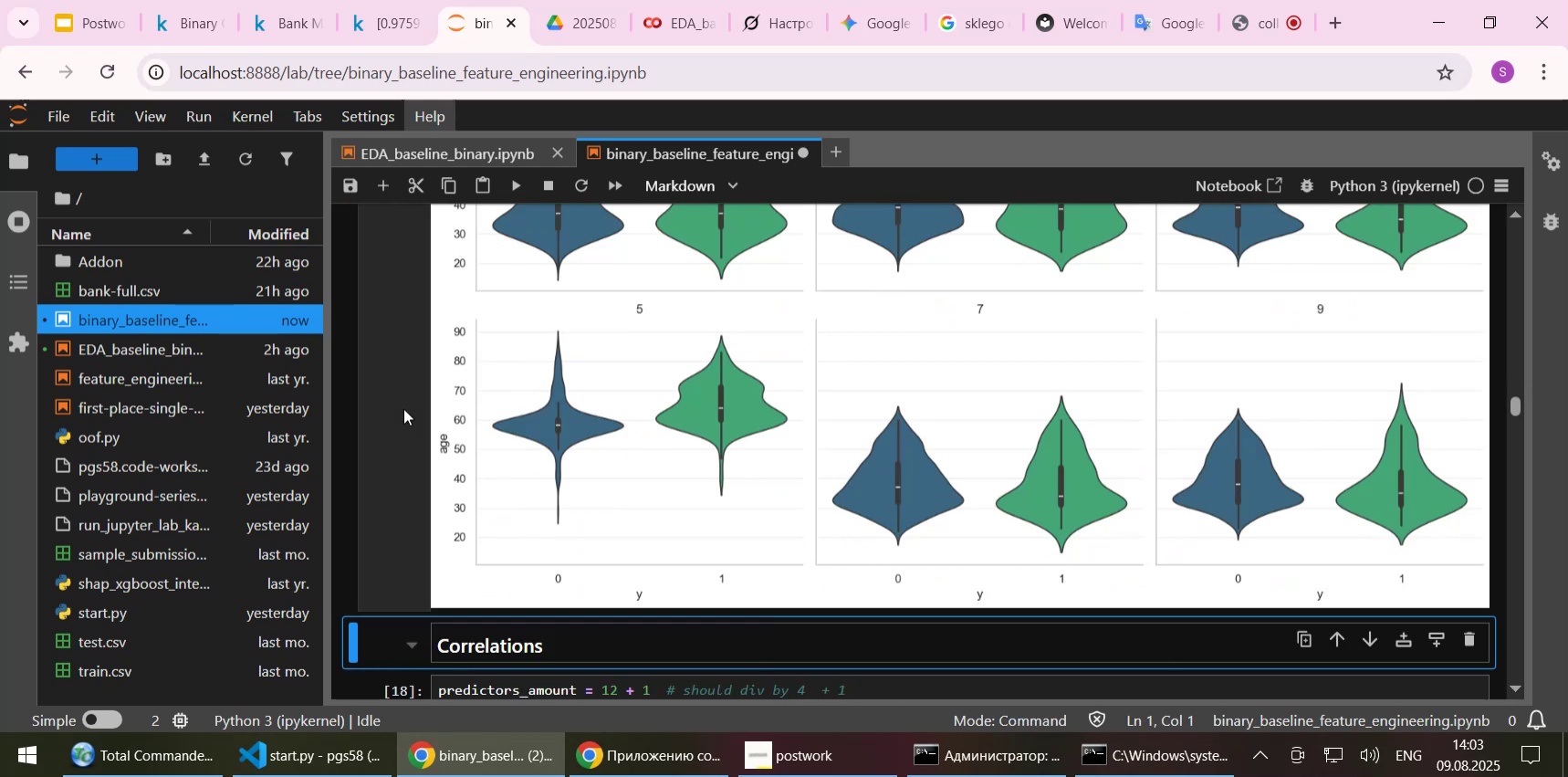 
scroll: coordinate [402, 413], scroll_direction: up, amount: 4.0
 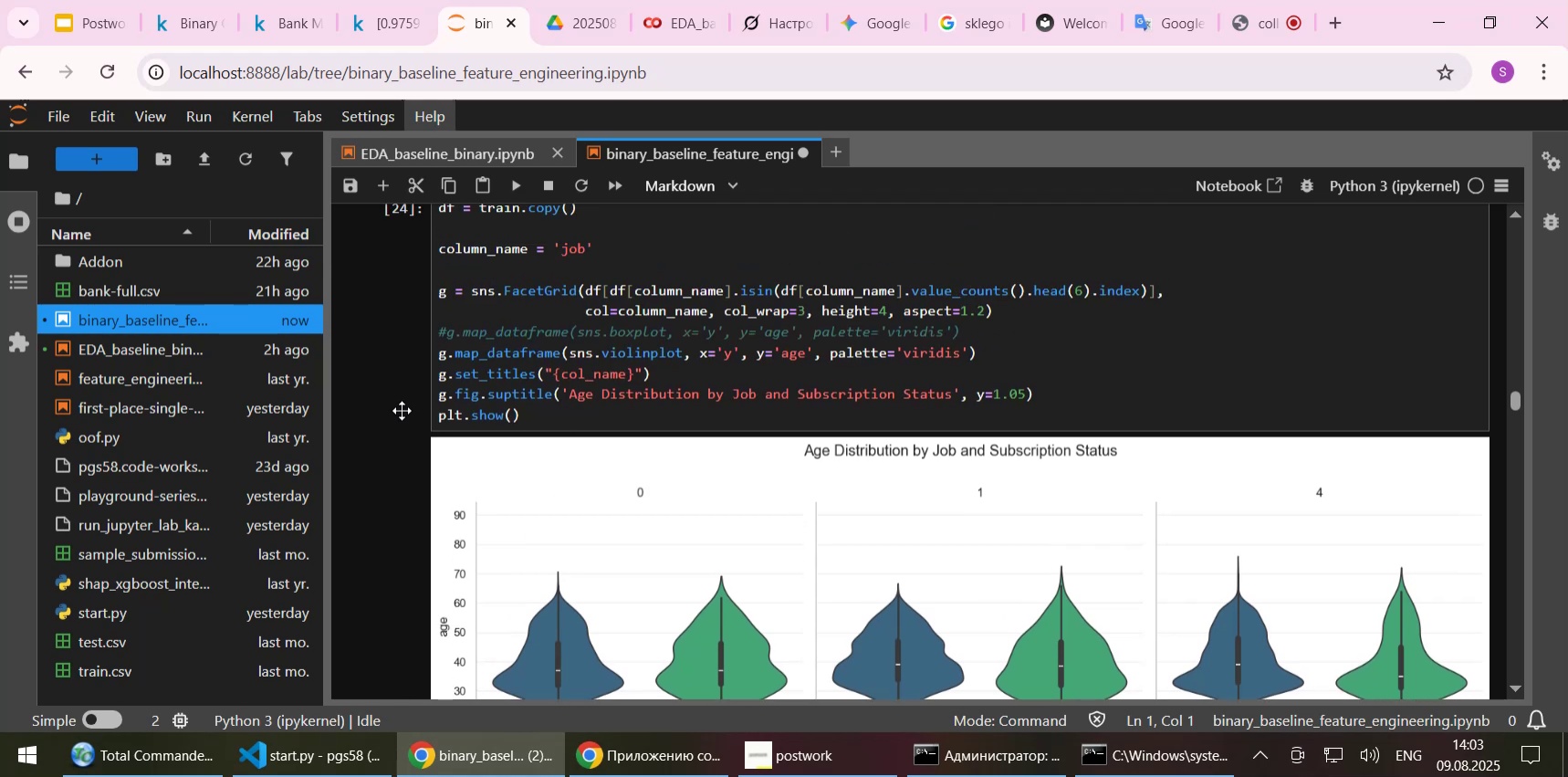 
scroll: coordinate [402, 406], scroll_direction: down, amount: 1.0
 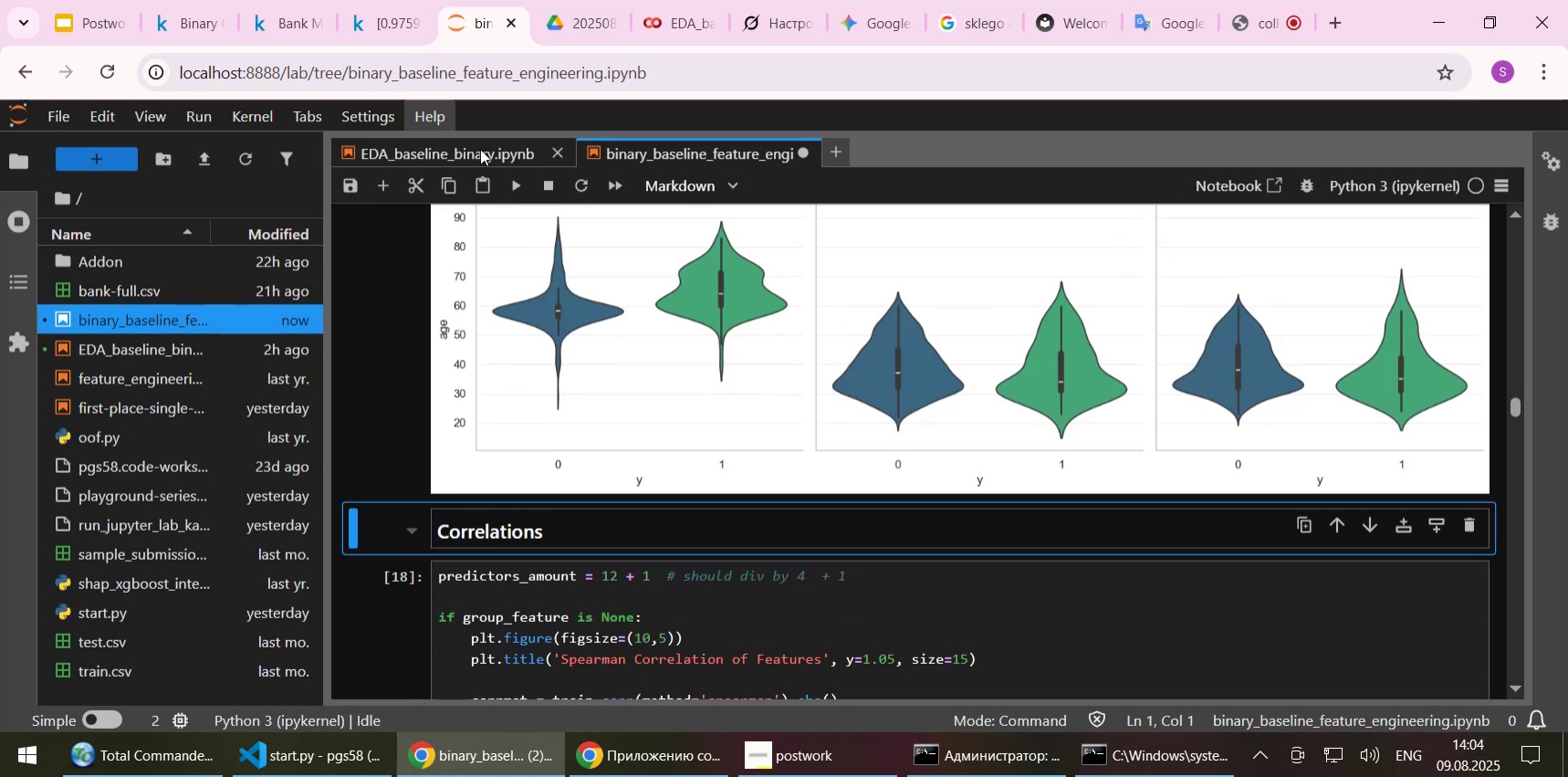 
left_click([480, 149])
 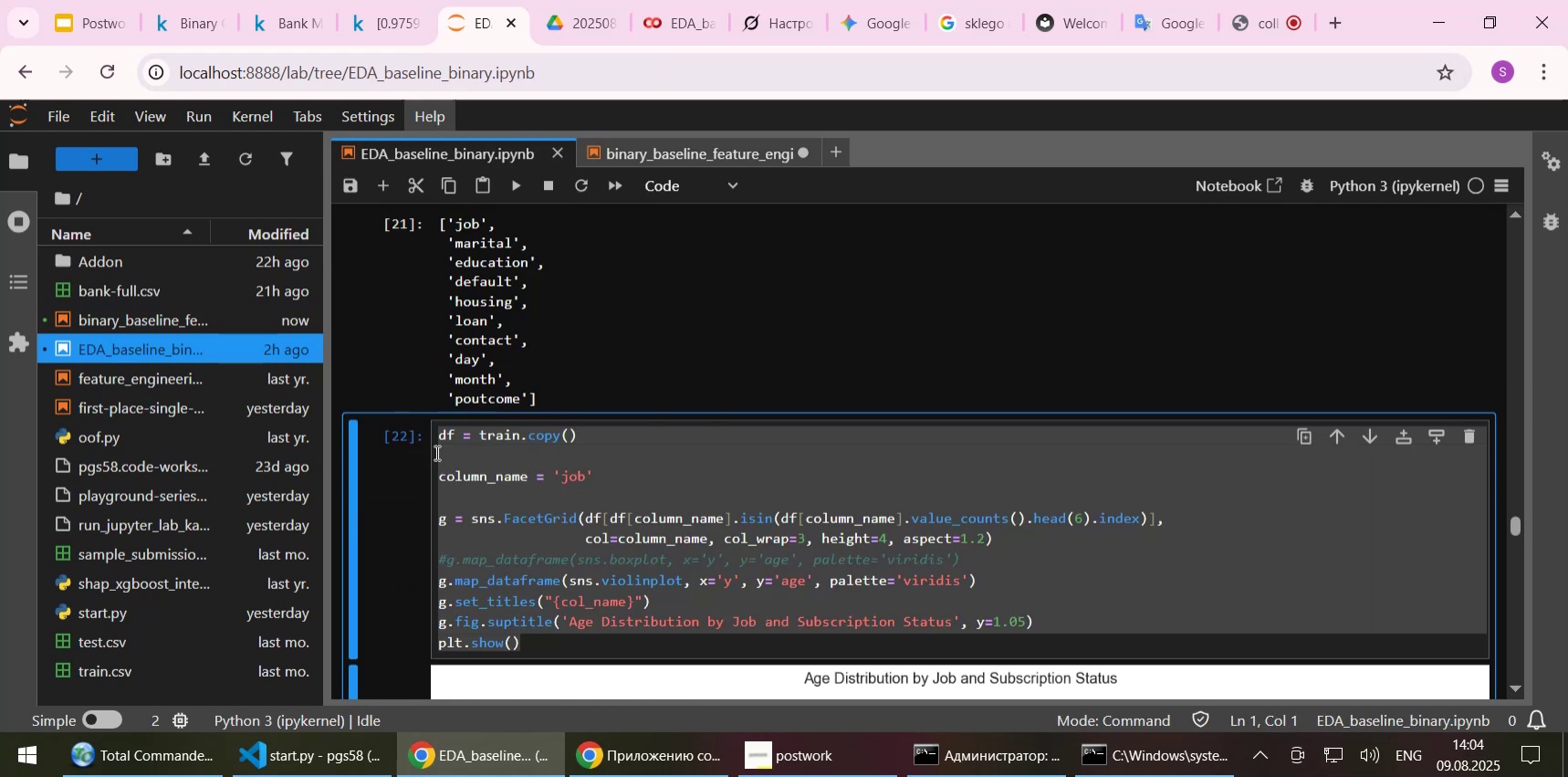 
scroll: coordinate [412, 486], scroll_direction: down, amount: 10.0
 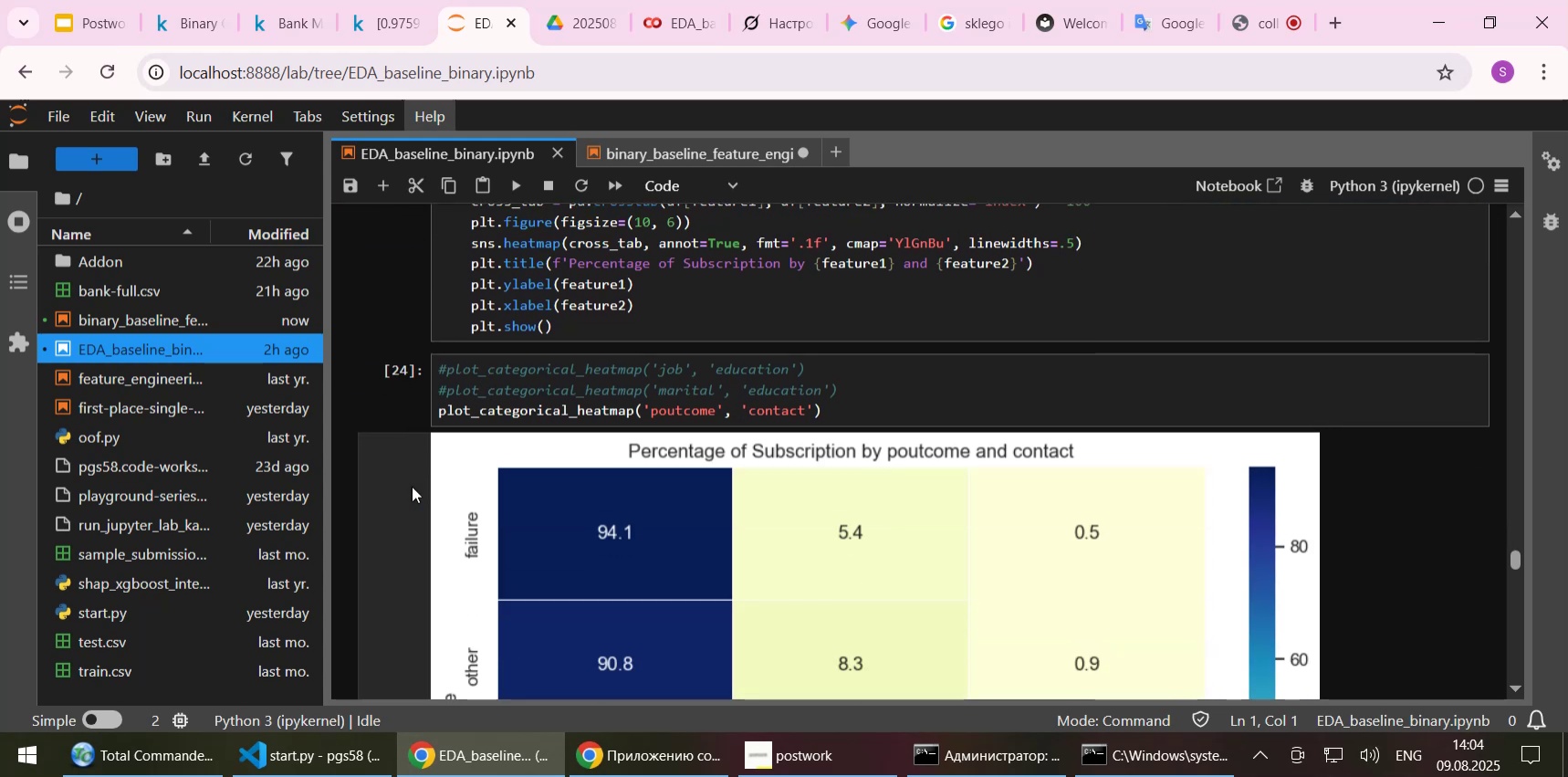 
scroll: coordinate [412, 486], scroll_direction: up, amount: 1.0
 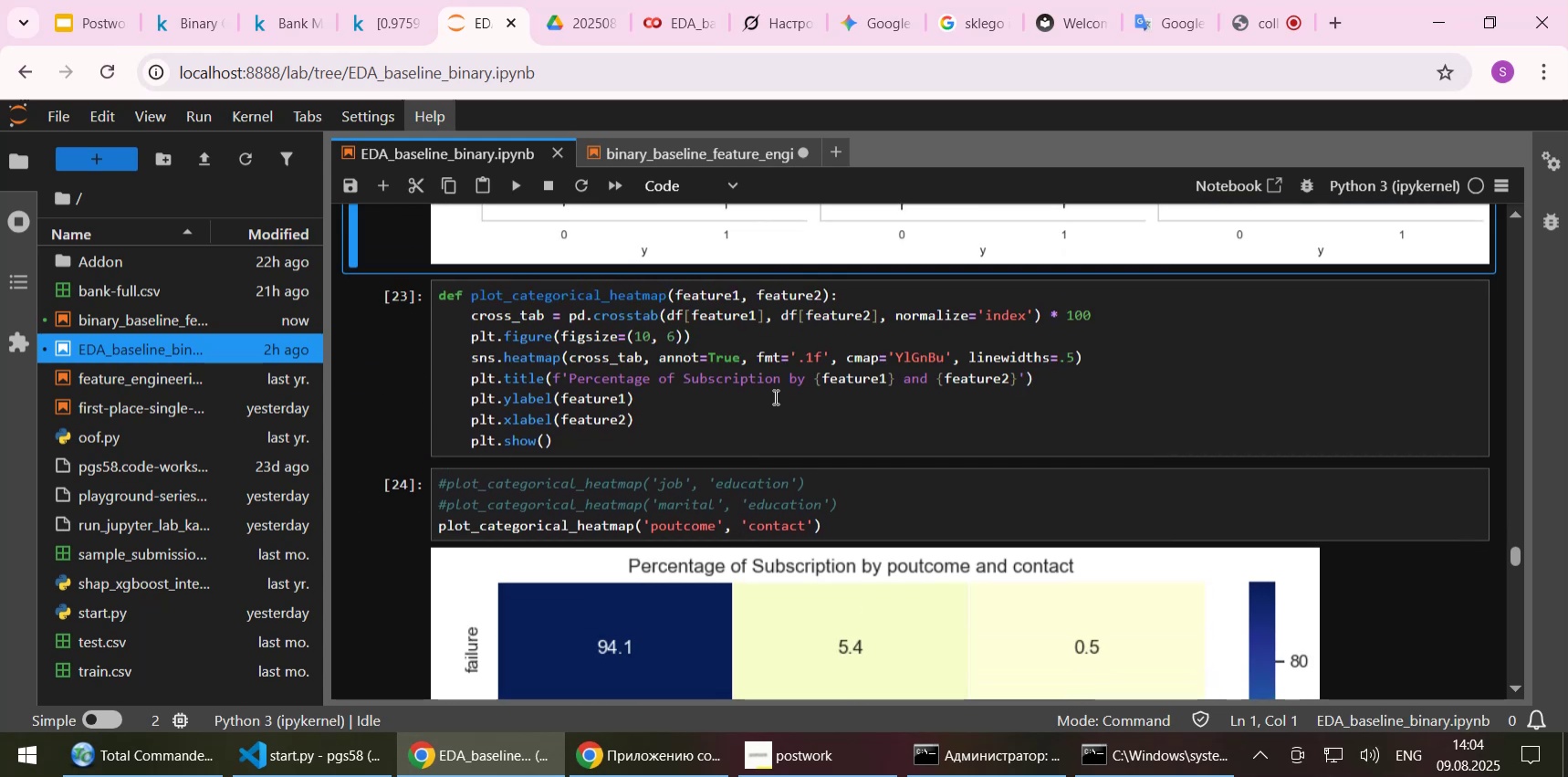 
left_click([782, 402])
 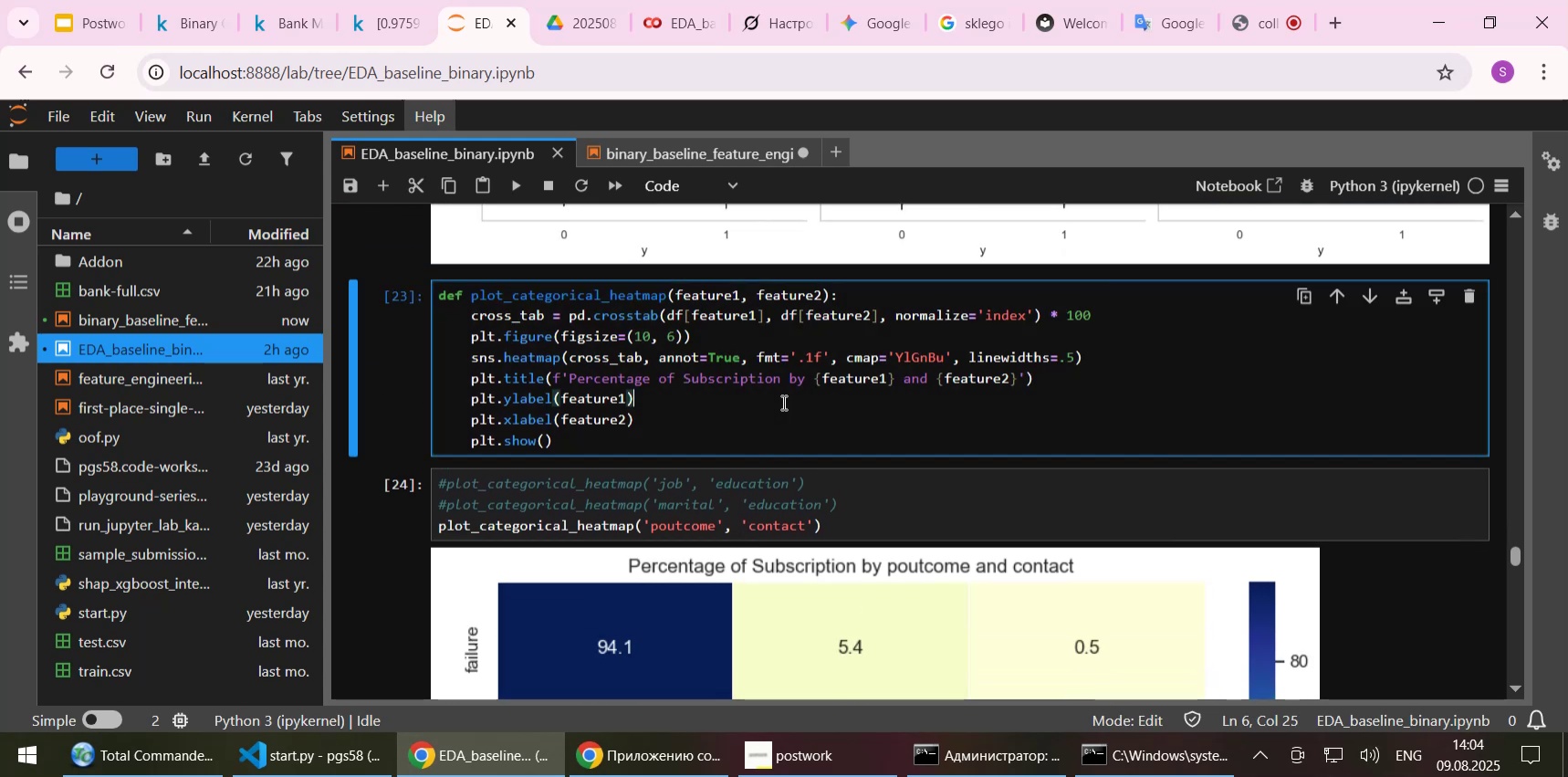 
scroll: coordinate [782, 402], scroll_direction: down, amount: 2.0
 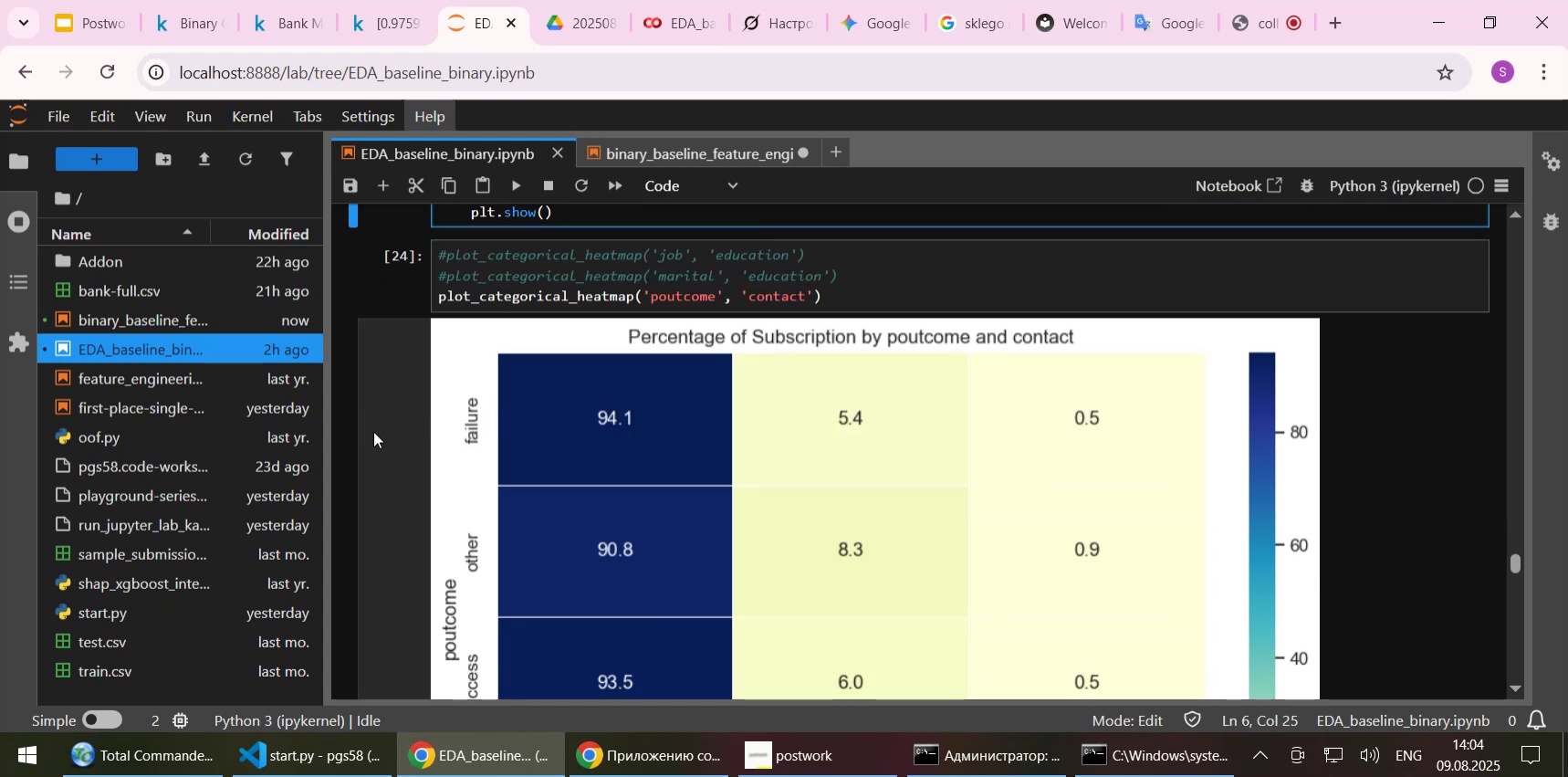 
wait(5.09)
 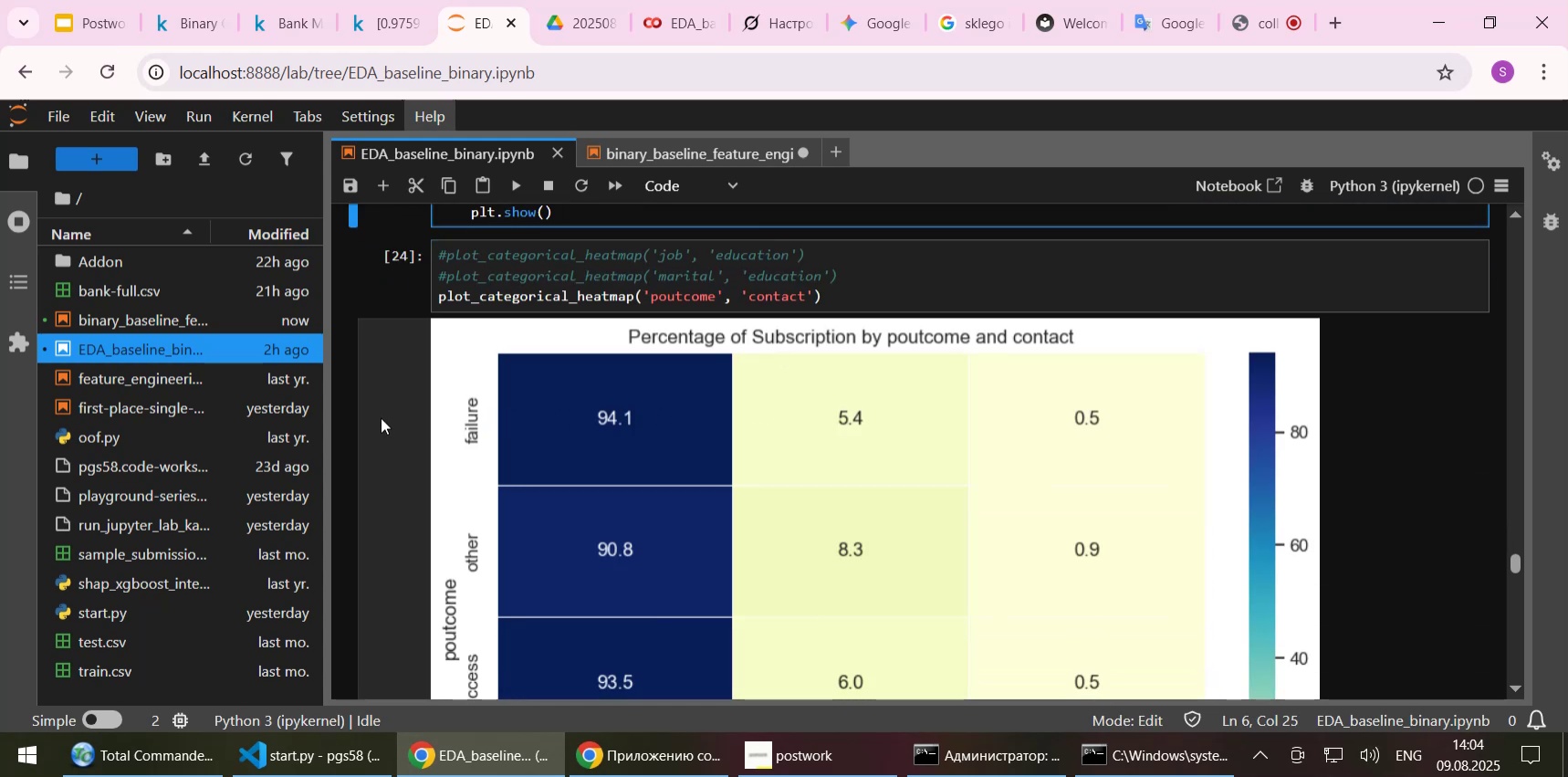 
scroll: coordinate [373, 431], scroll_direction: down, amount: 3.0
 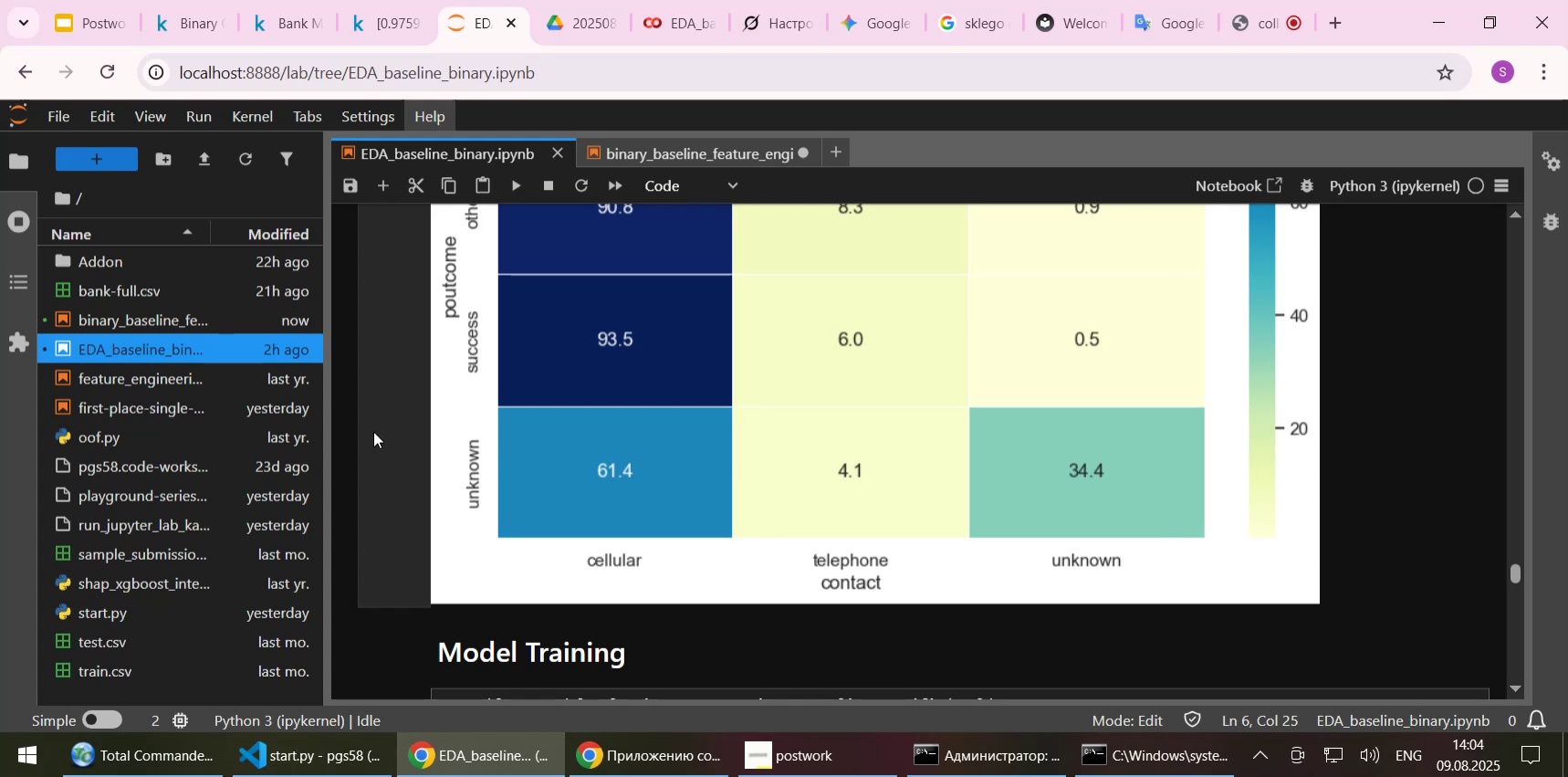 
scroll: coordinate [373, 431], scroll_direction: up, amount: 1.0
 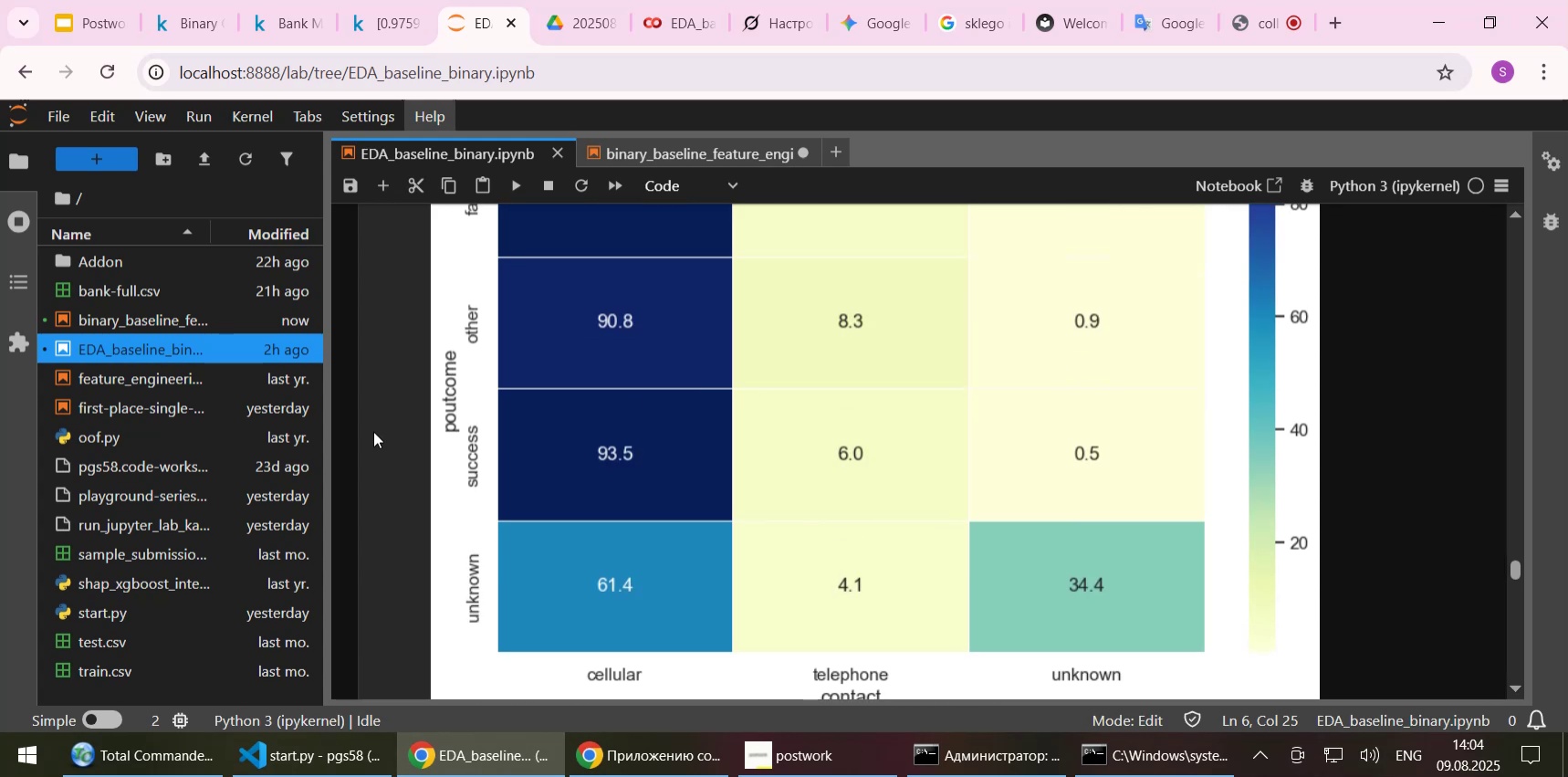 
scroll: coordinate [373, 431], scroll_direction: down, amount: 1.0
 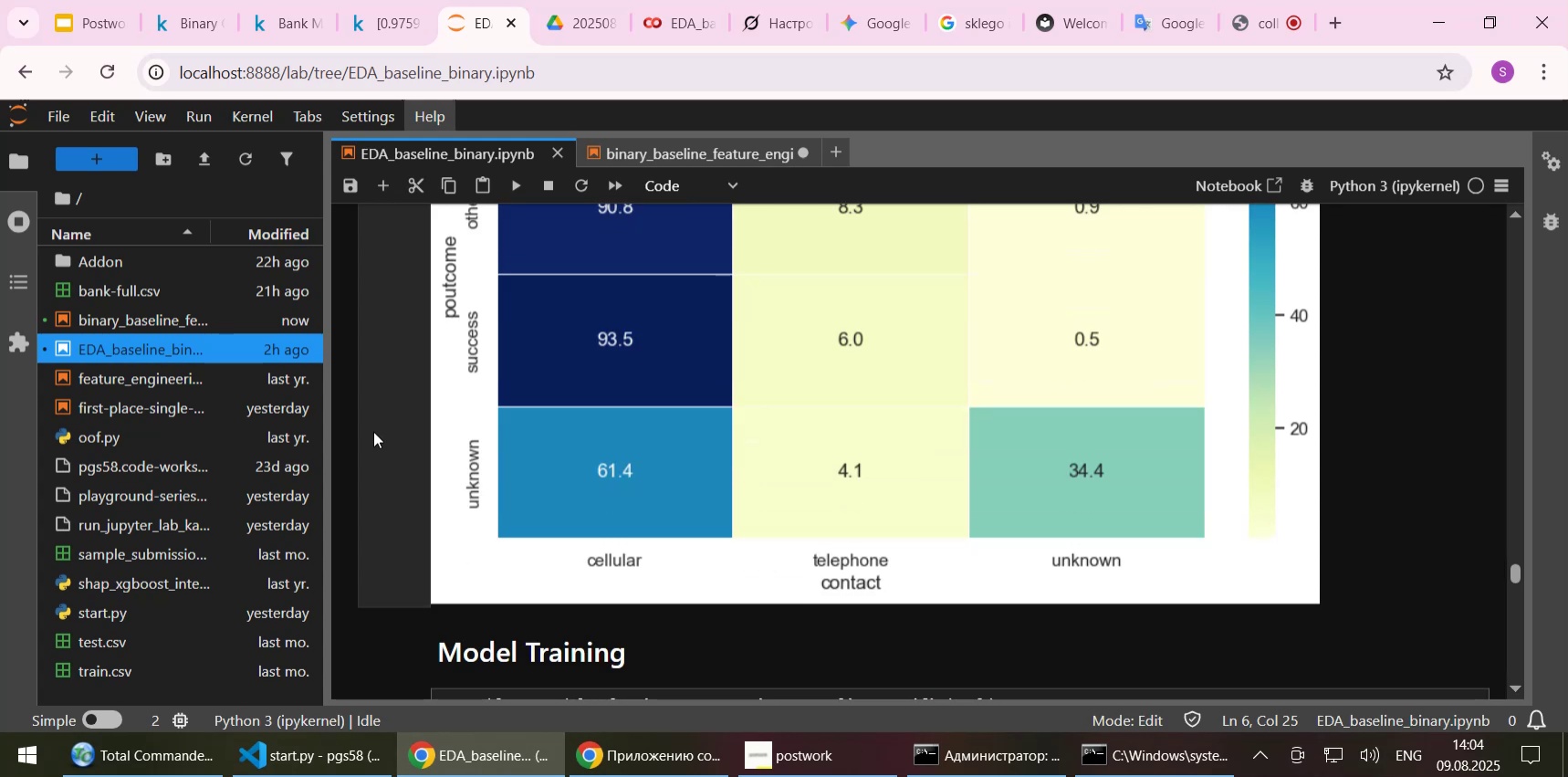 
scroll: coordinate [373, 431], scroll_direction: up, amount: 4.0
 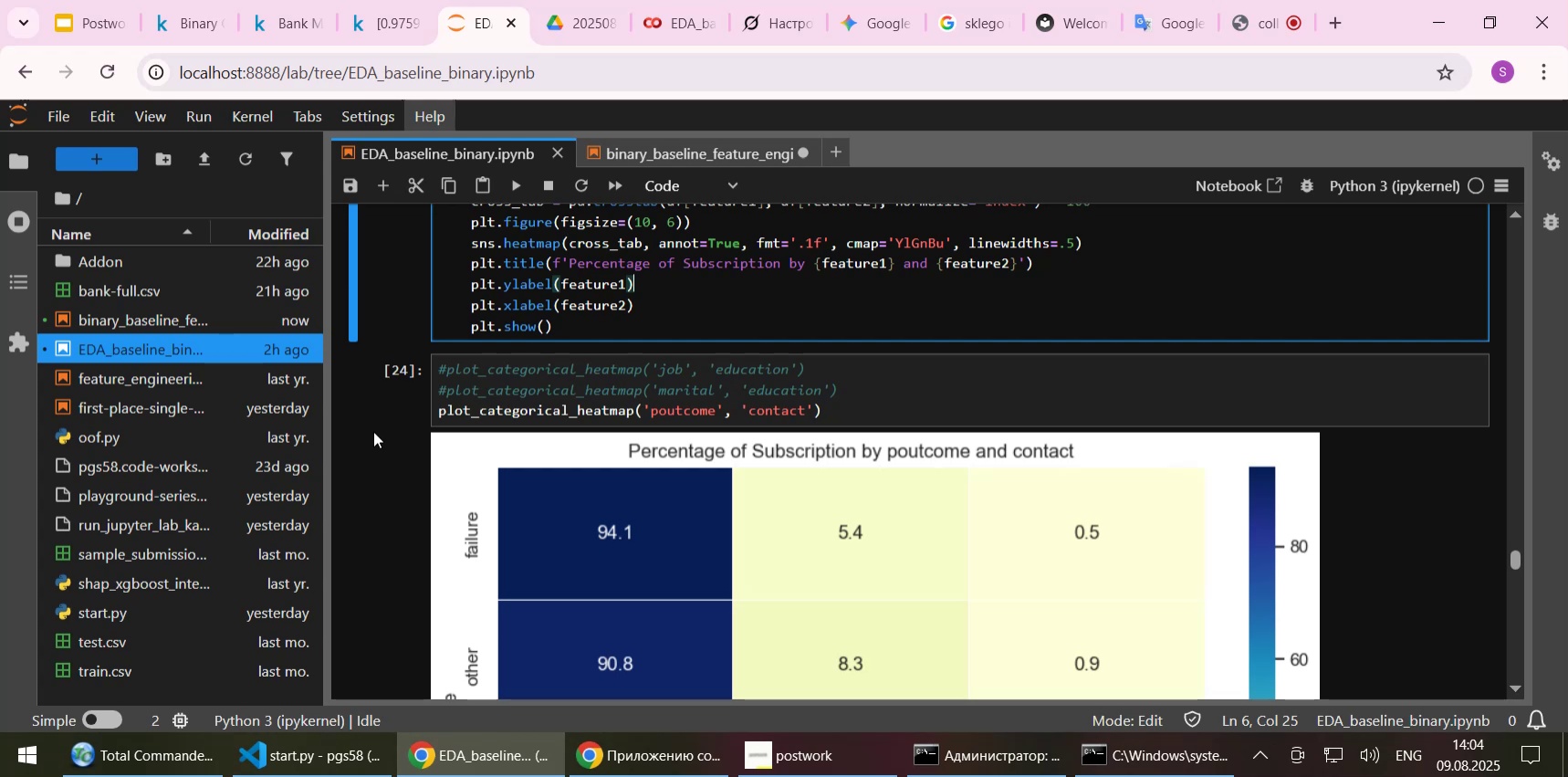 
wait(5.42)
 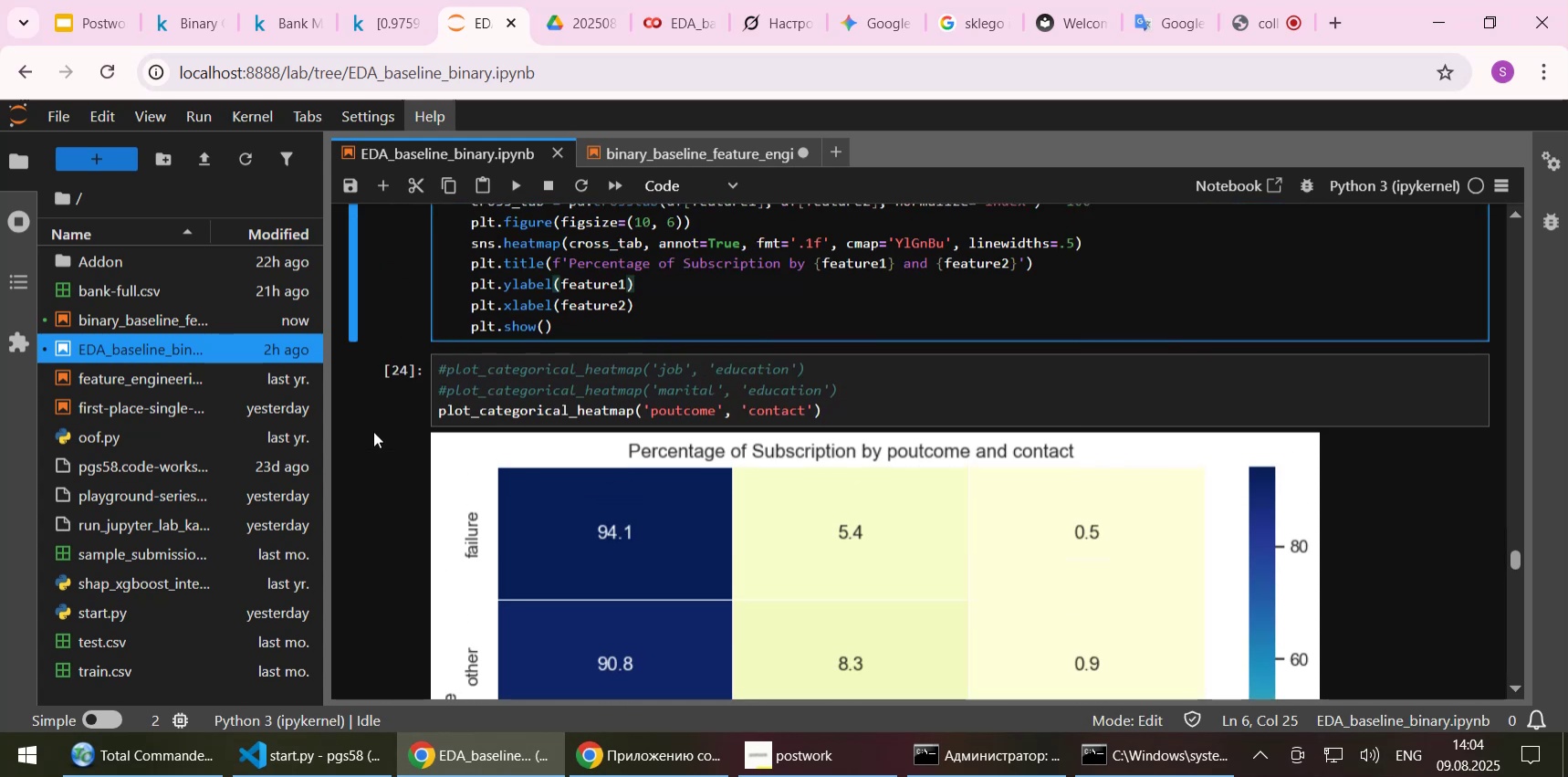 
scroll: coordinate [373, 431], scroll_direction: down, amount: 1.0
 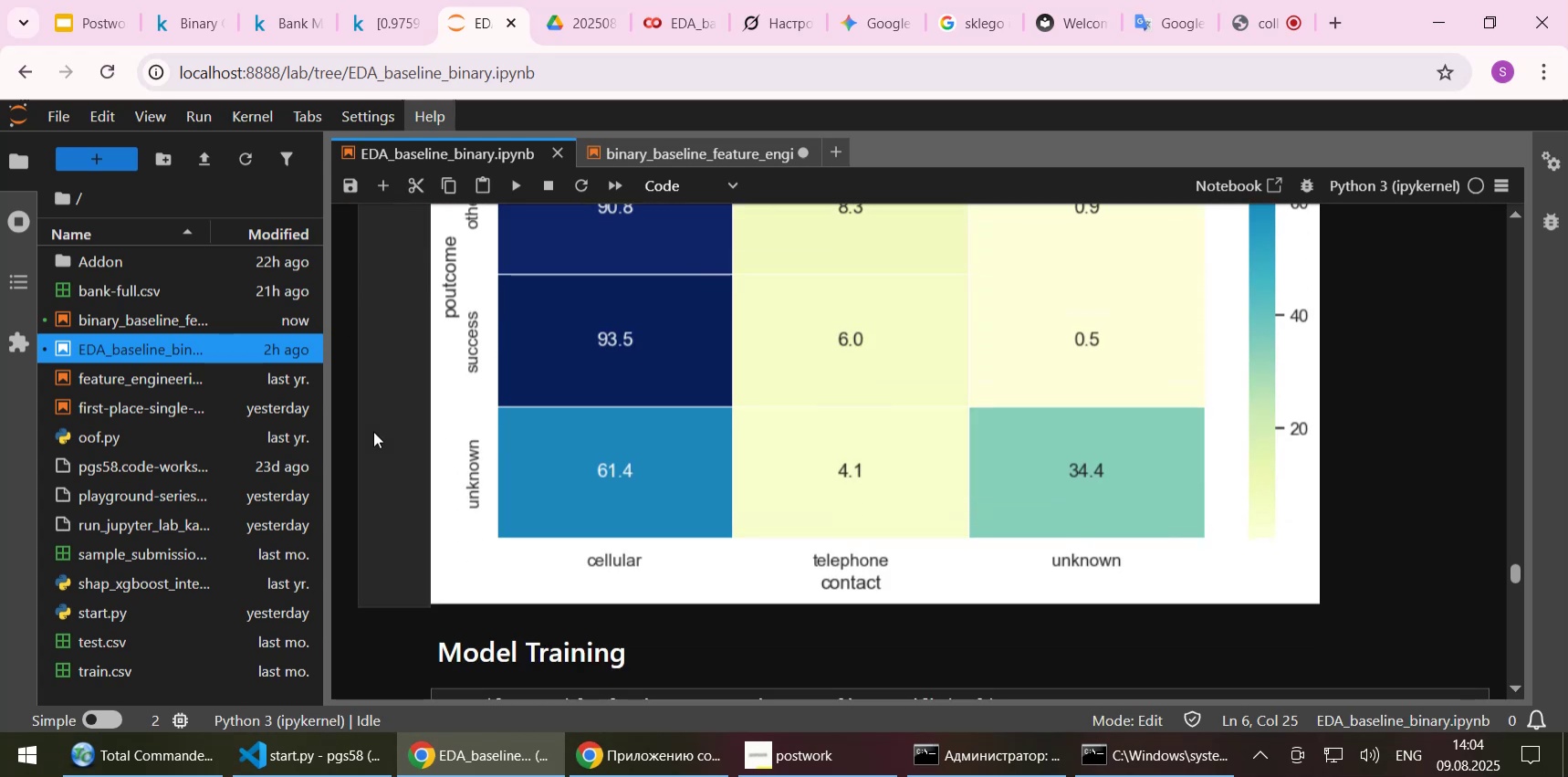 
scroll: coordinate [373, 431], scroll_direction: up, amount: 5.0
 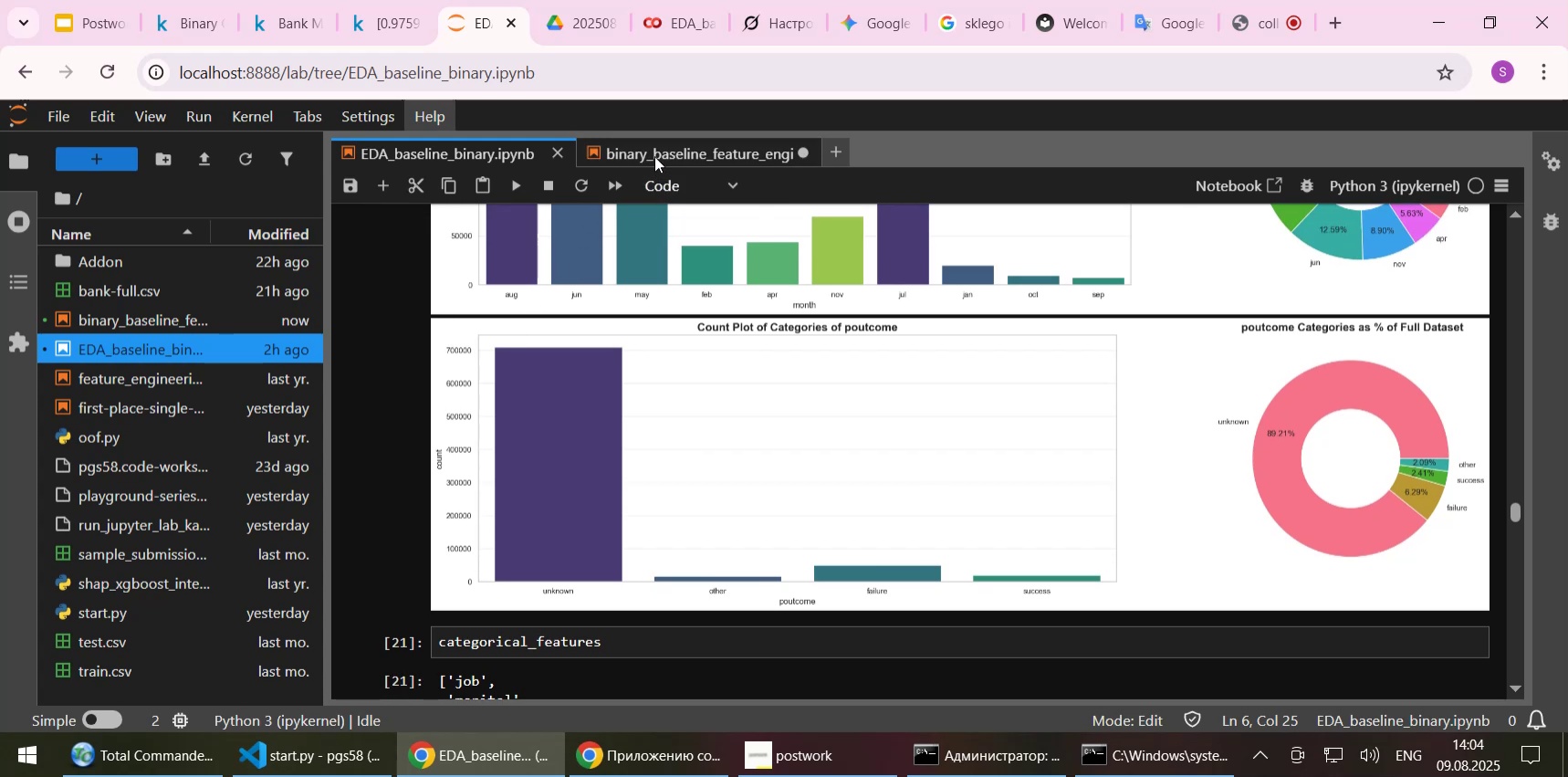 
left_click([654, 156])
 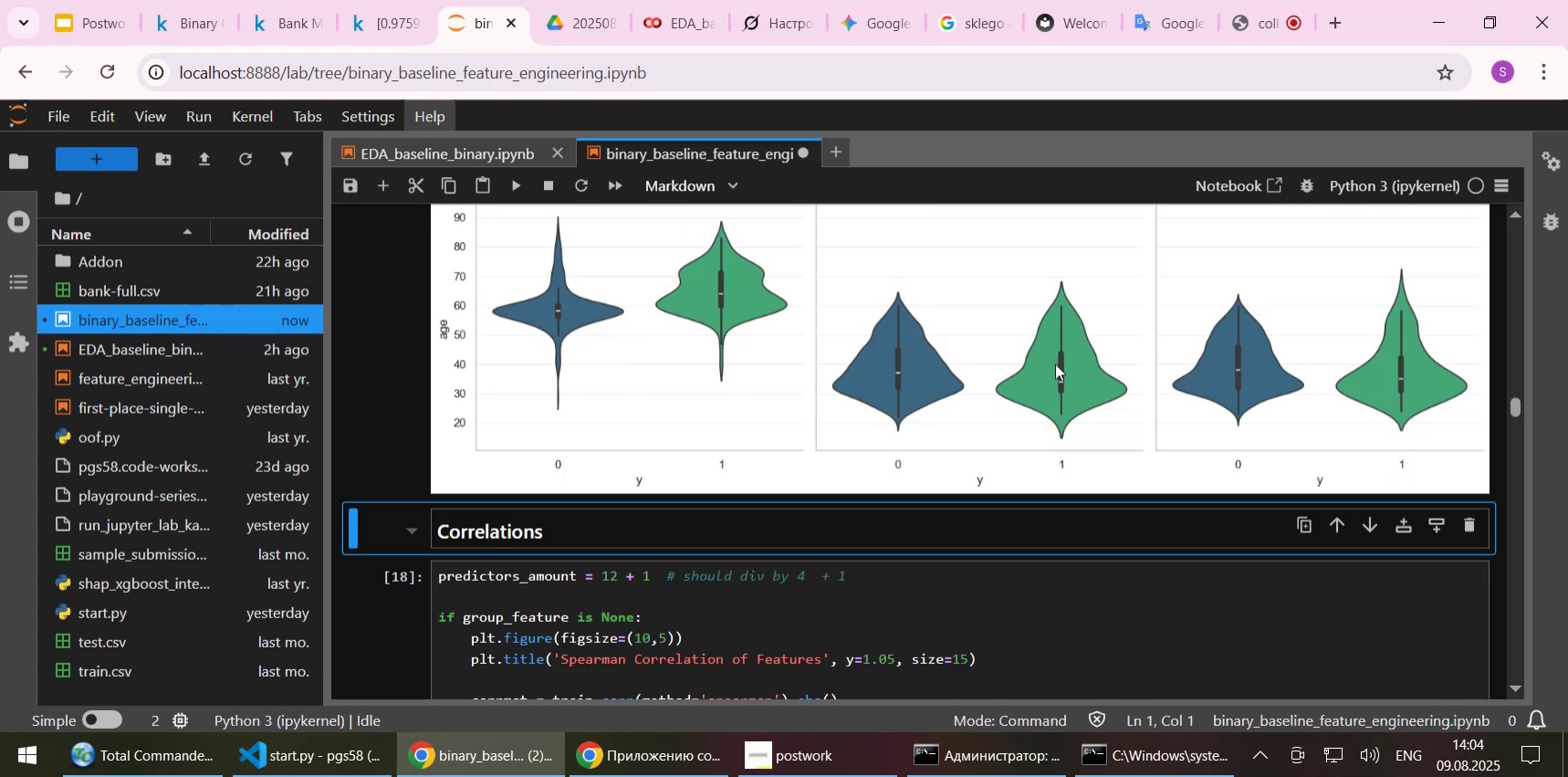 
scroll: coordinate [1075, 370], scroll_direction: up, amount: 8.0
 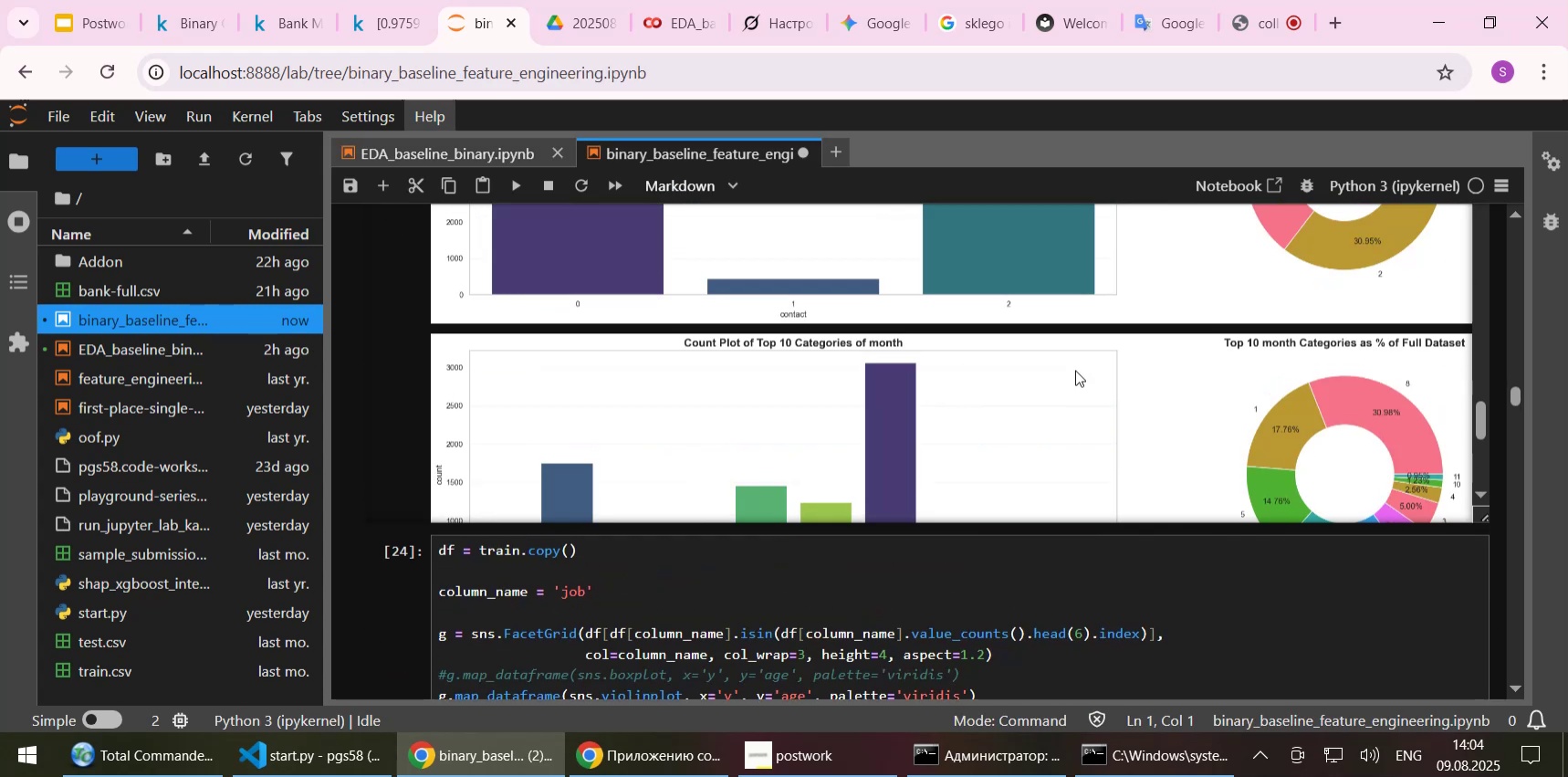 
scroll: coordinate [1075, 370], scroll_direction: down, amount: 1.0
 